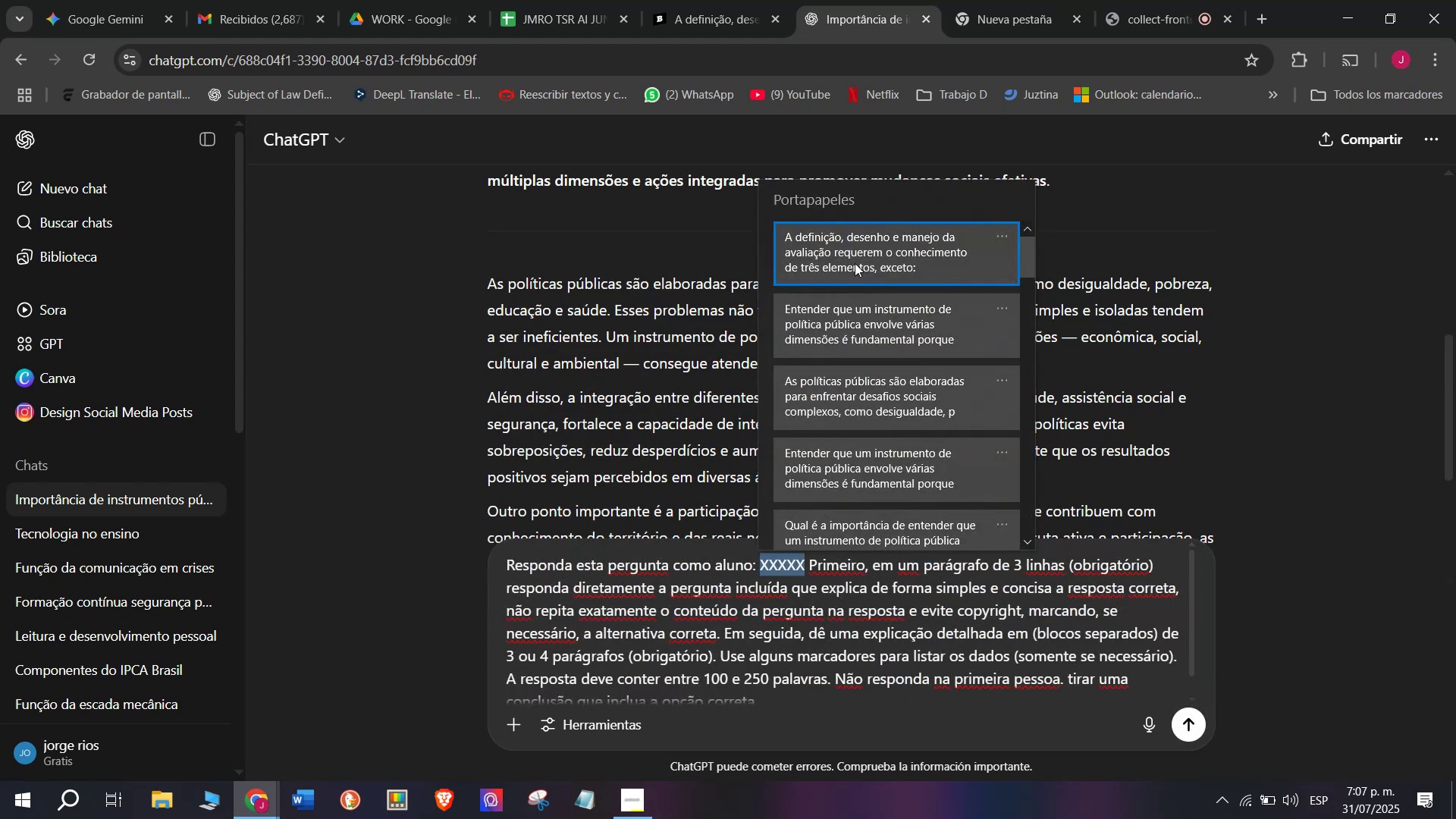 
key(Control+V)
 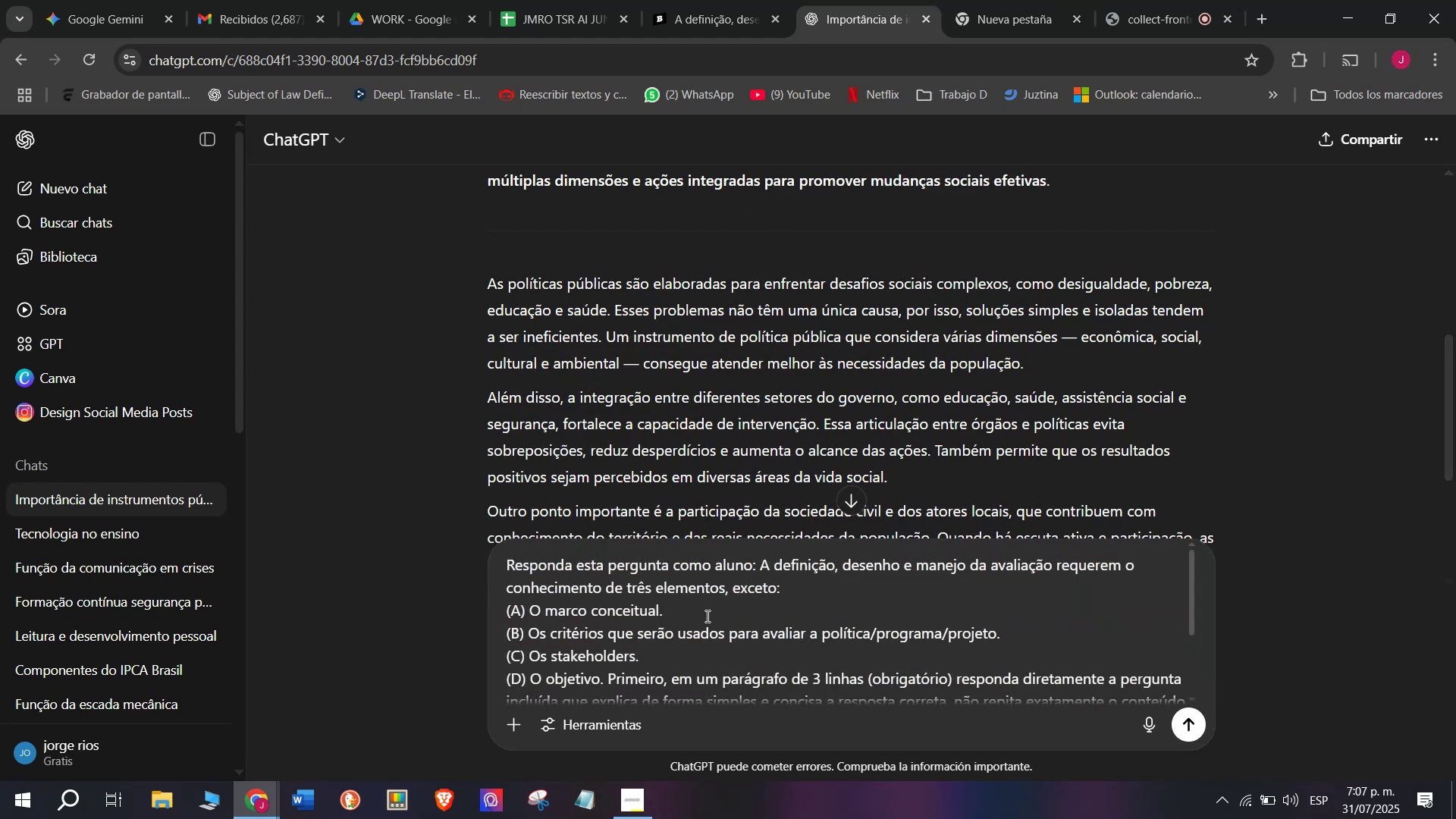 
key(Enter)
 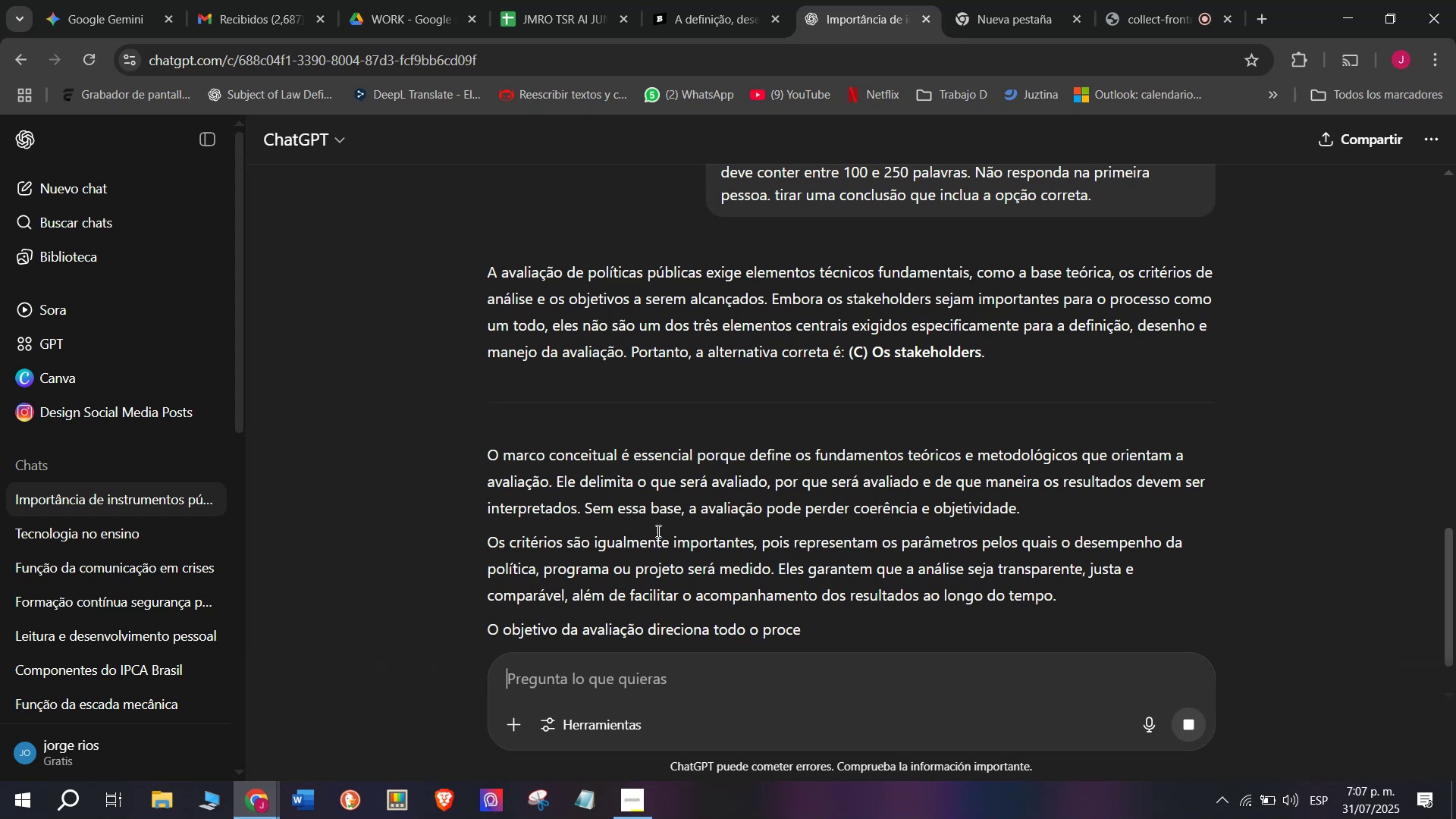 
left_click_drag(start_coordinate=[629, 350], to_coordinate=[479, 270])
 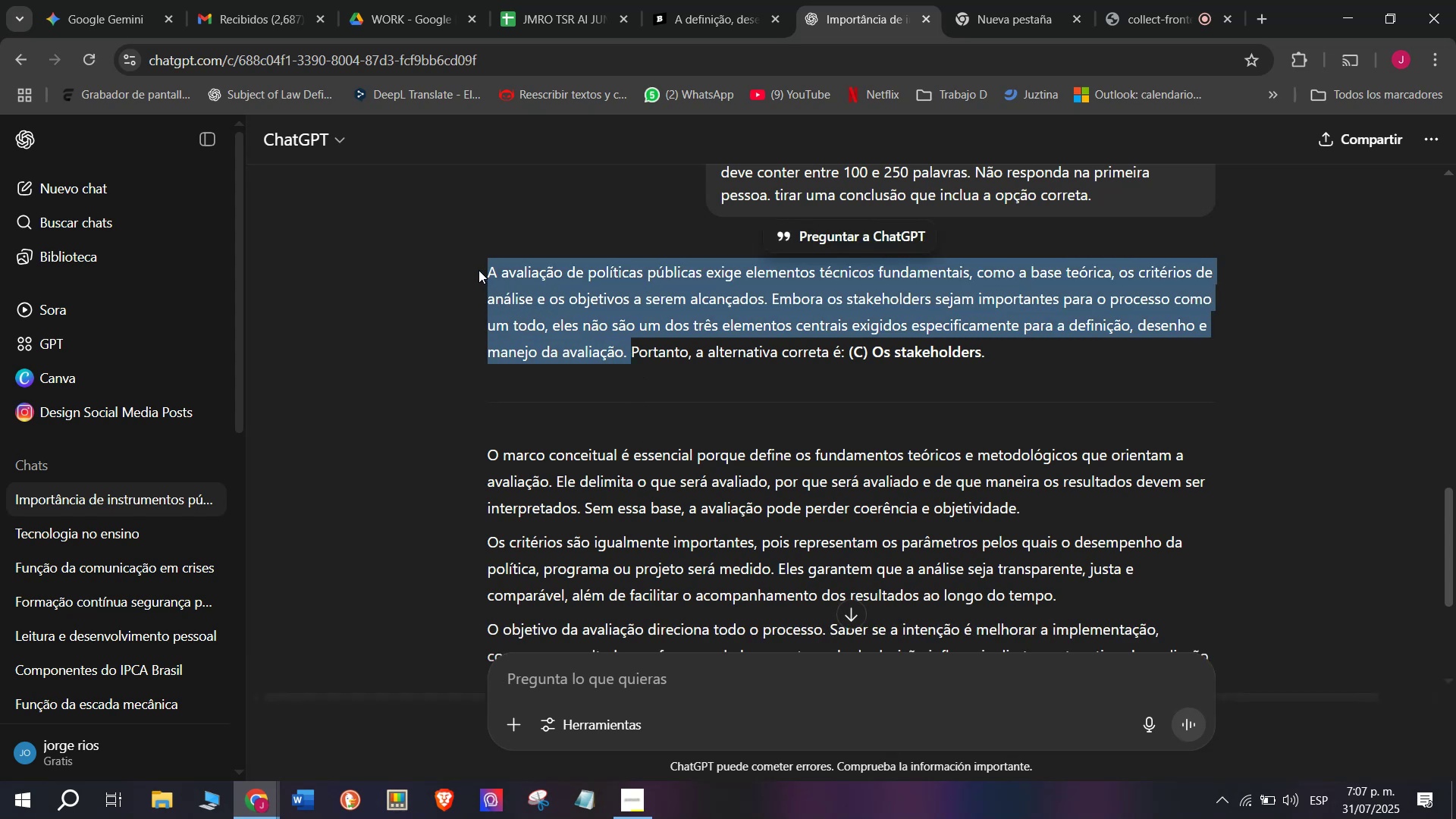 
key(Control+C)
 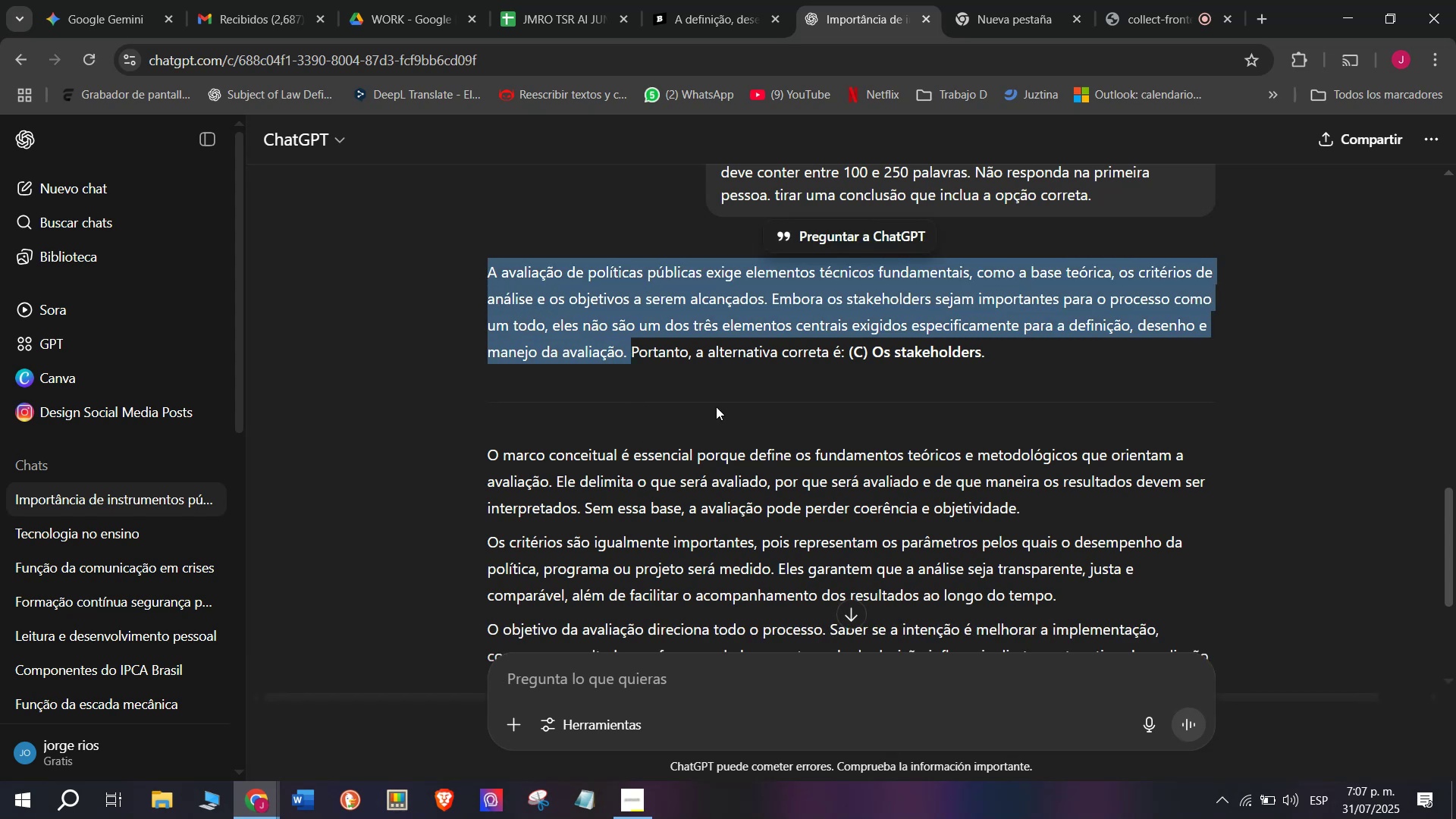 
scroll: coordinate [716, 405], scroll_direction: down, amount: 1.0
 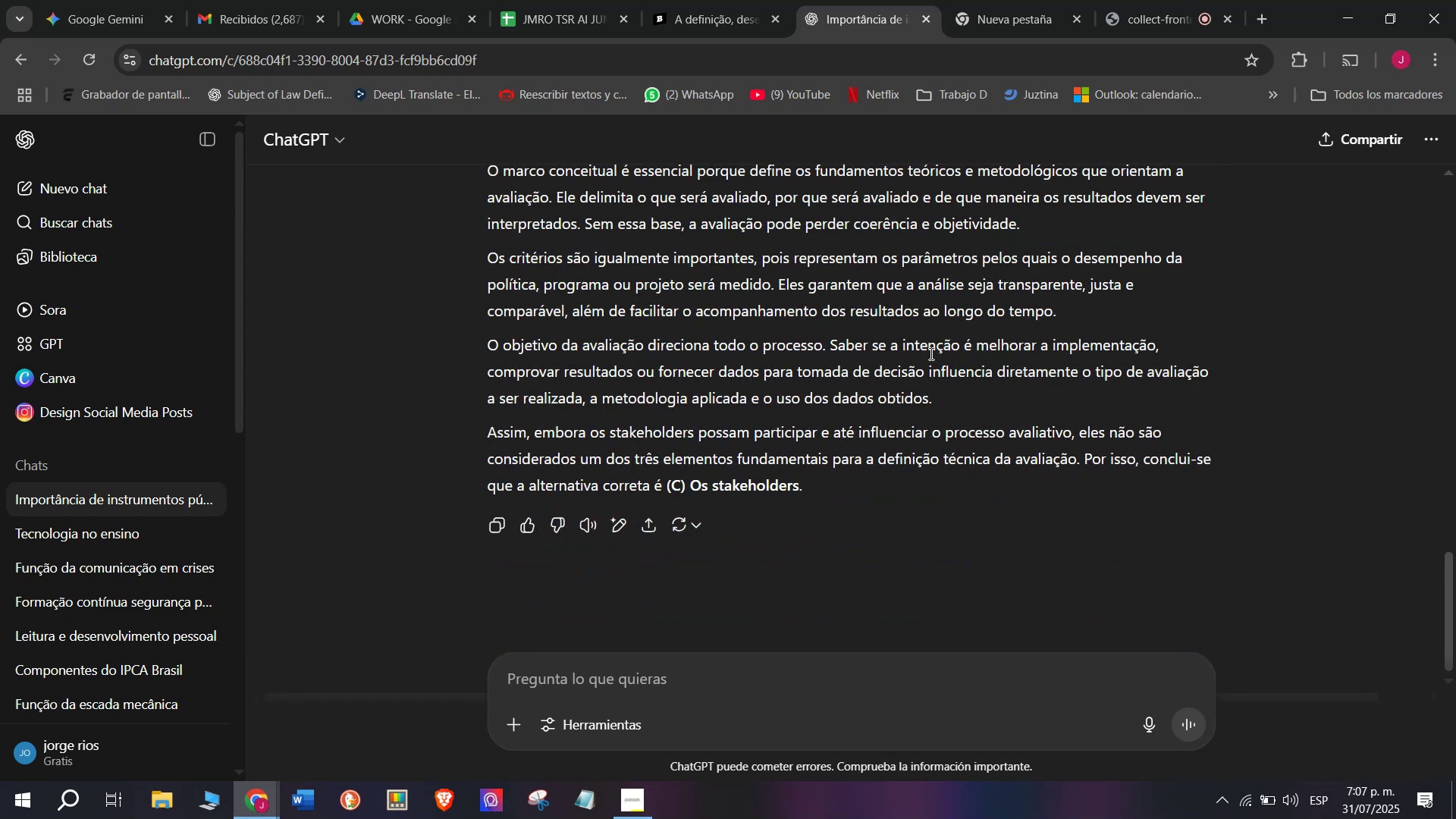 
left_click_drag(start_coordinate=[938, 410], to_coordinate=[487, 183])
 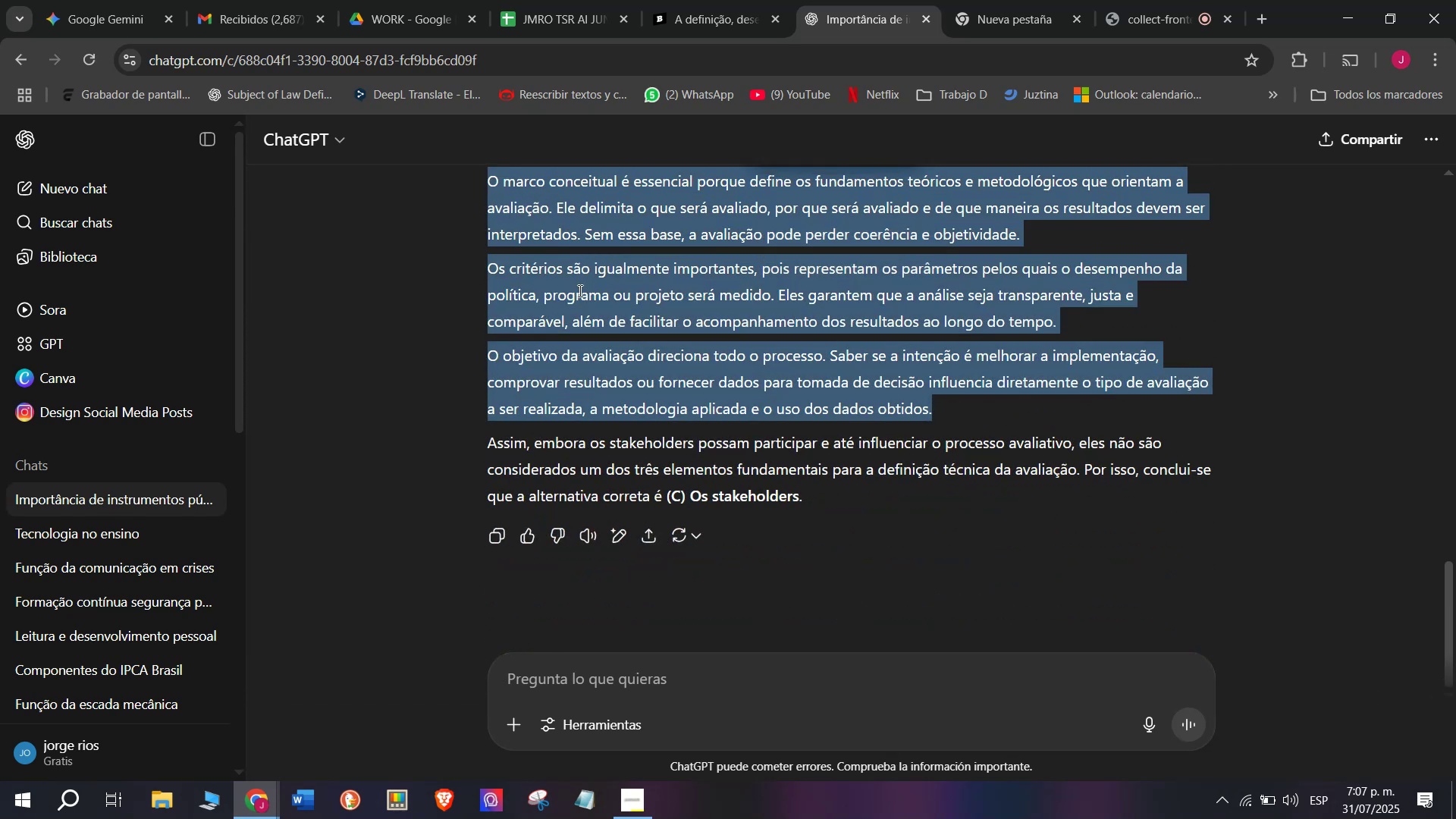 
scroll: coordinate [581, 291], scroll_direction: up, amount: 1.0
 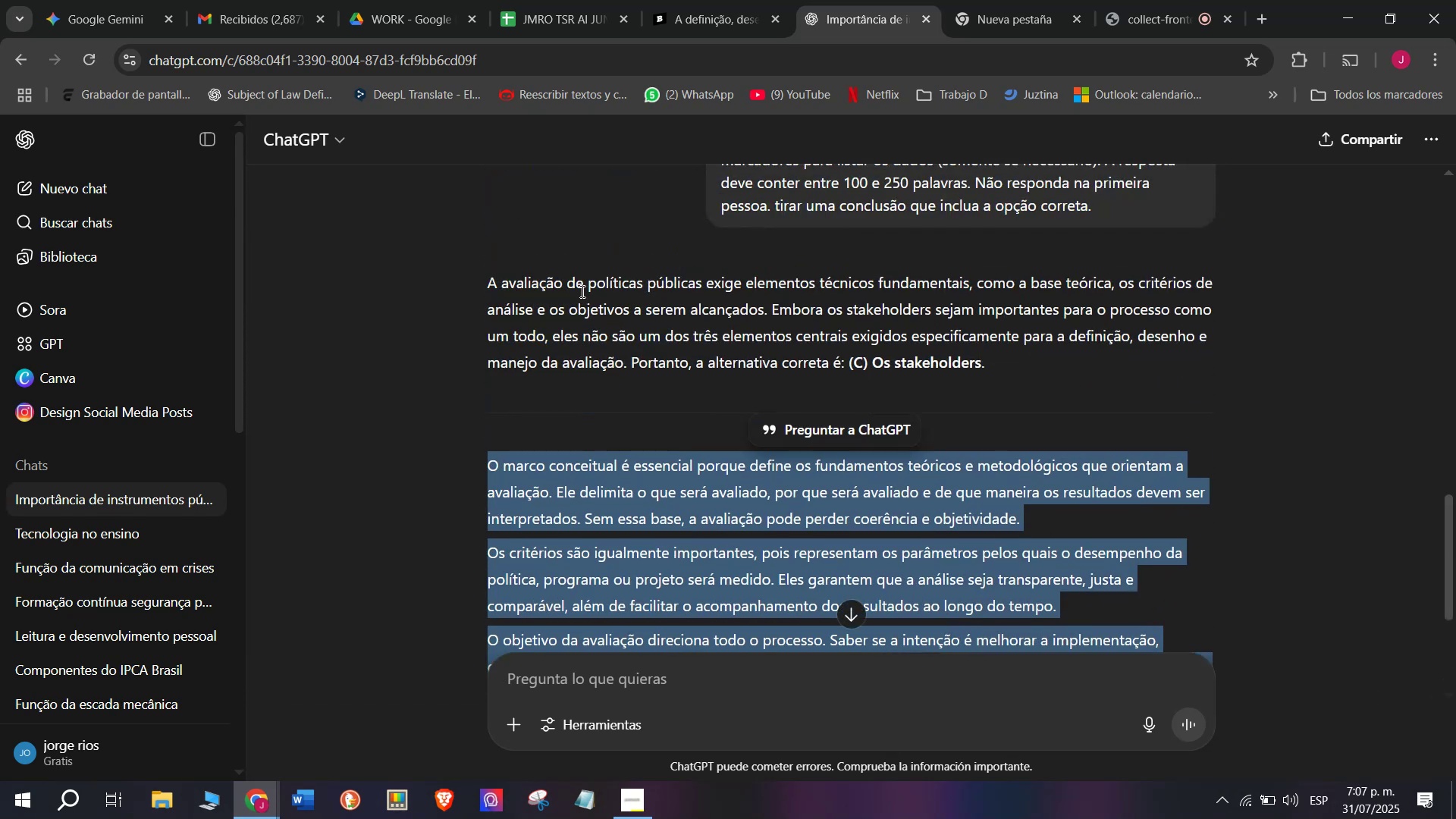 
key(Control+ControlLeft)
 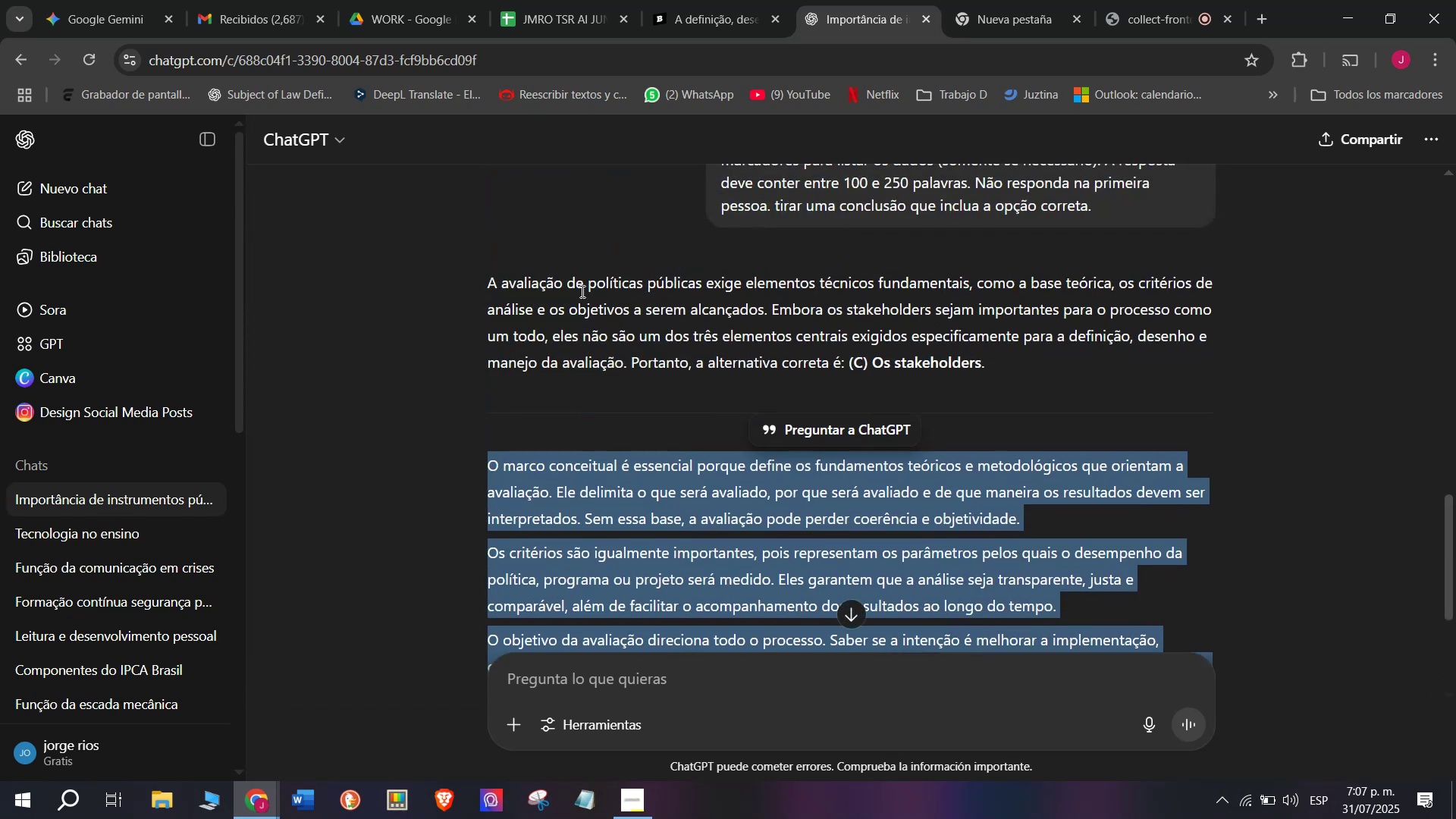 
key(Control+C)
 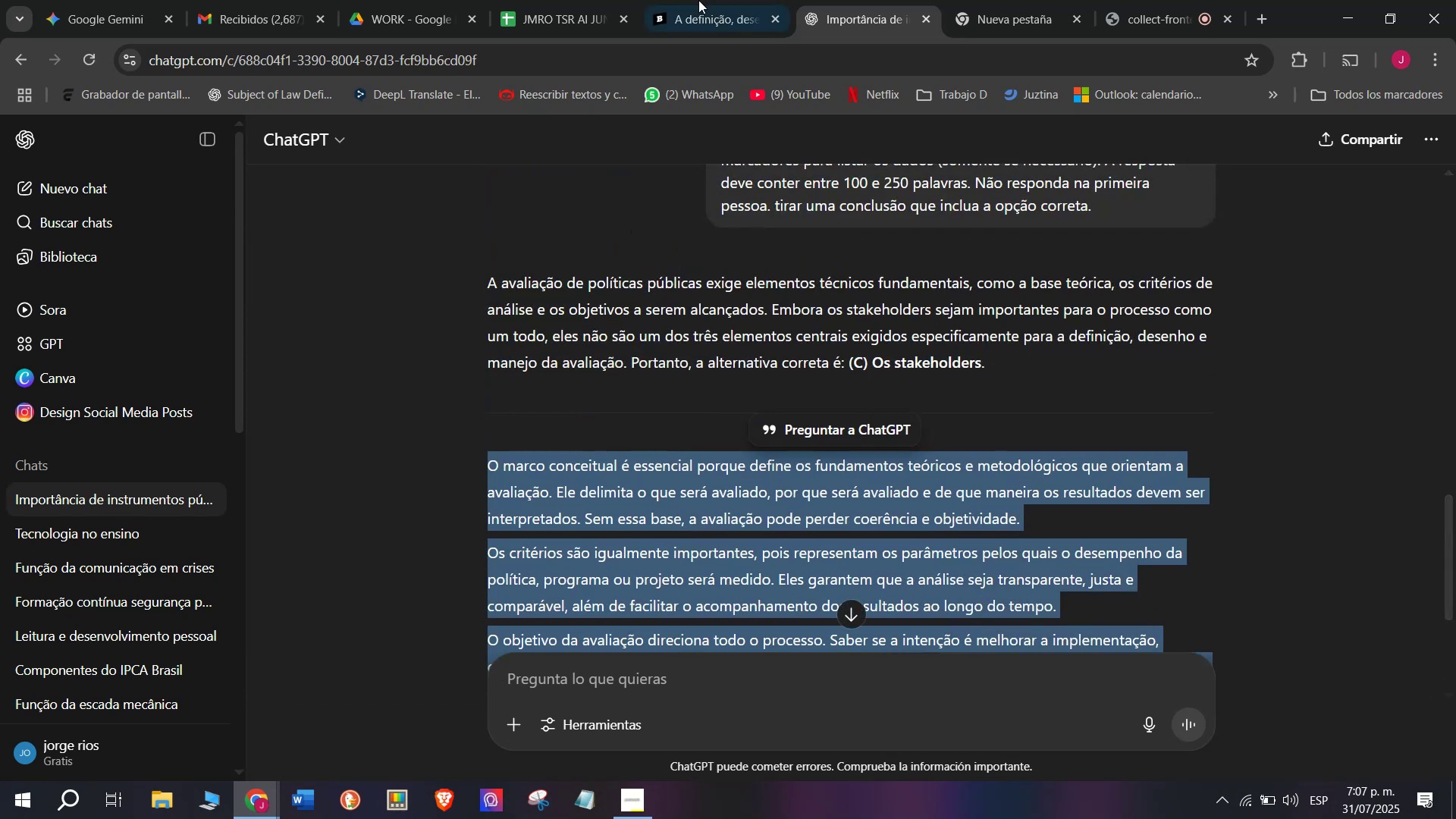 
left_click([705, 0])
 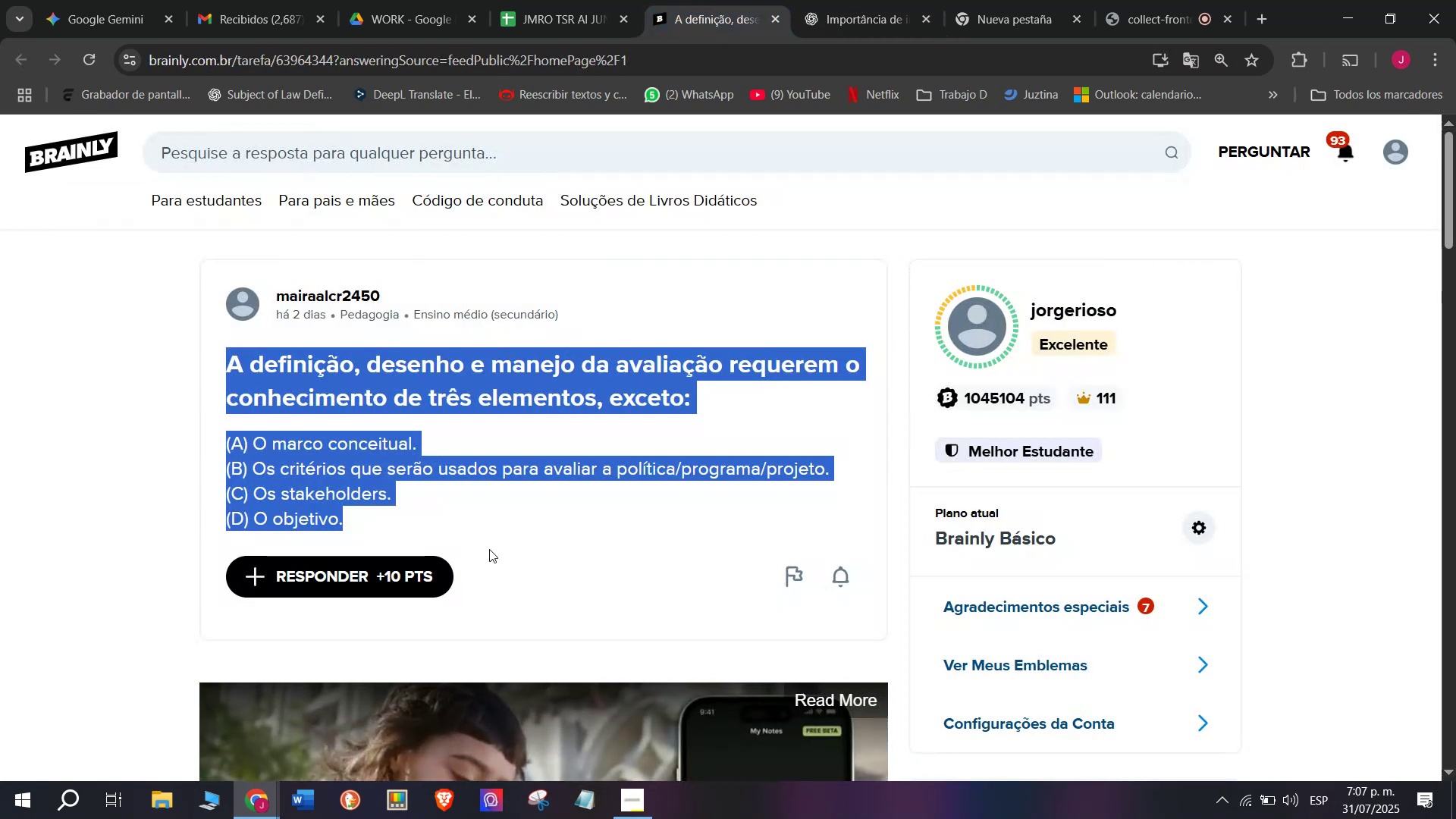 
left_click([430, 576])
 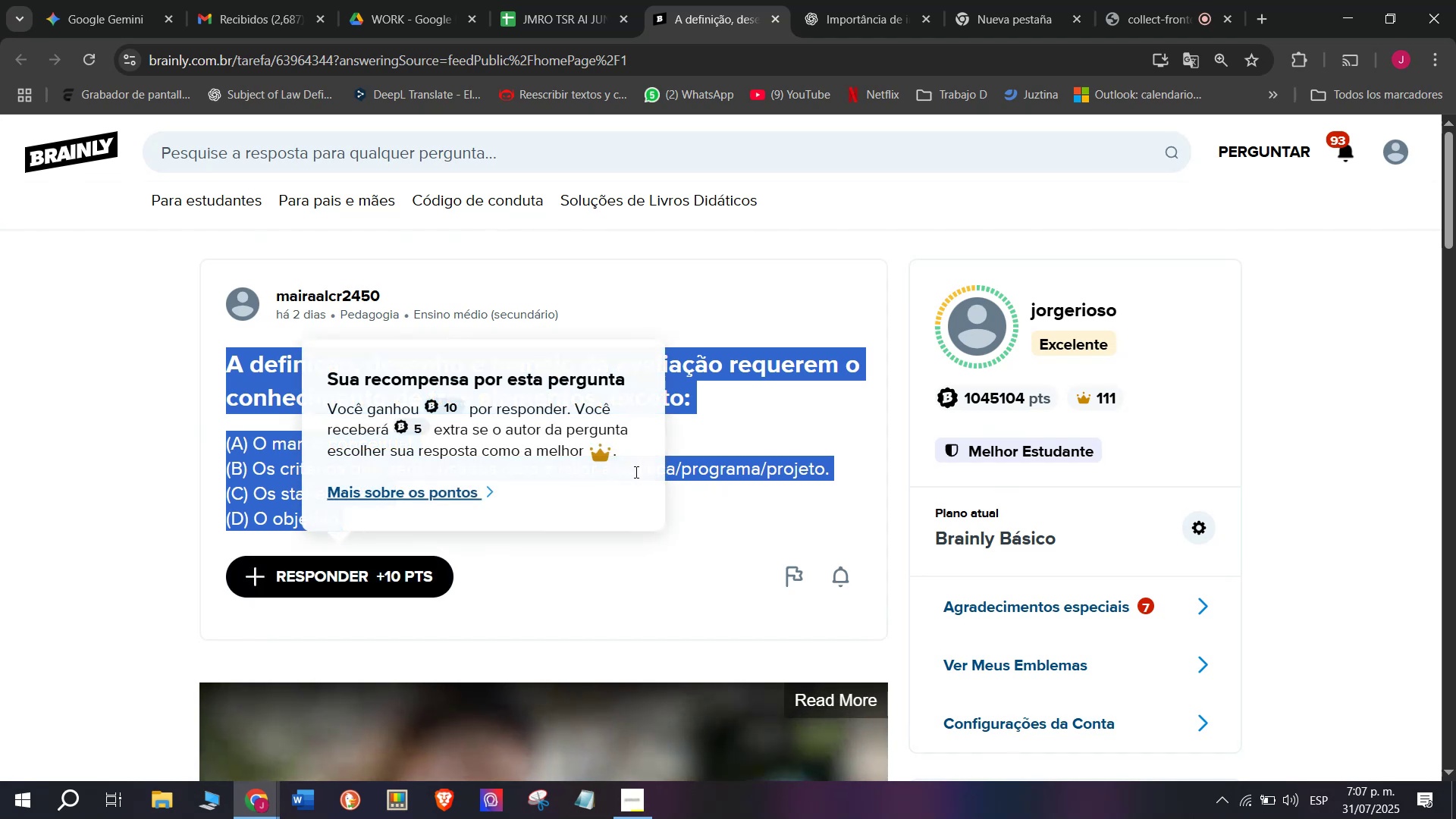 
left_click_drag(start_coordinate=[689, 454], to_coordinate=[513, 265])
 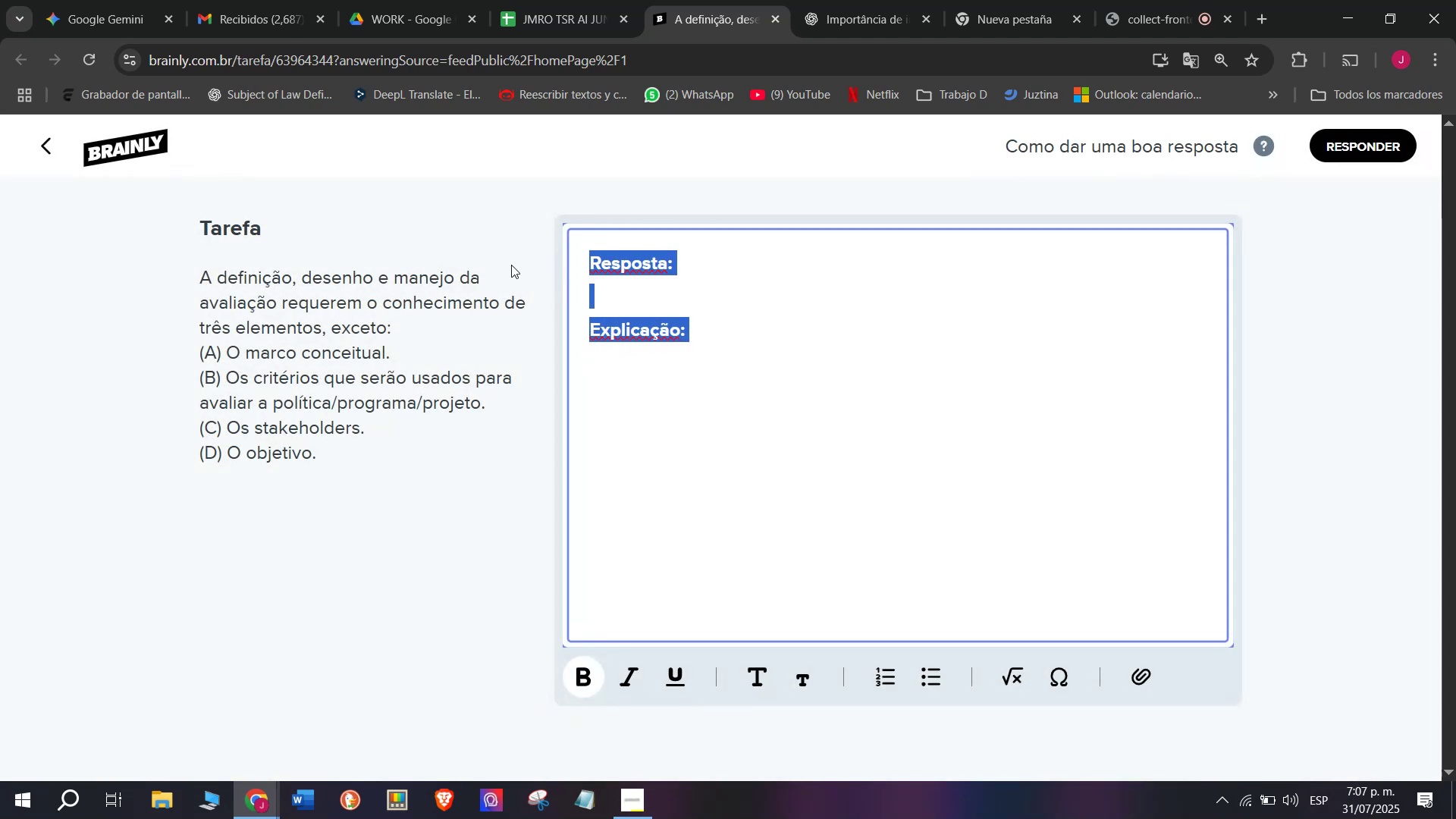 
key(Meta+V)
 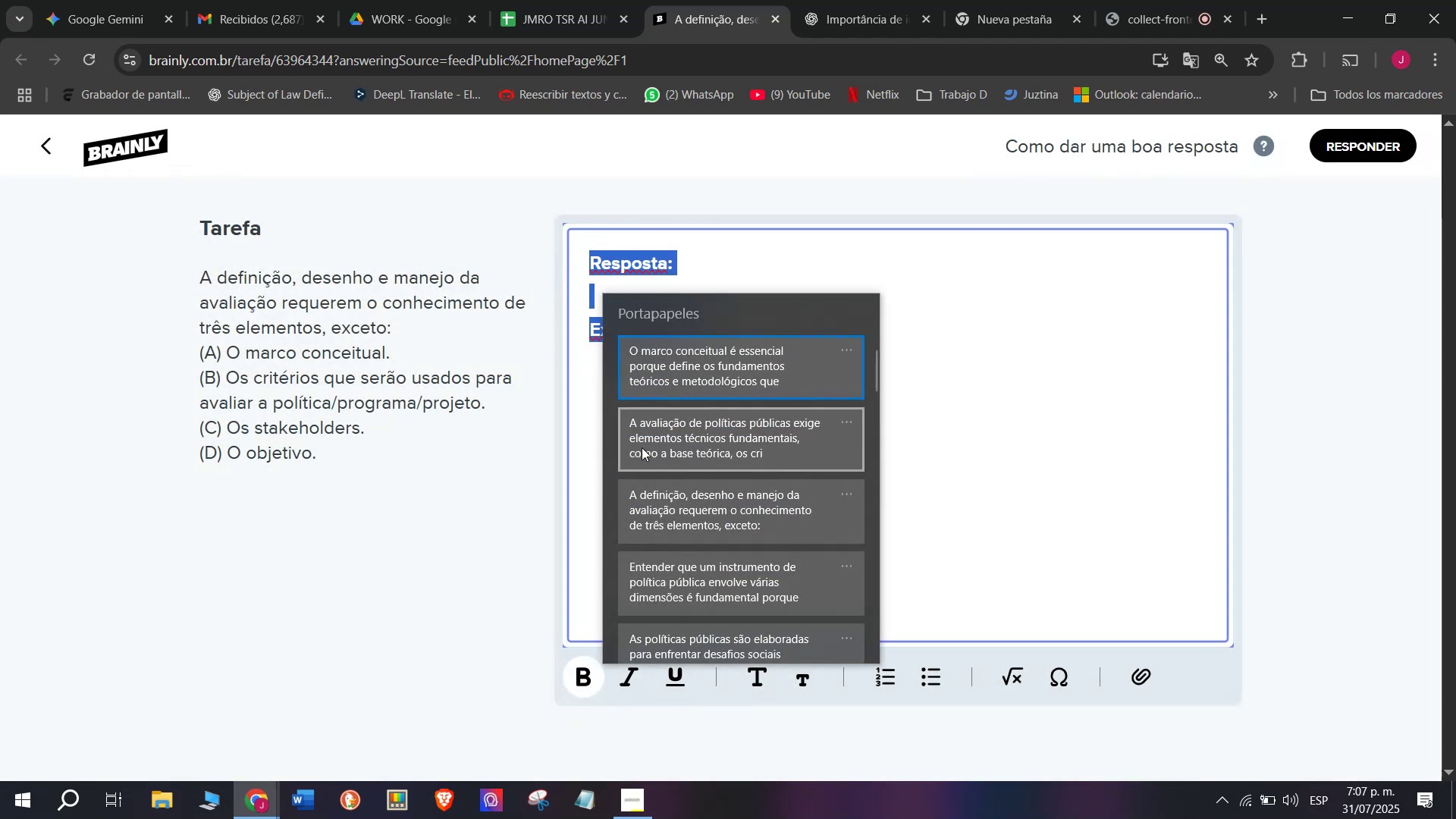 
key(Control+ControlLeft)
 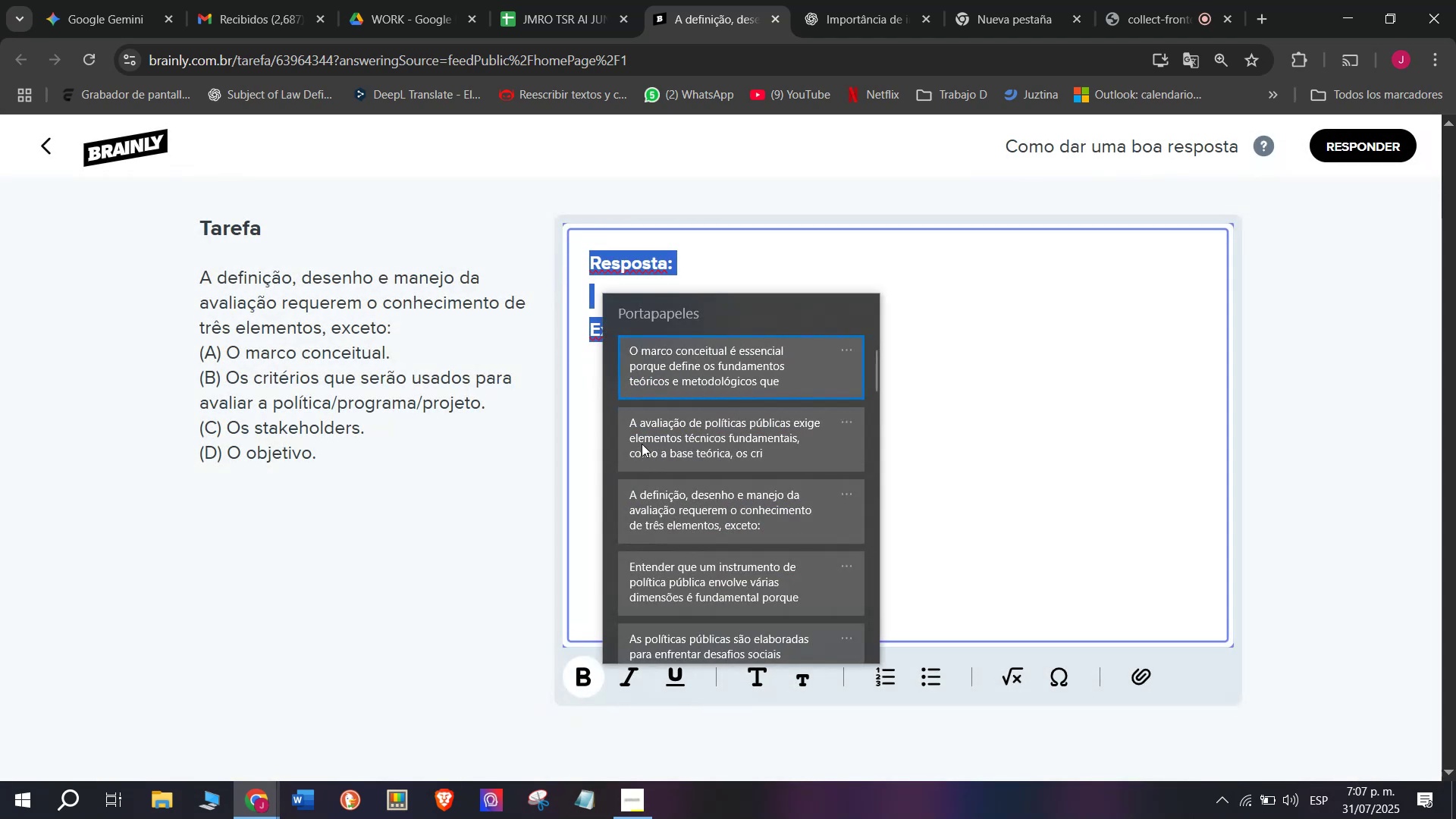 
key(Control+V)
 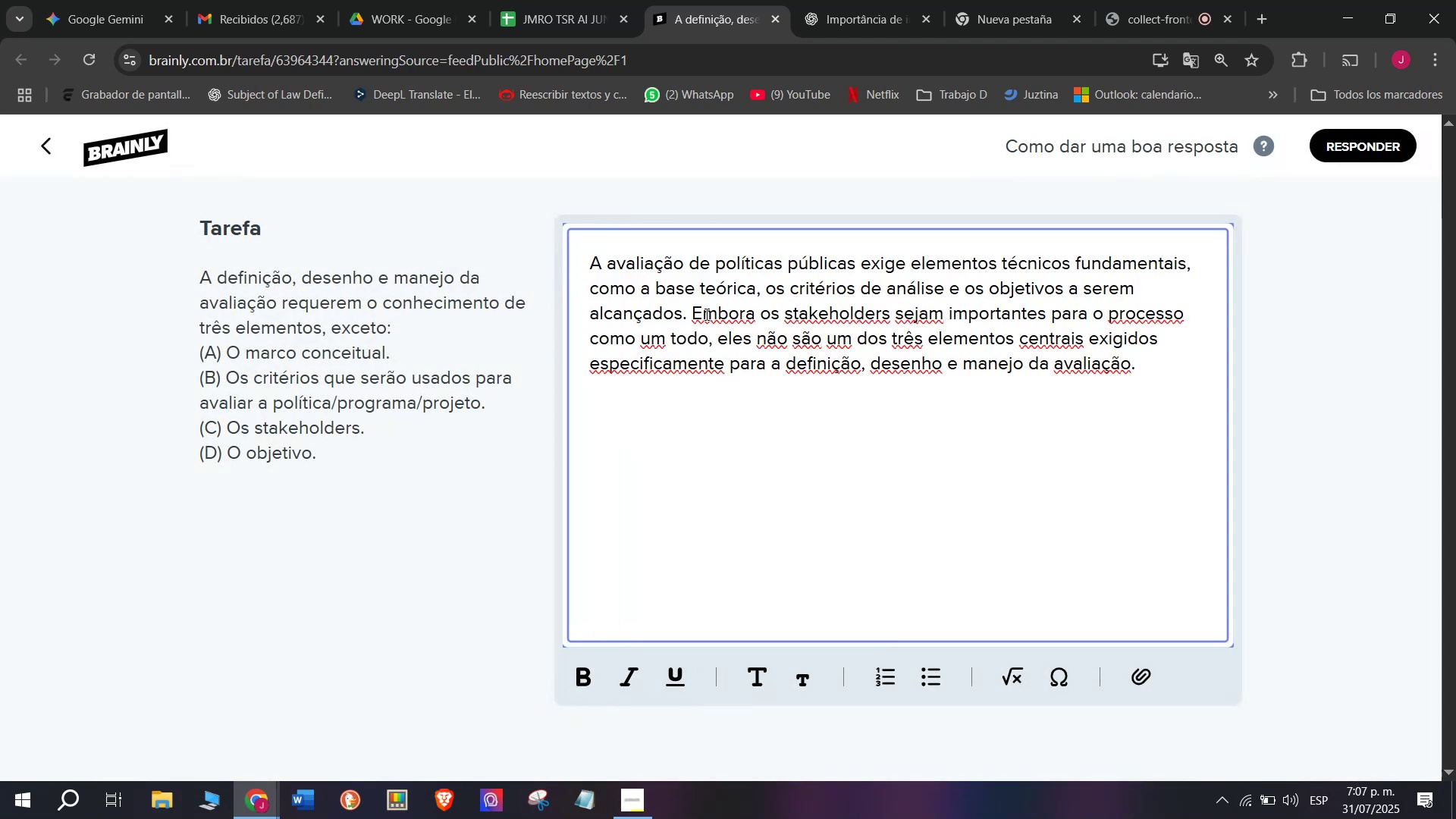 
left_click_drag(start_coordinate=[692, 313], to_coordinate=[1163, 375])
 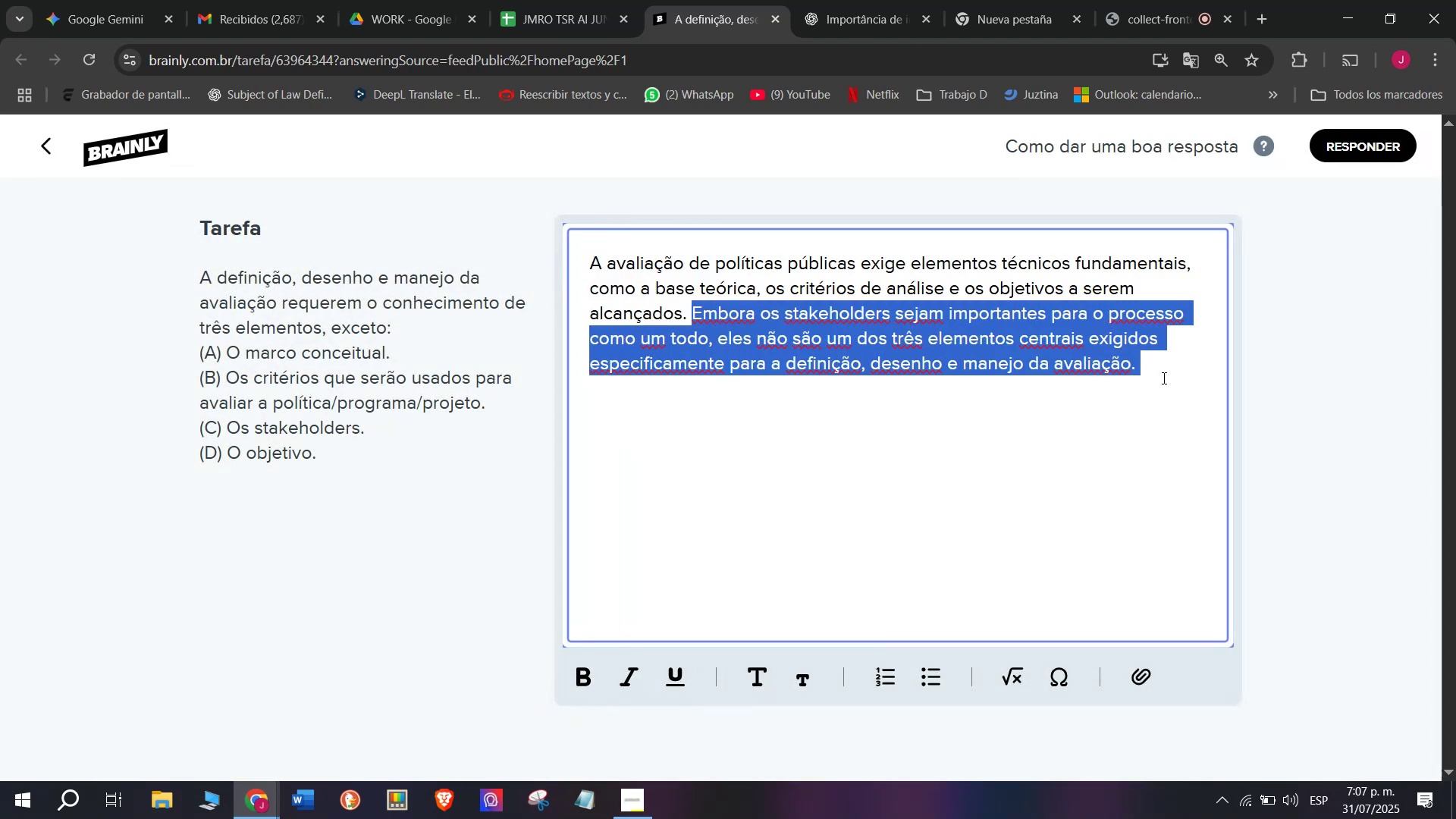 
key(Meta+MetaLeft)
 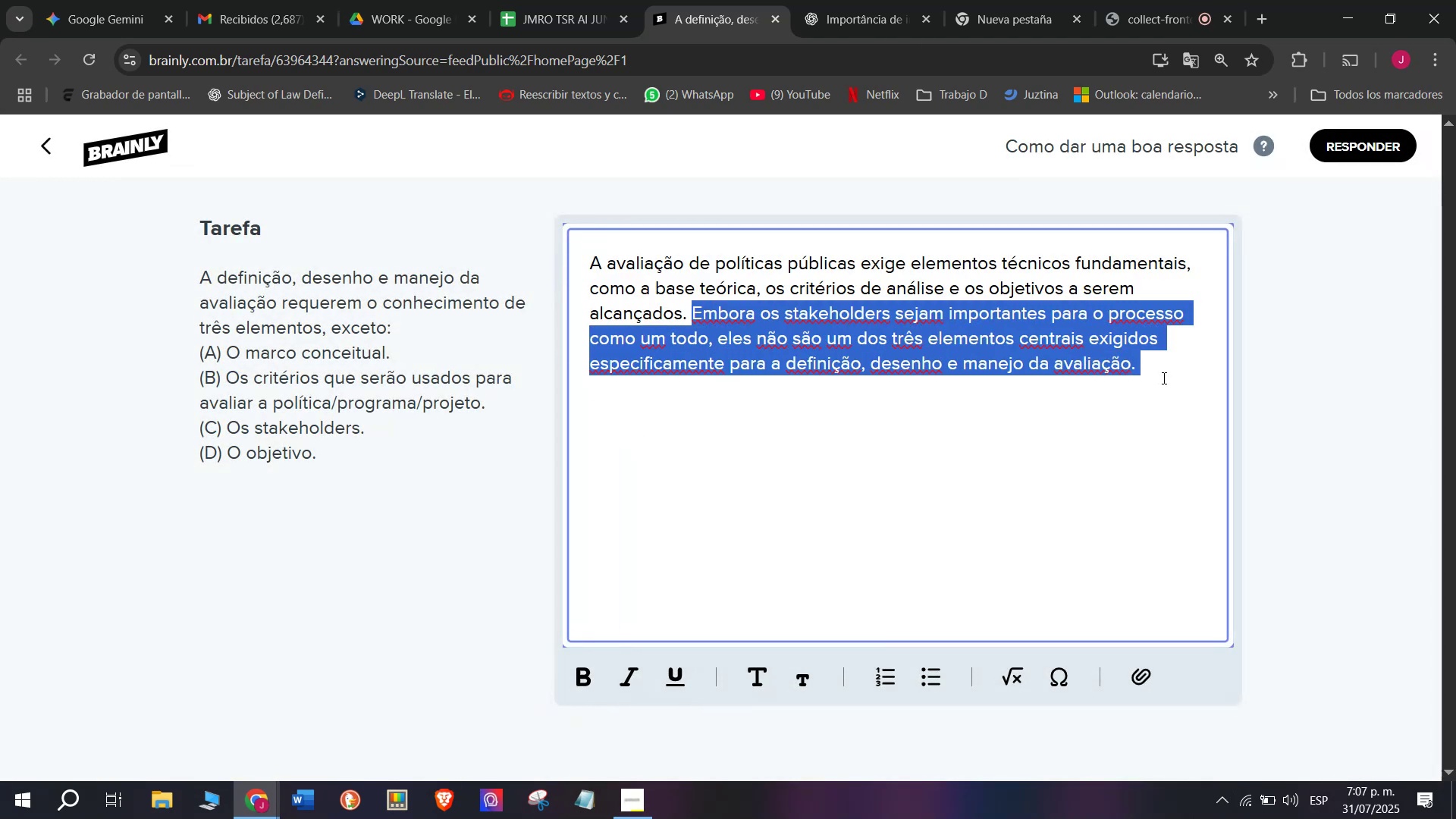 
key(Meta+V)
 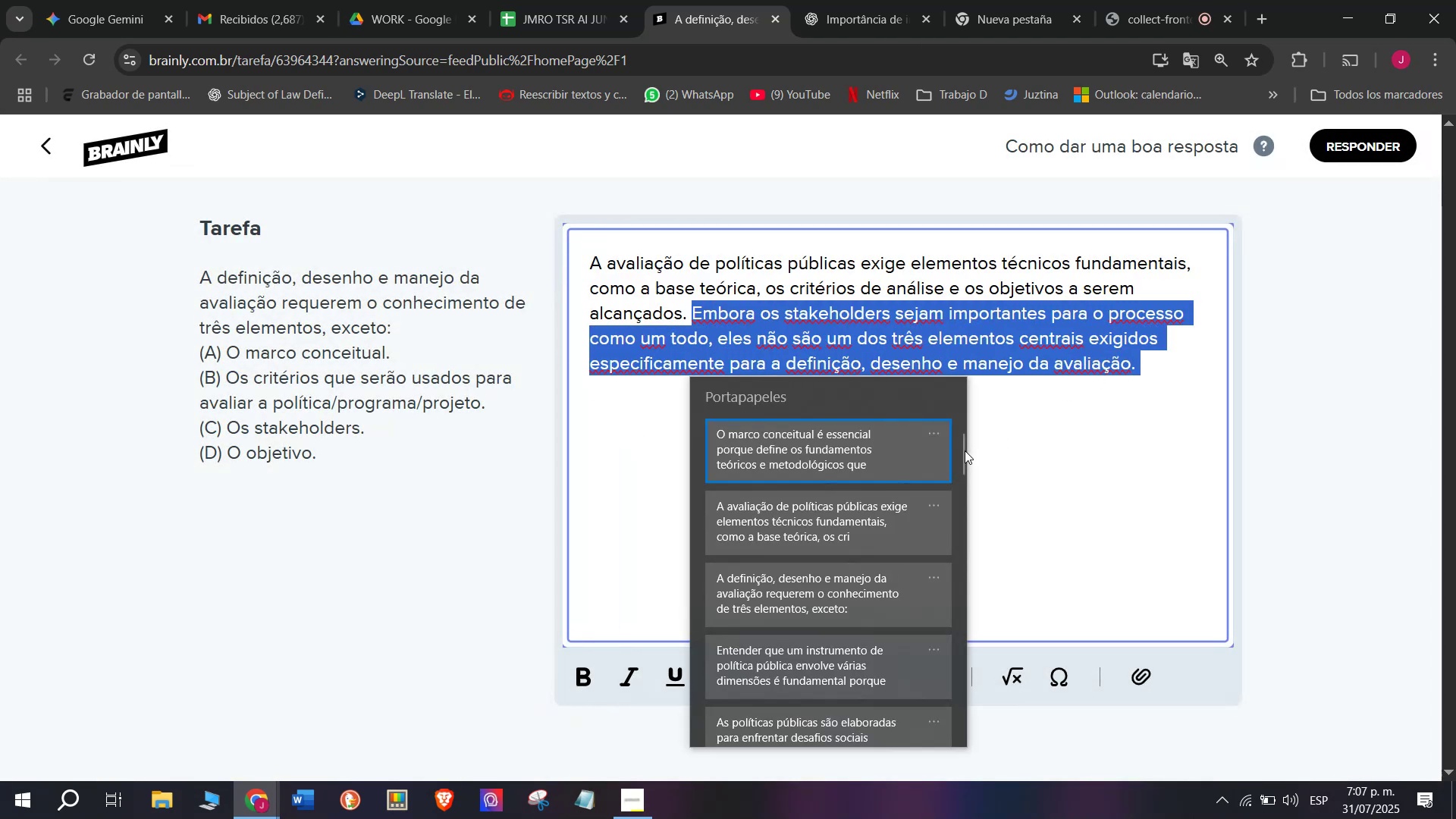 
left_click_drag(start_coordinate=[963, 450], to_coordinate=[949, 818])
 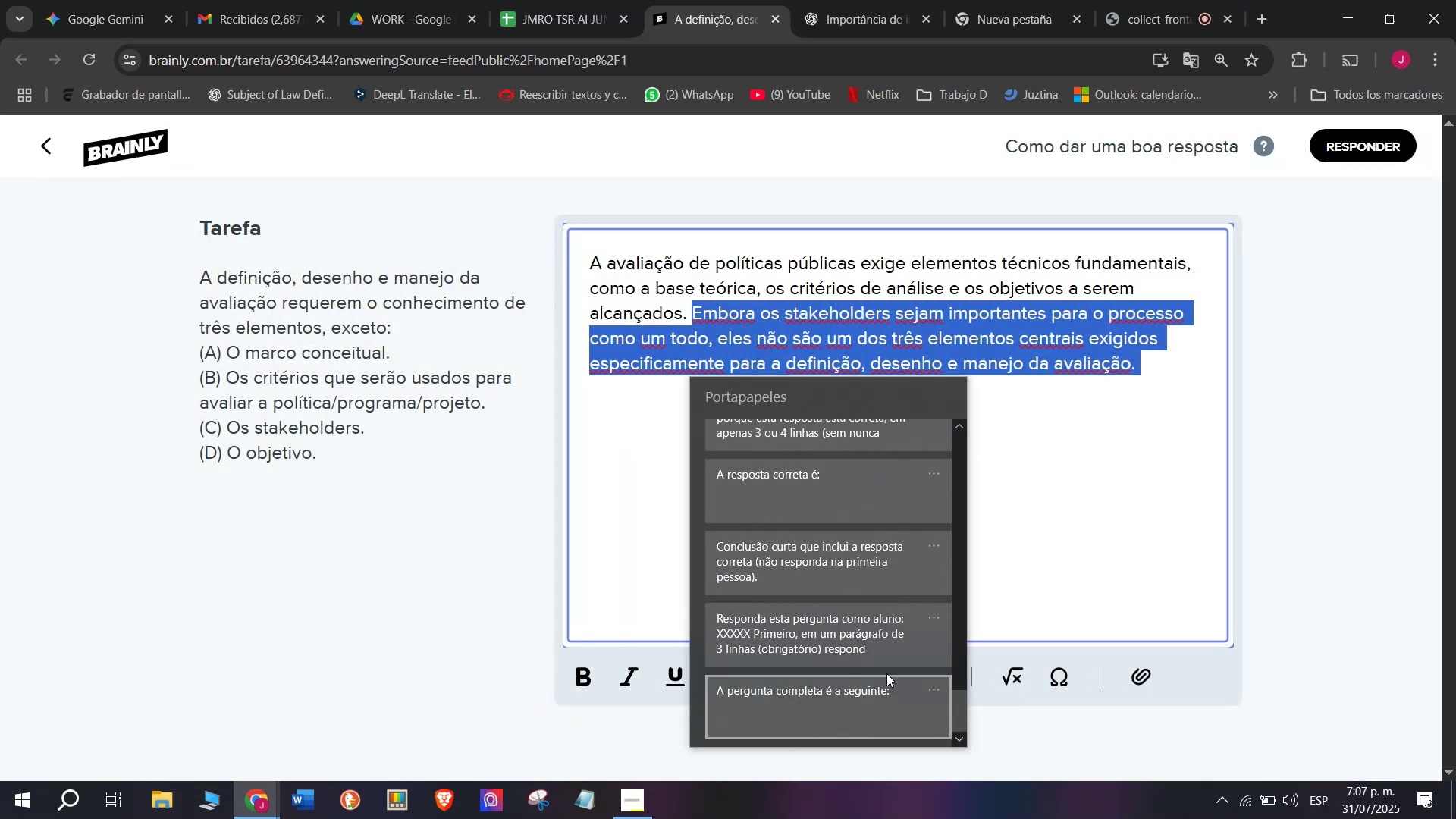 
scroll: coordinate [863, 690], scroll_direction: none, amount: 0.0
 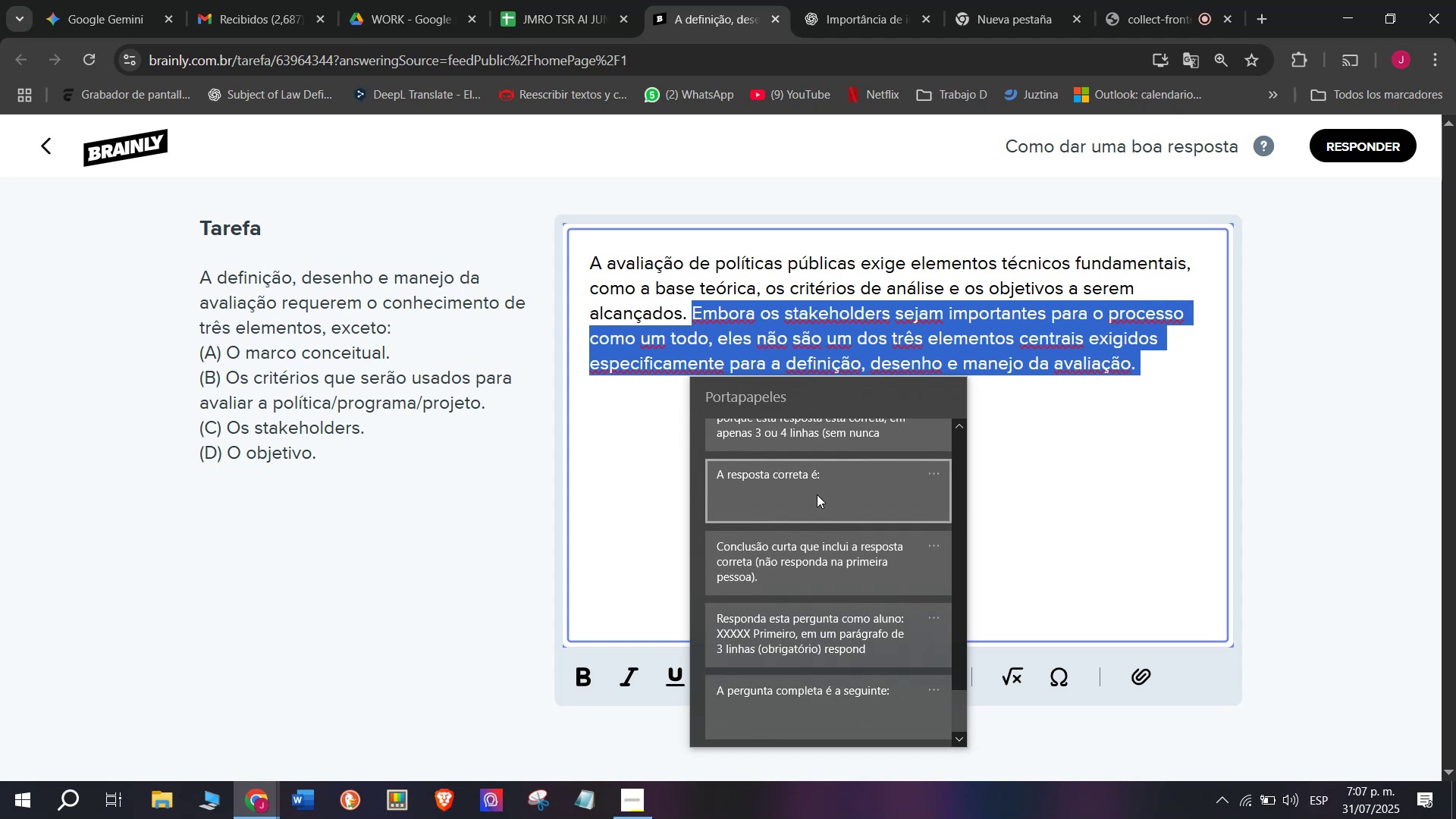 
key(Control+ControlLeft)
 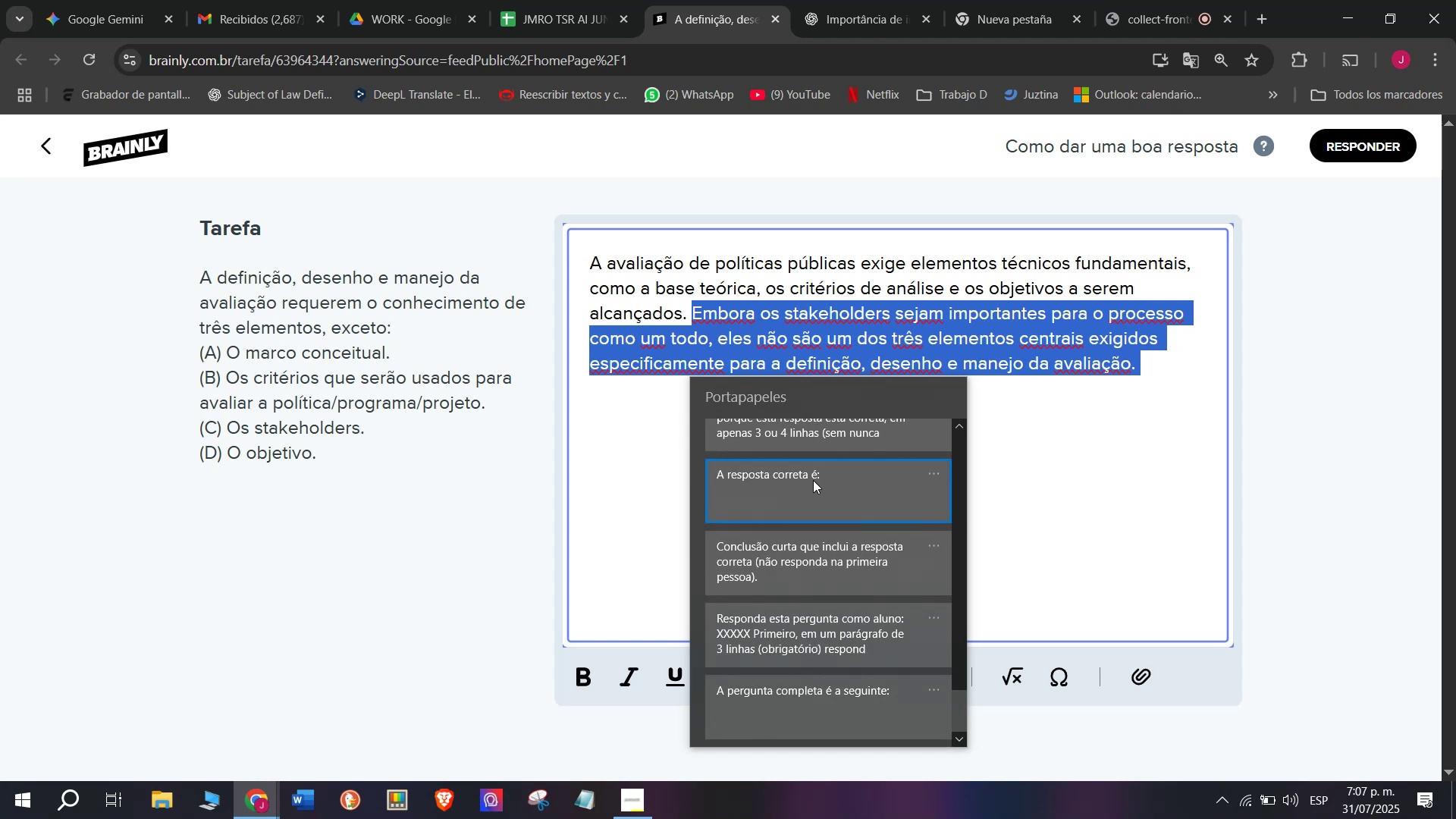 
key(Control+V)
 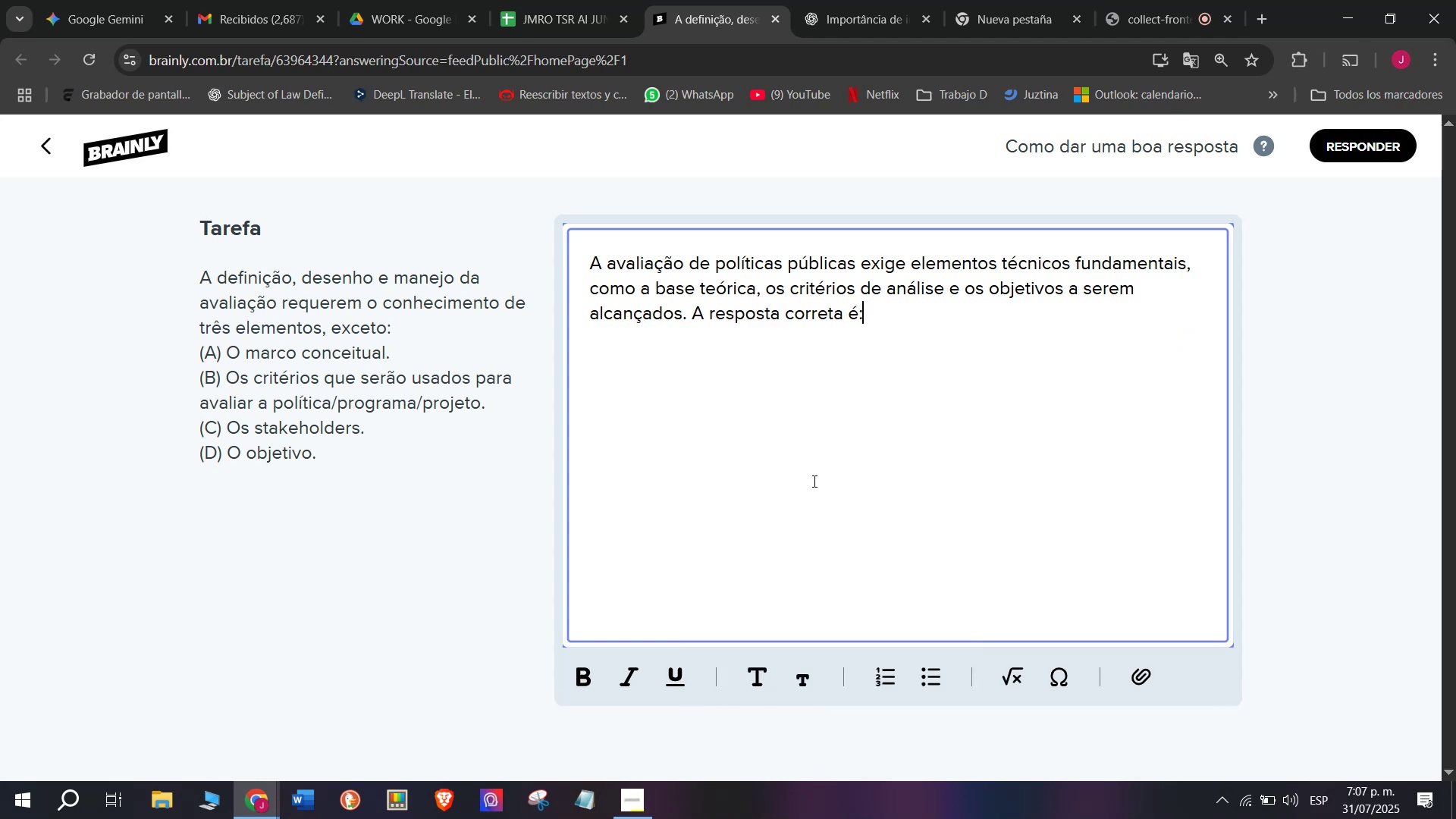 
key(Space)
 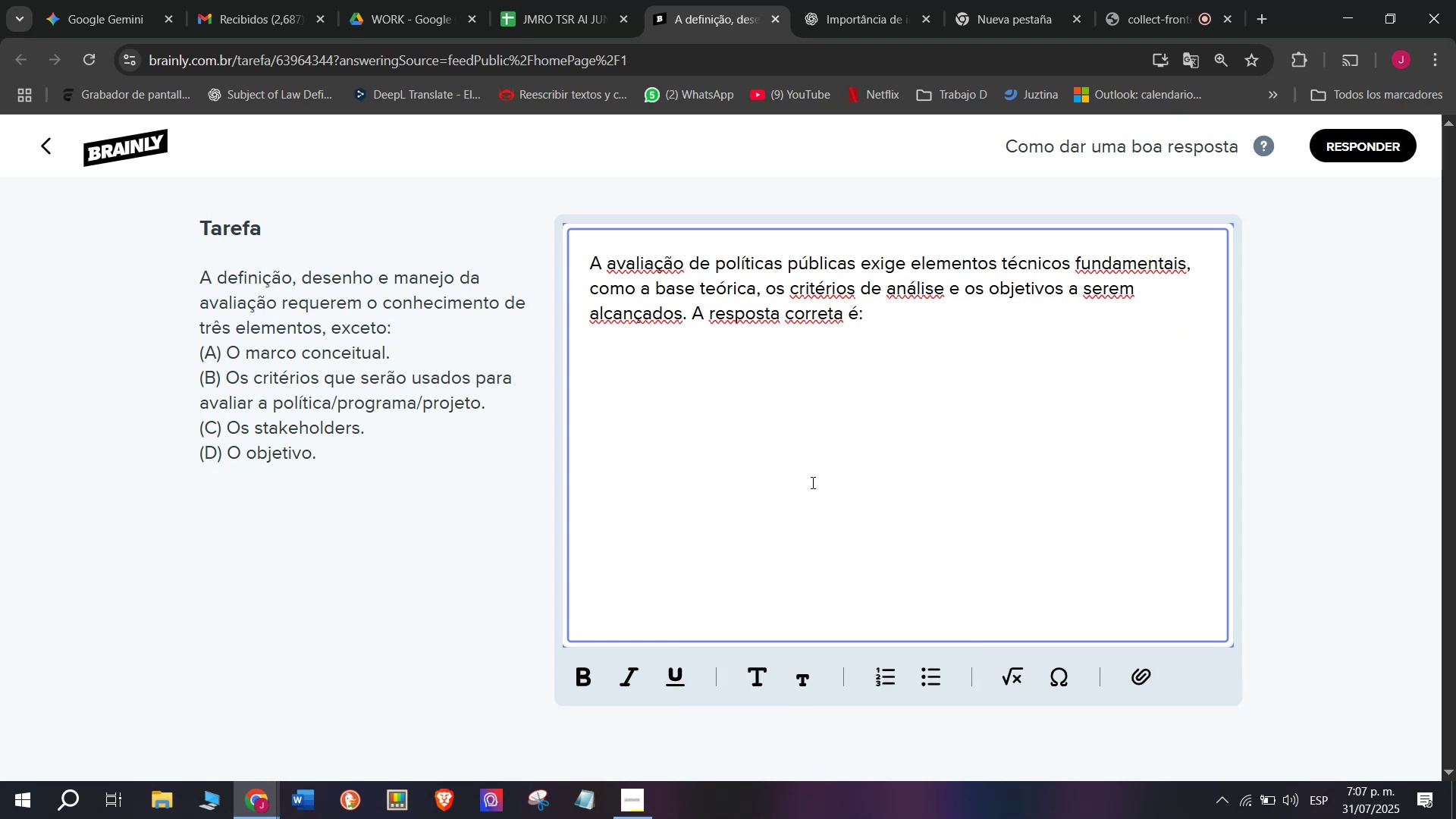 
key(Shift+C)
 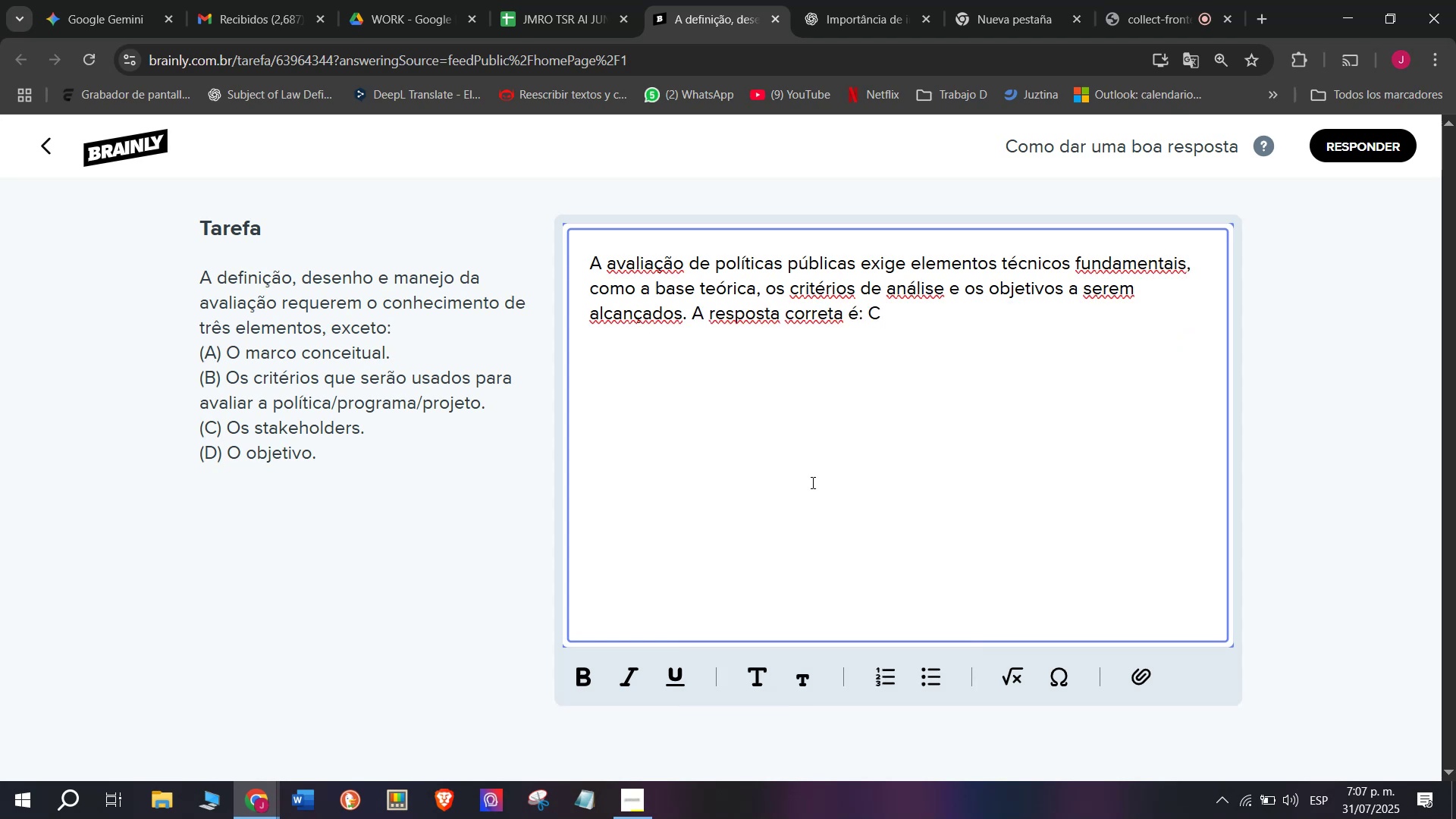 
key(Period)
 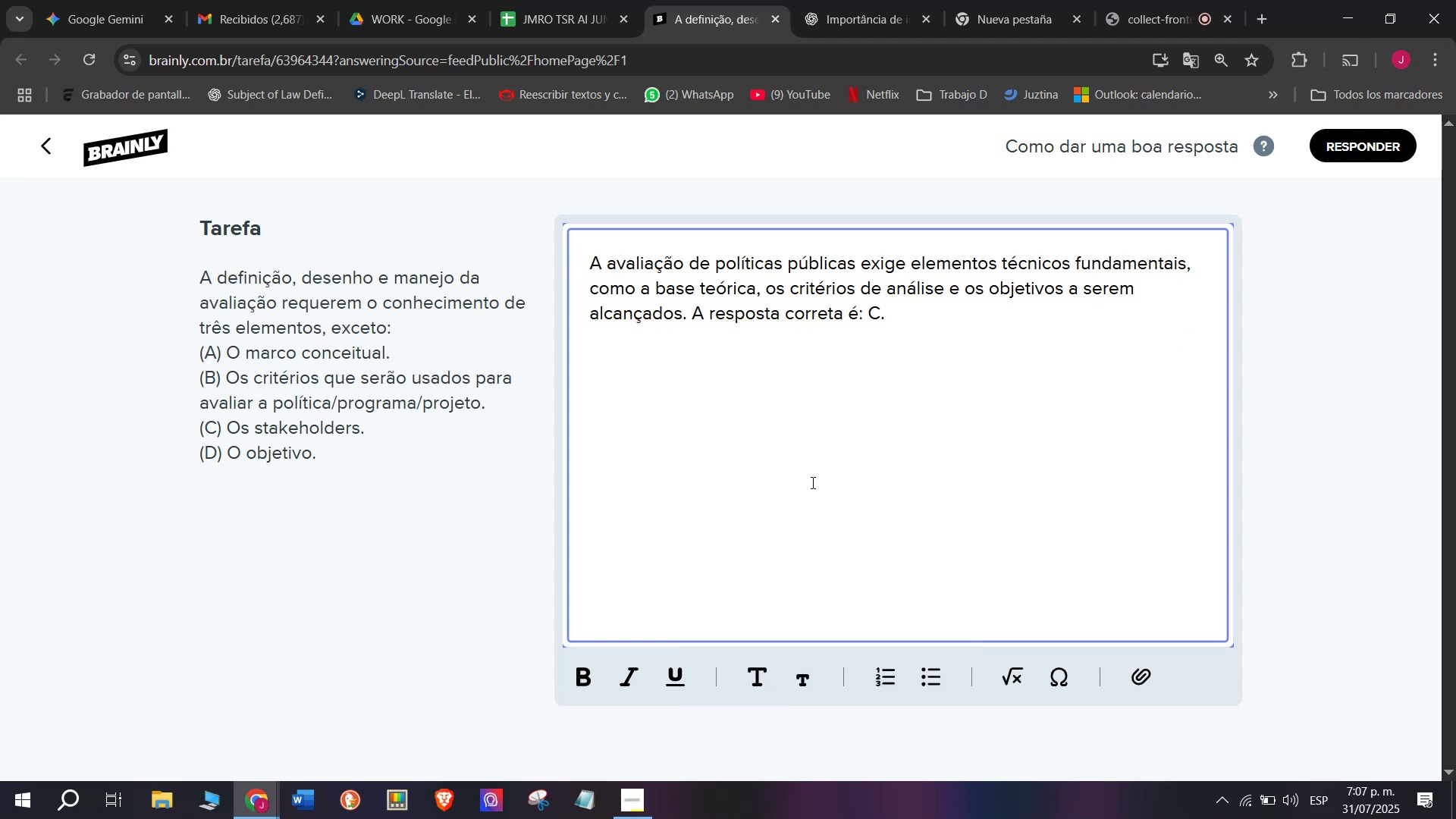 
key(Enter)
 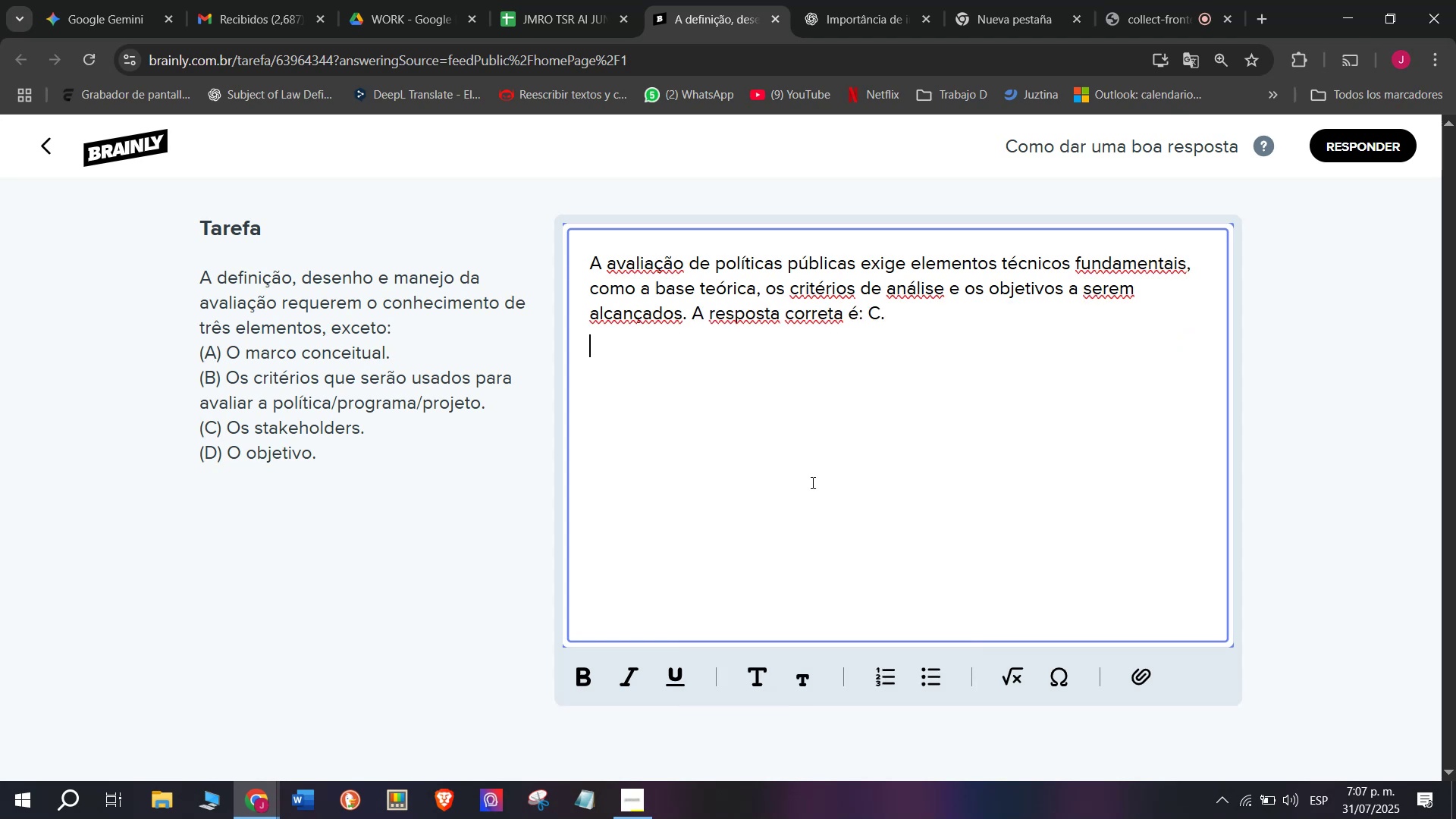 
key(Enter)
 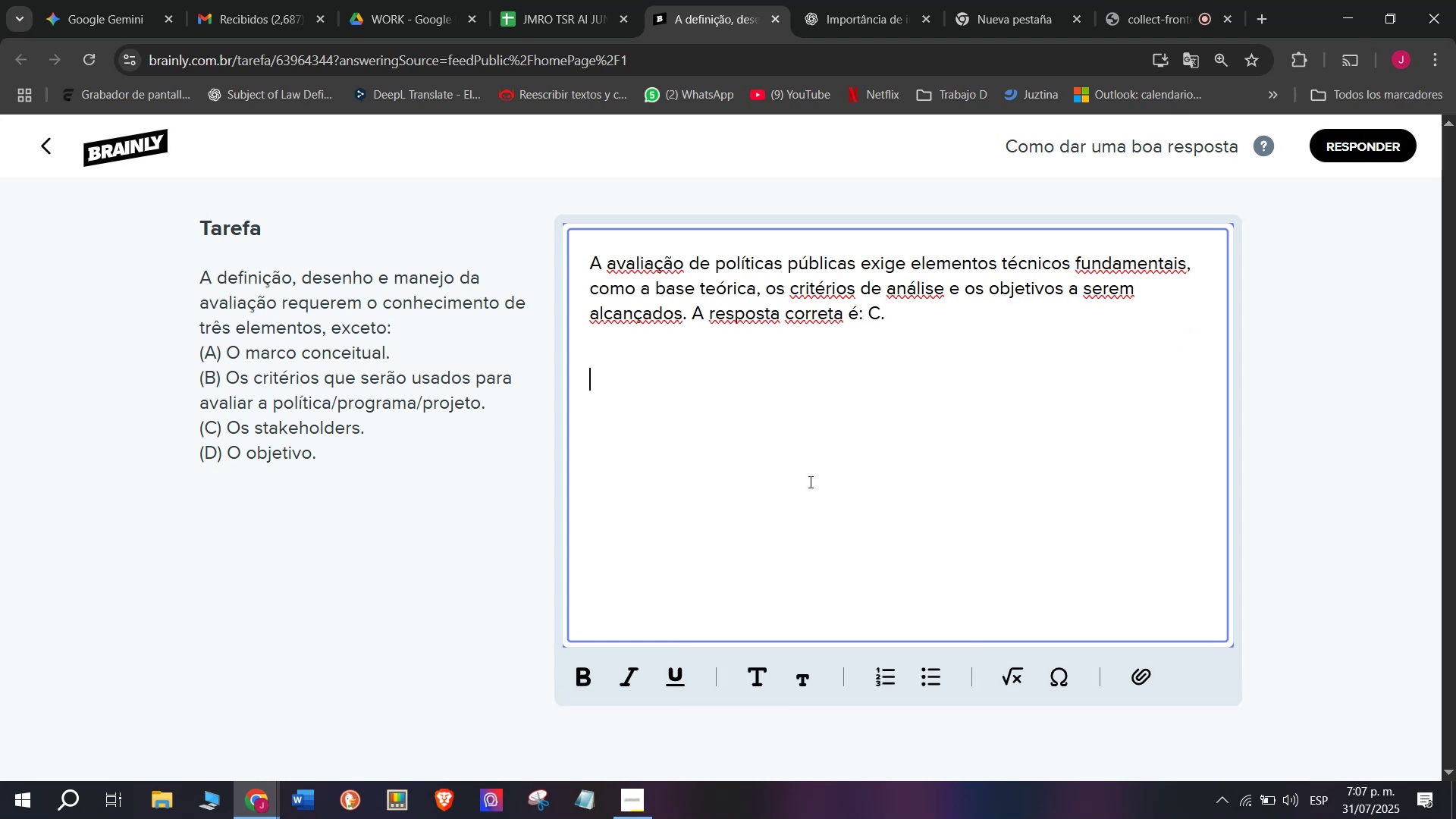 
key(Meta+MetaLeft)
 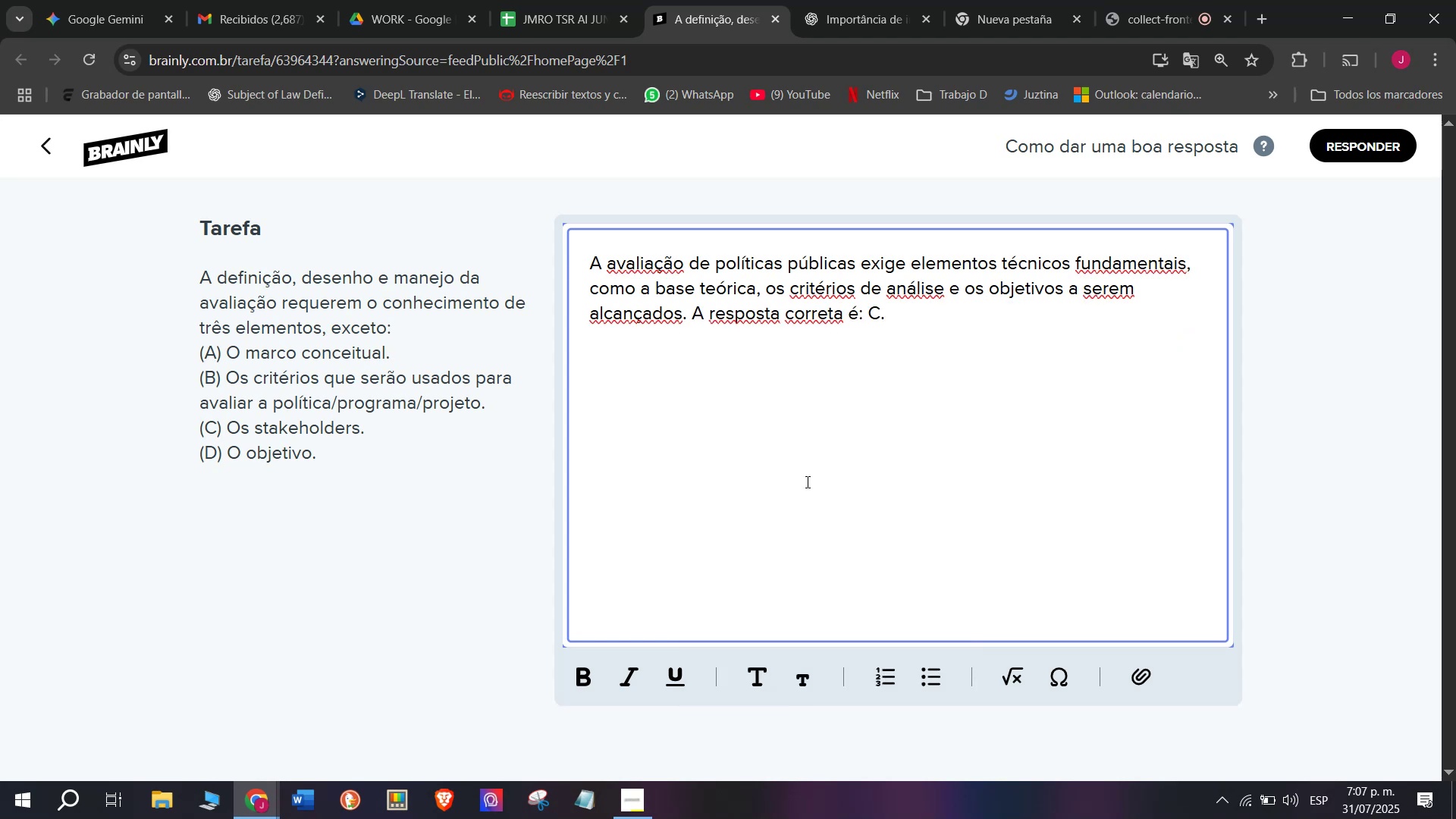 
key(Meta+V)
 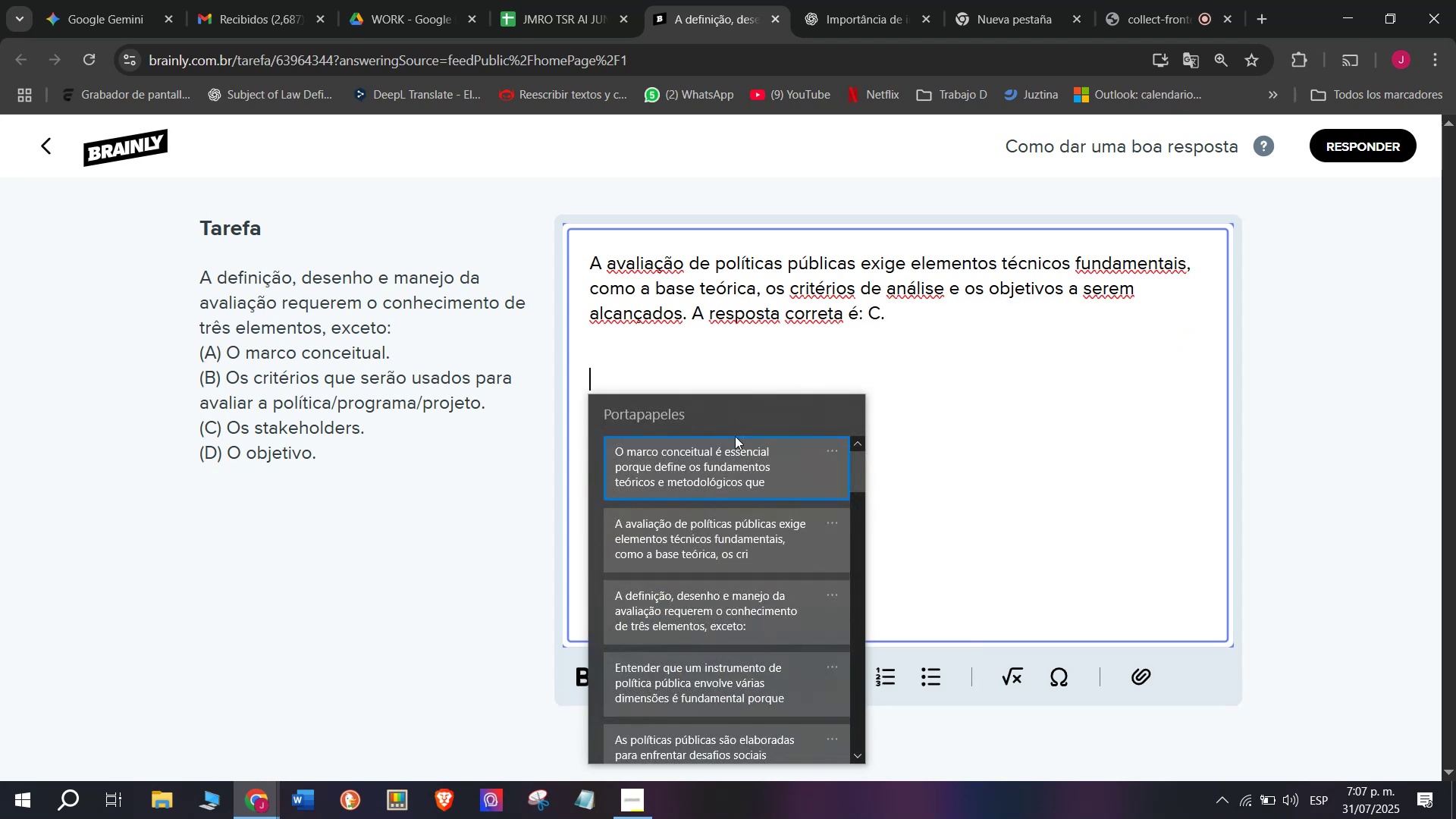 
key(Control+ControlLeft)
 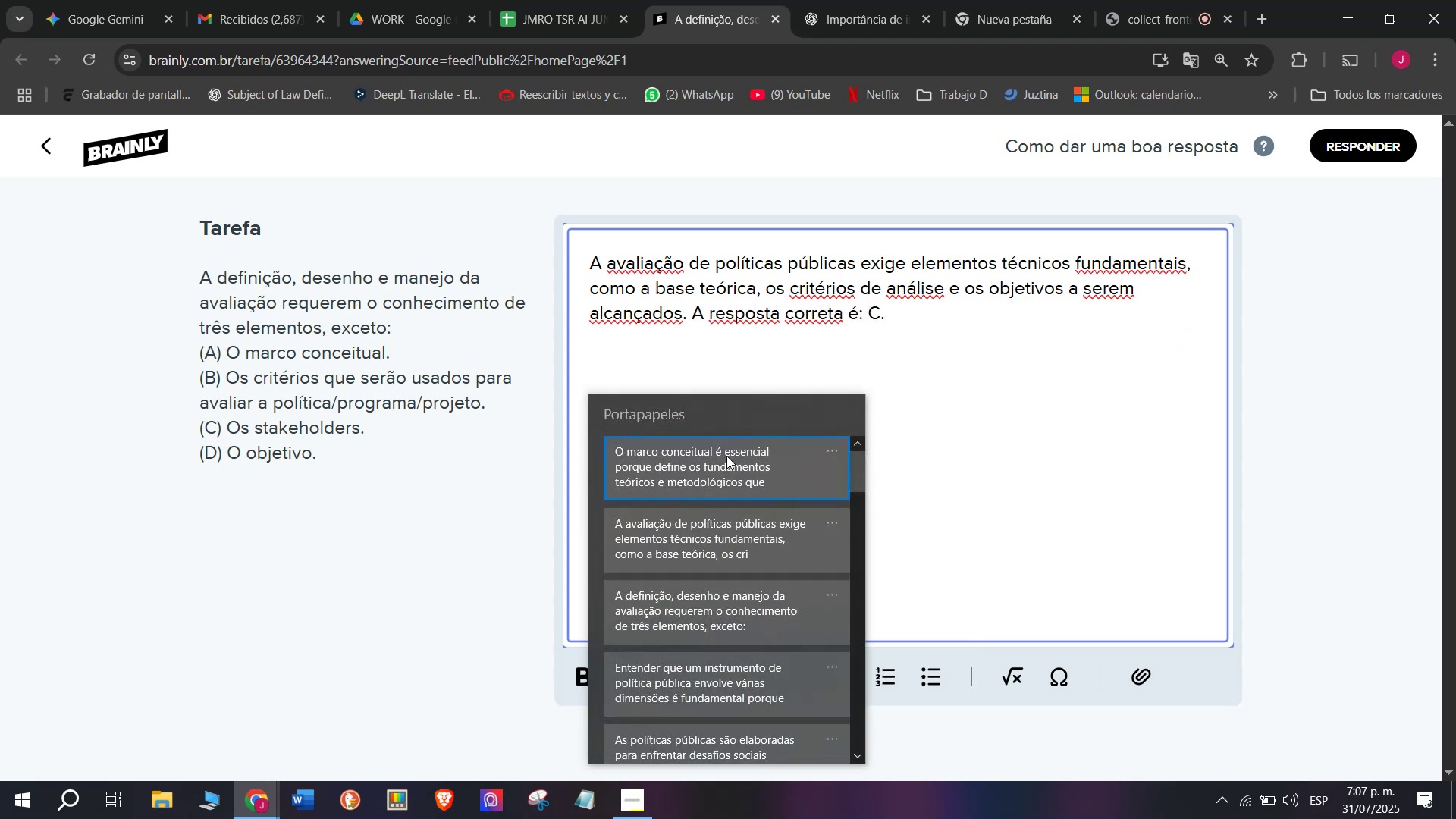 
key(Control+V)
 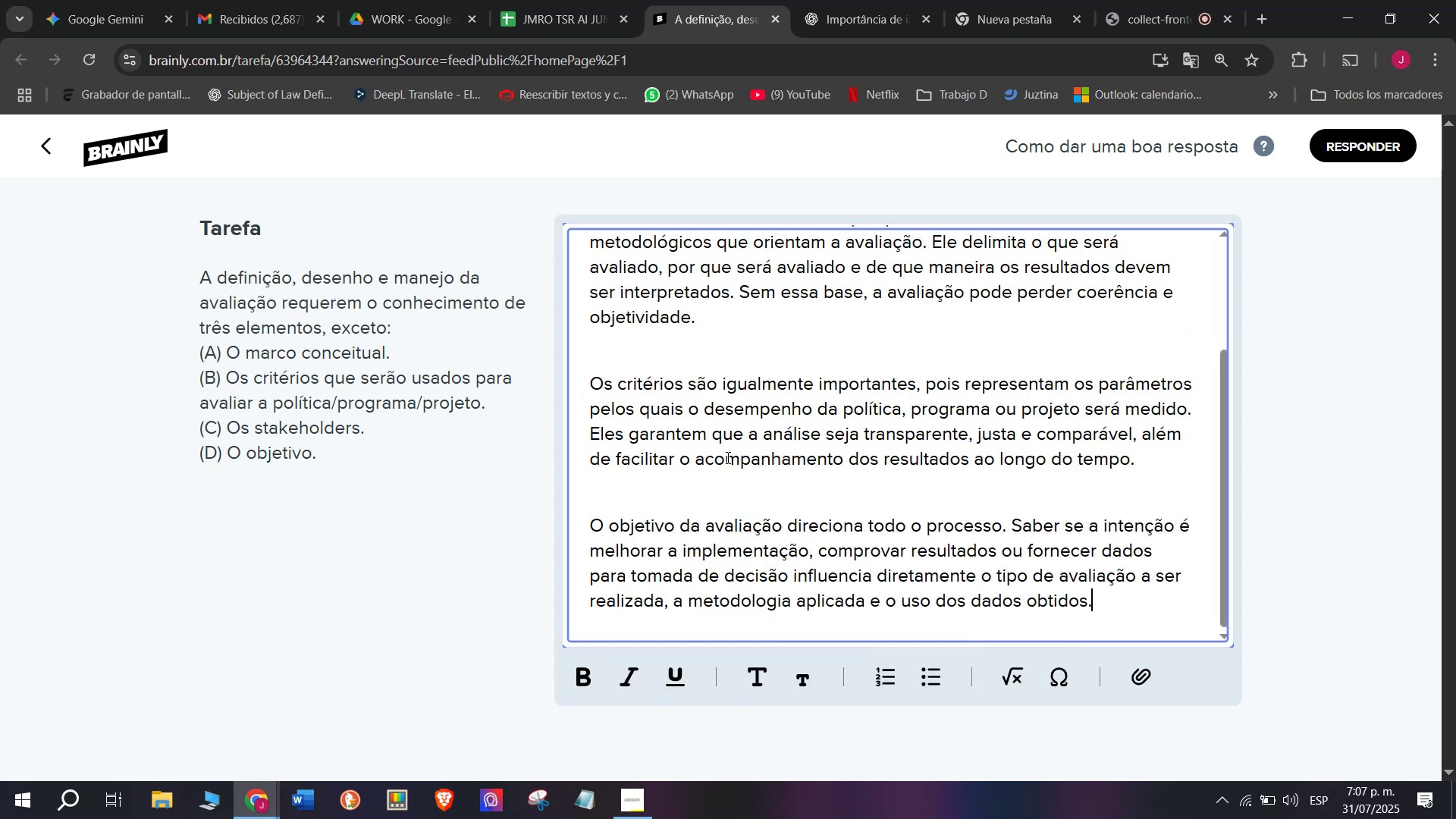 
scroll: coordinate [760, 471], scroll_direction: up, amount: 4.0
 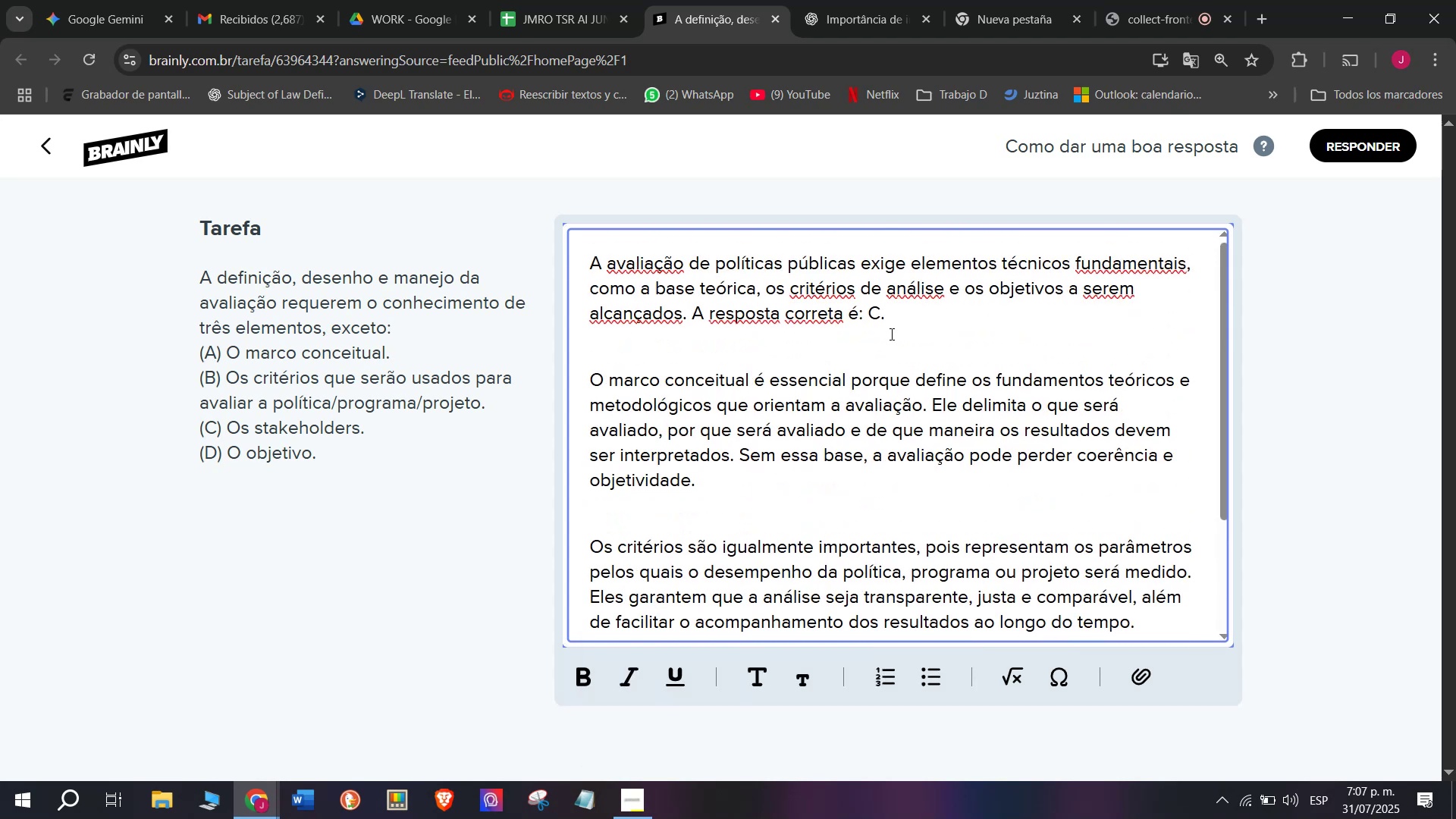 
left_click_drag(start_coordinate=[896, 315], to_coordinate=[697, 311])
 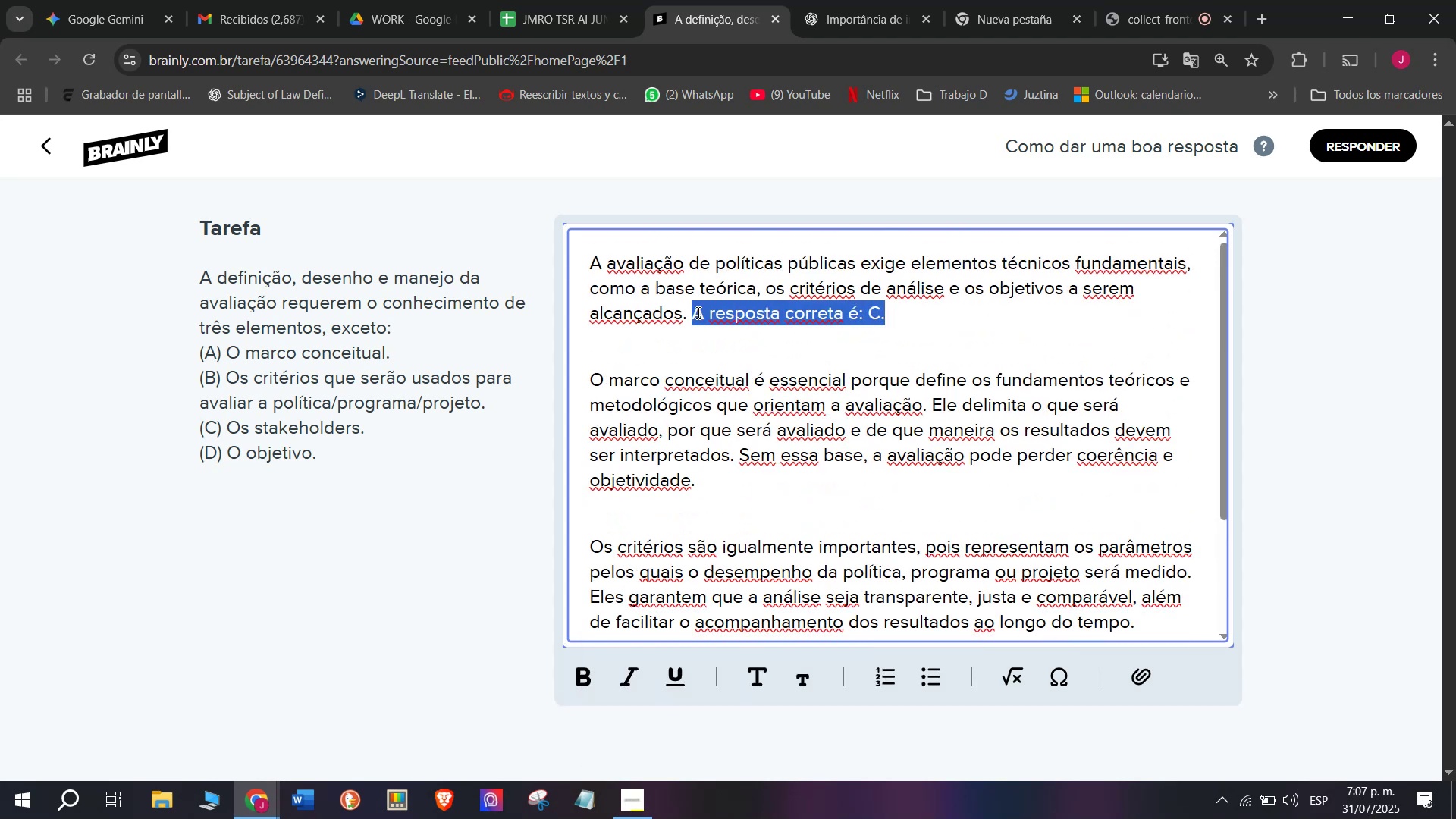 
key(Control+B)
 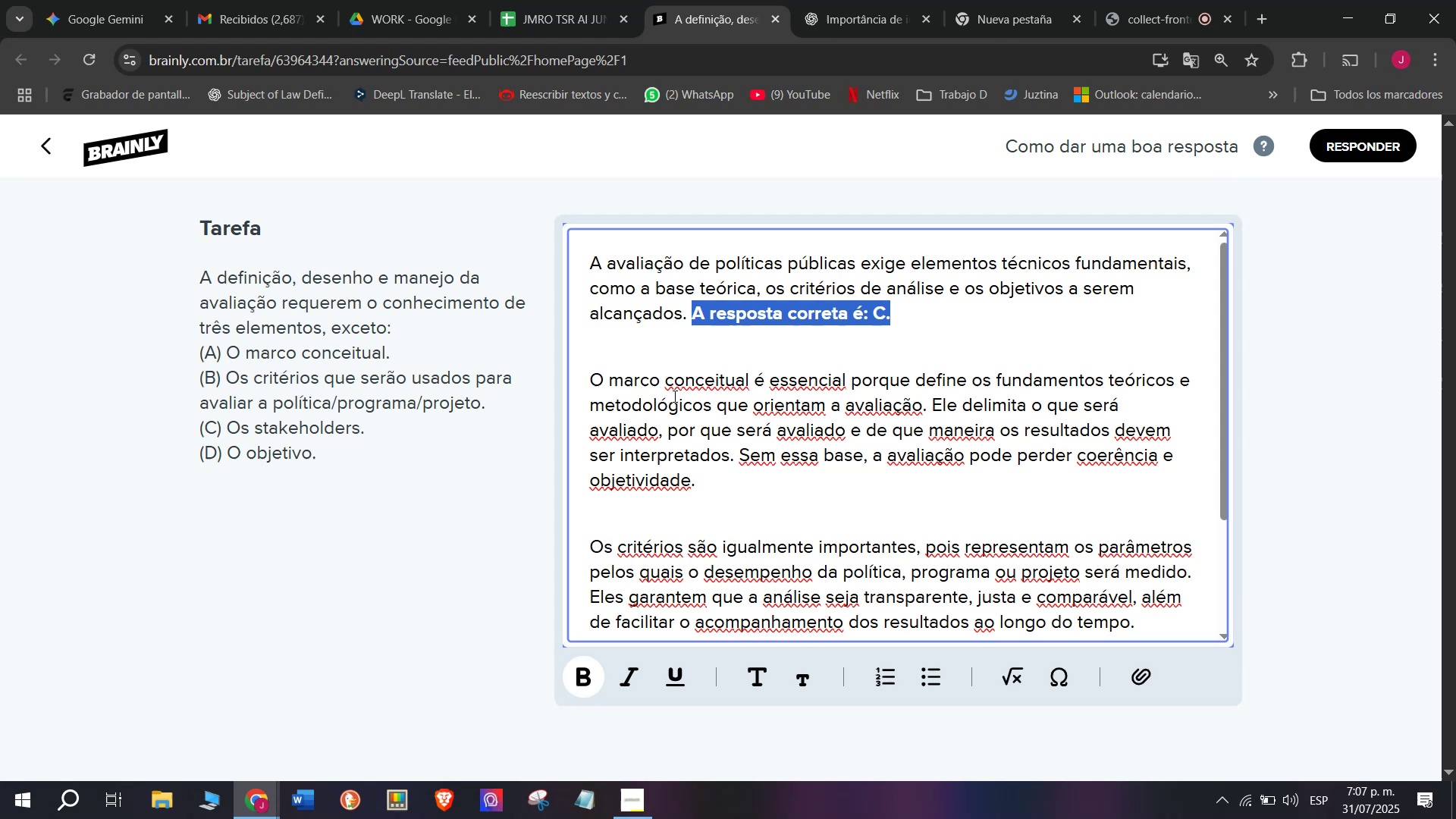 
scroll: coordinate [683, 411], scroll_direction: down, amount: 4.0
 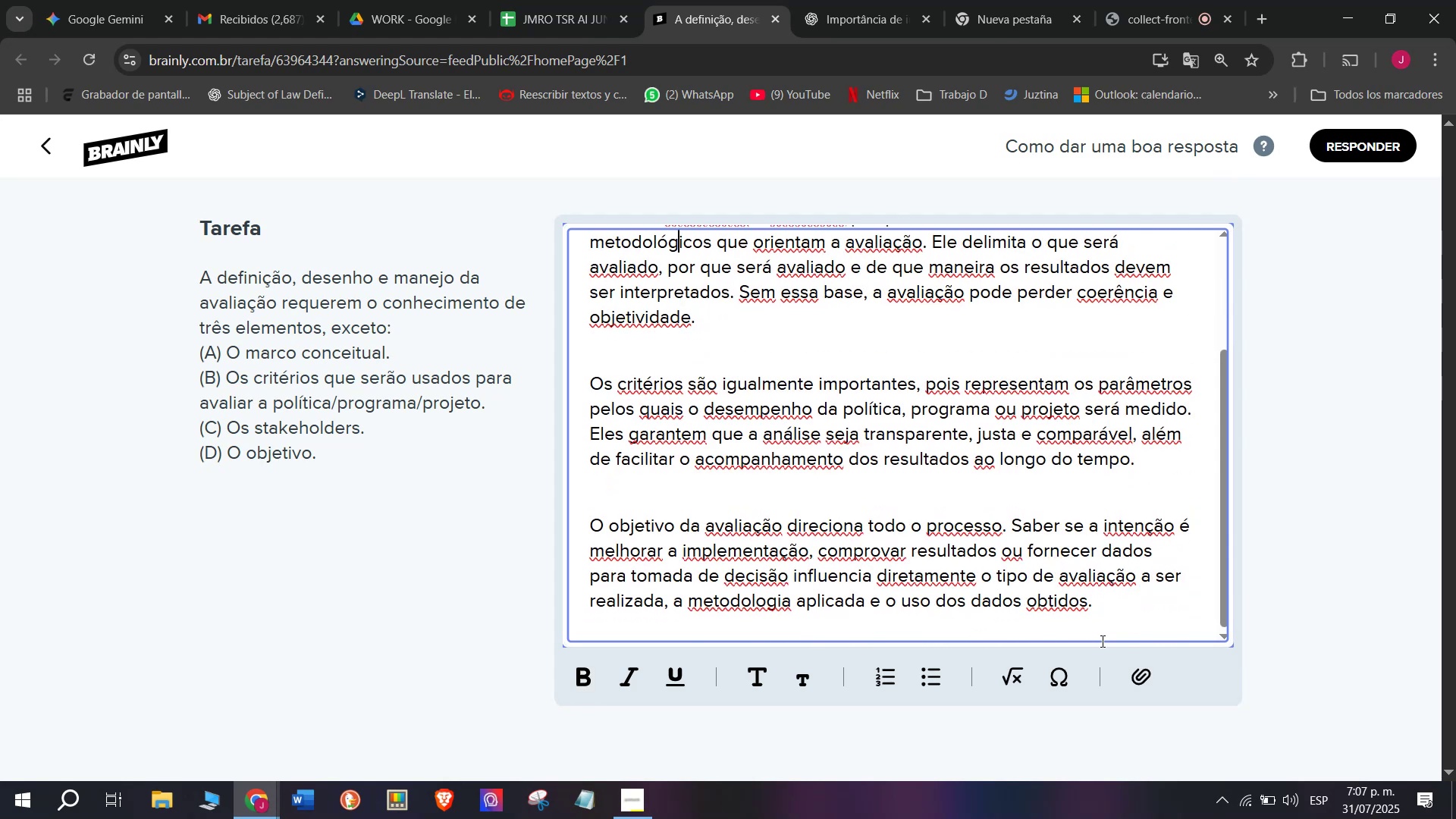 
left_click_drag(start_coordinate=[1110, 612], to_coordinate=[491, 145])
 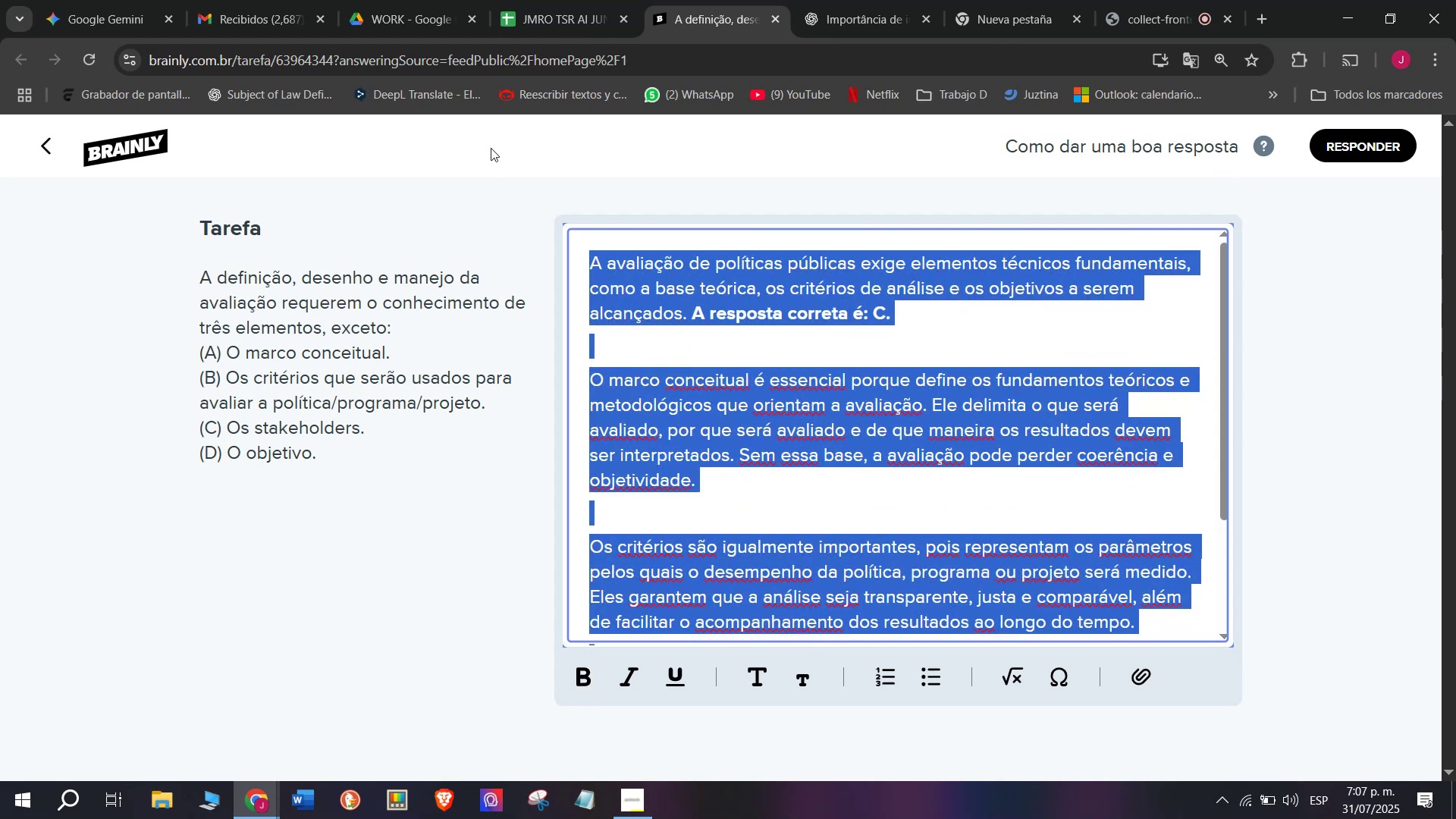 
key(Control+C)
 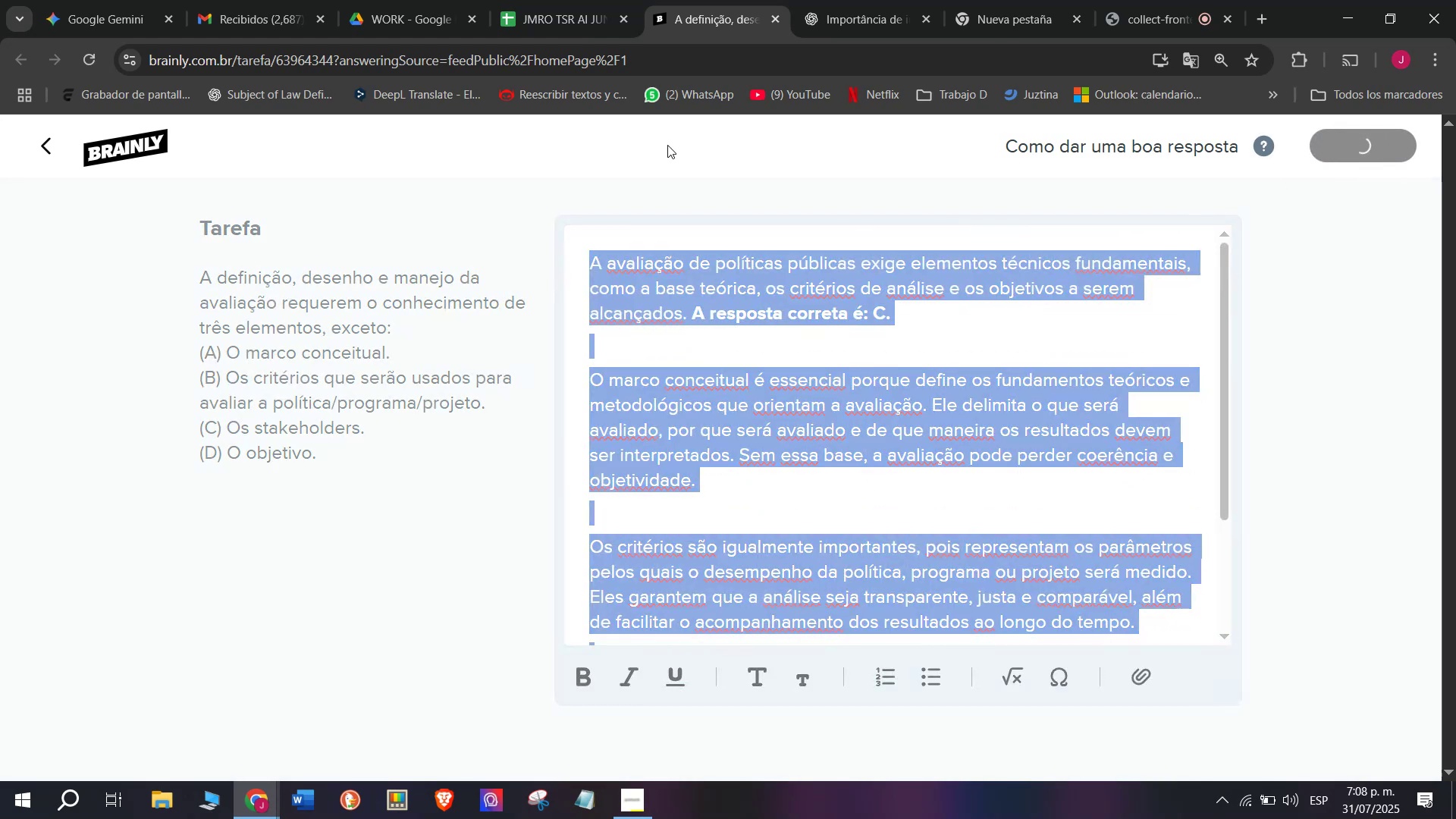 
left_click([554, 0])
 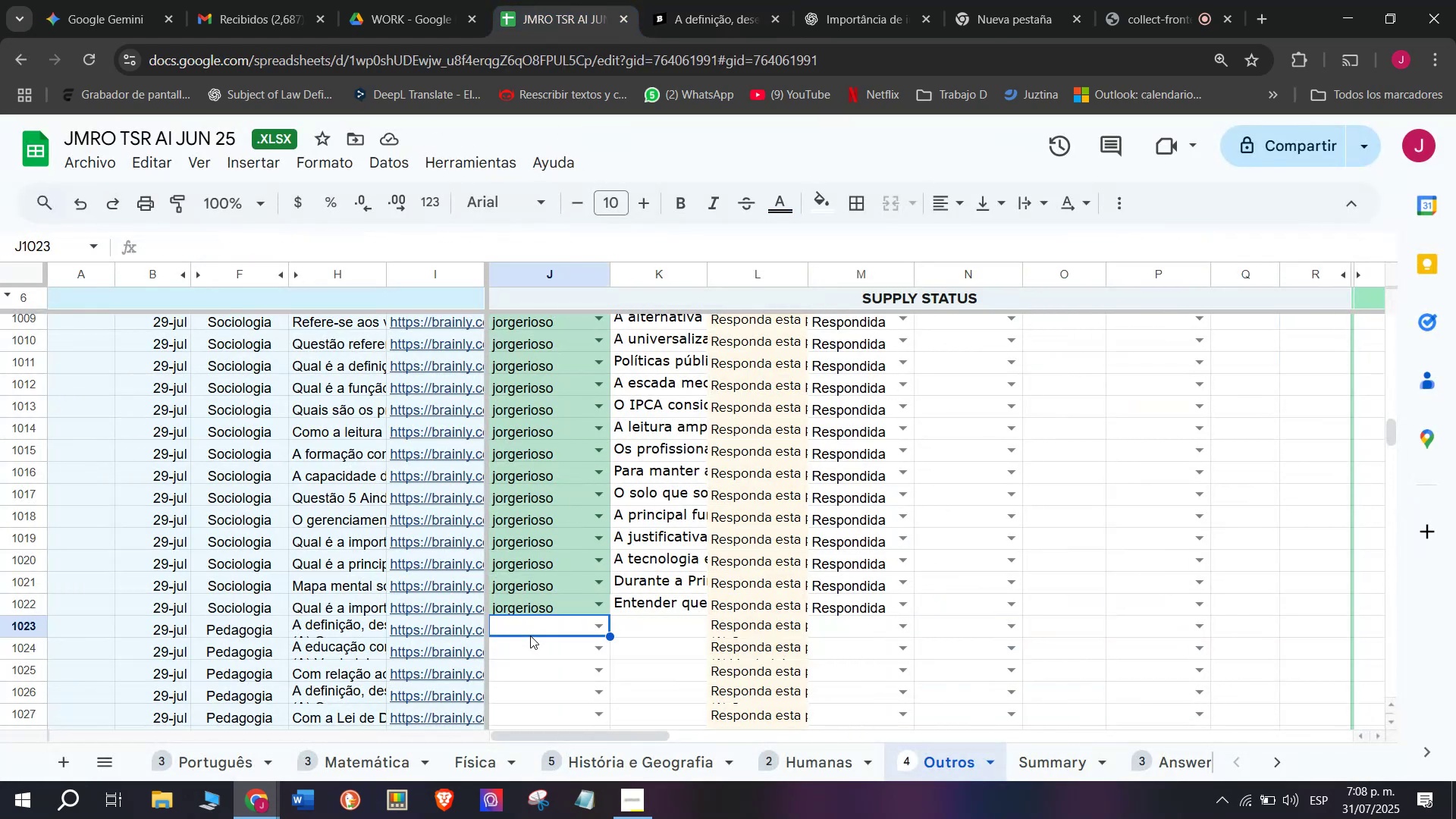 
key(J)
 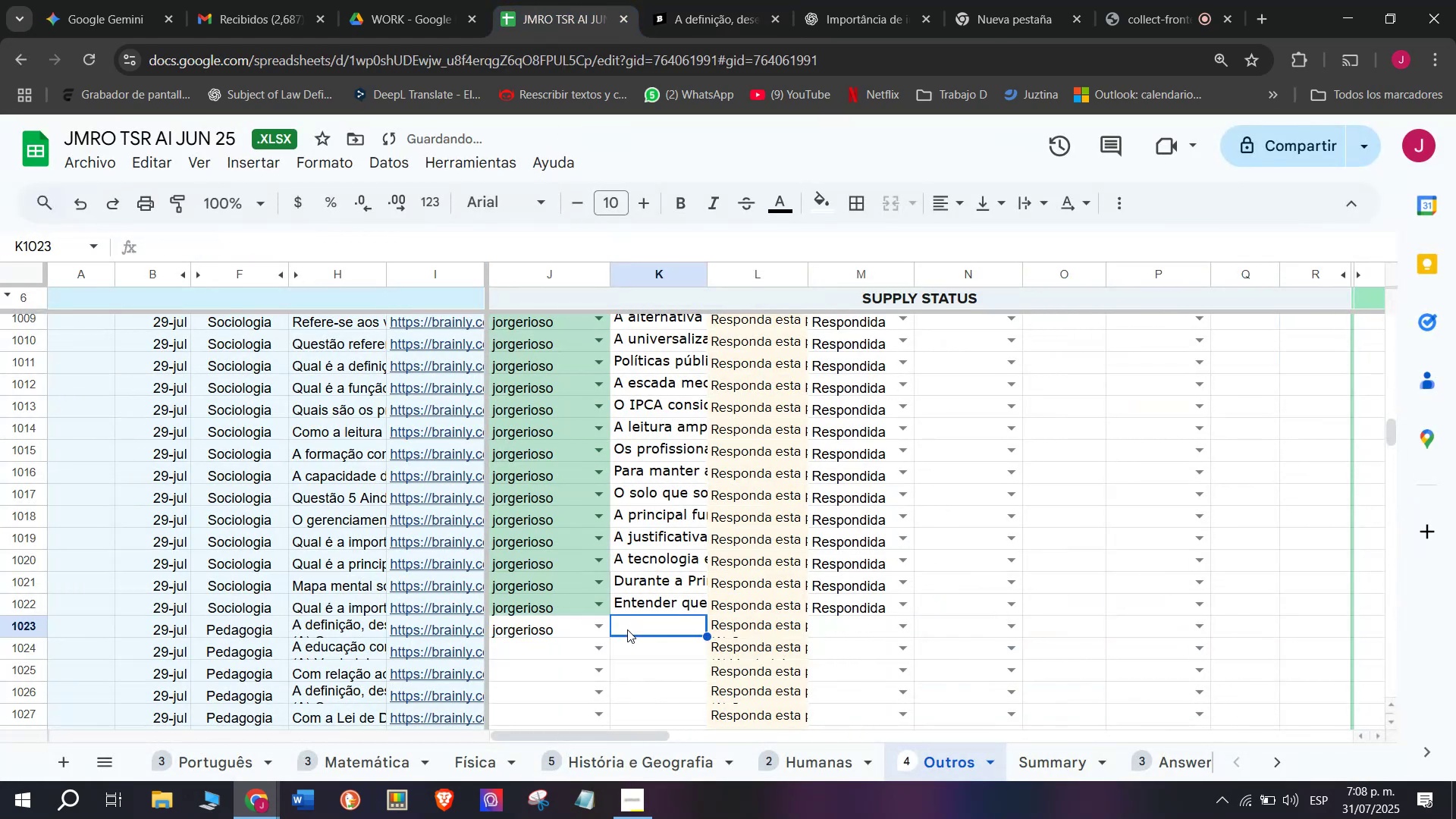 
key(Control+V)
 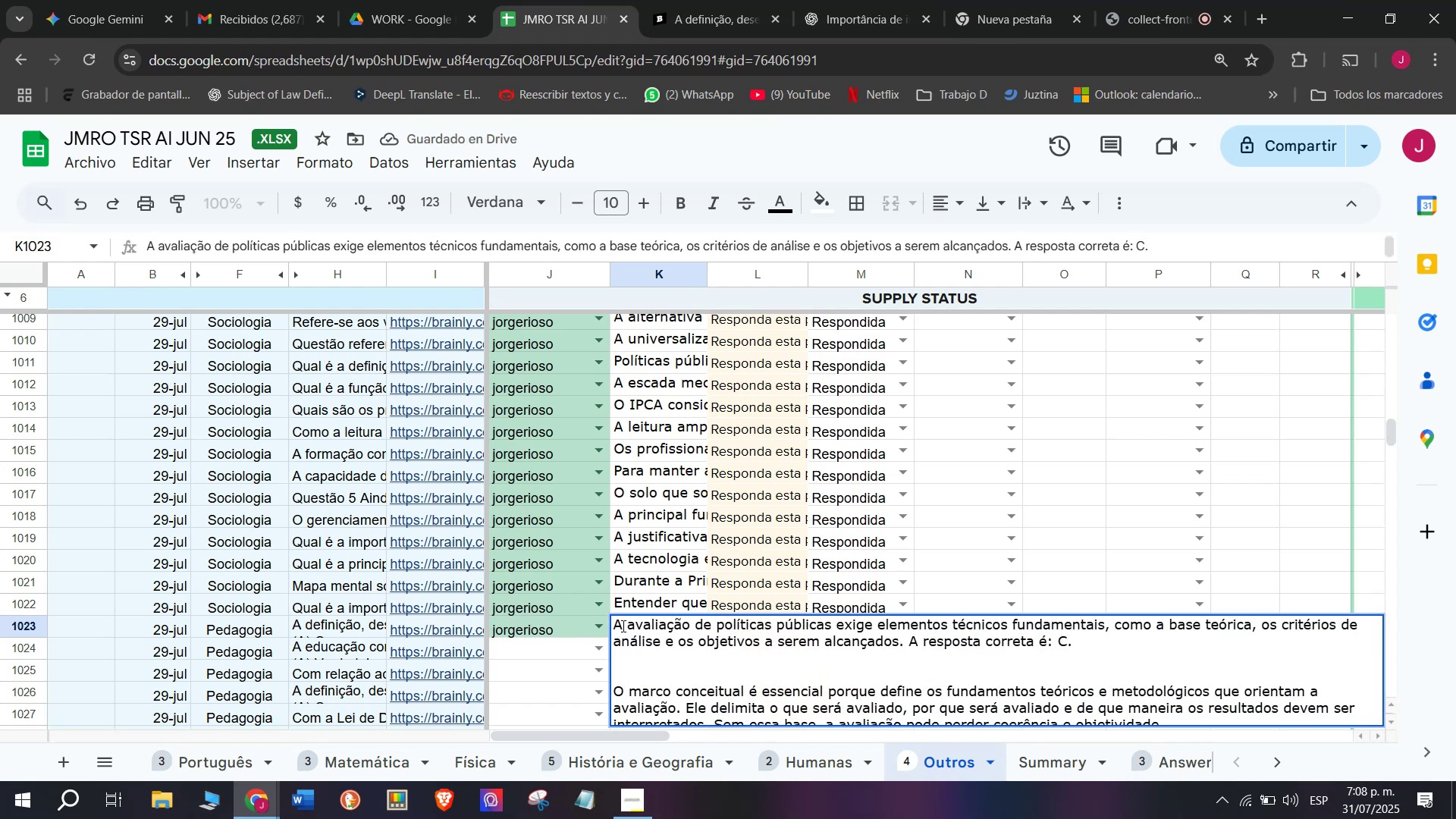 
key(Enter)
 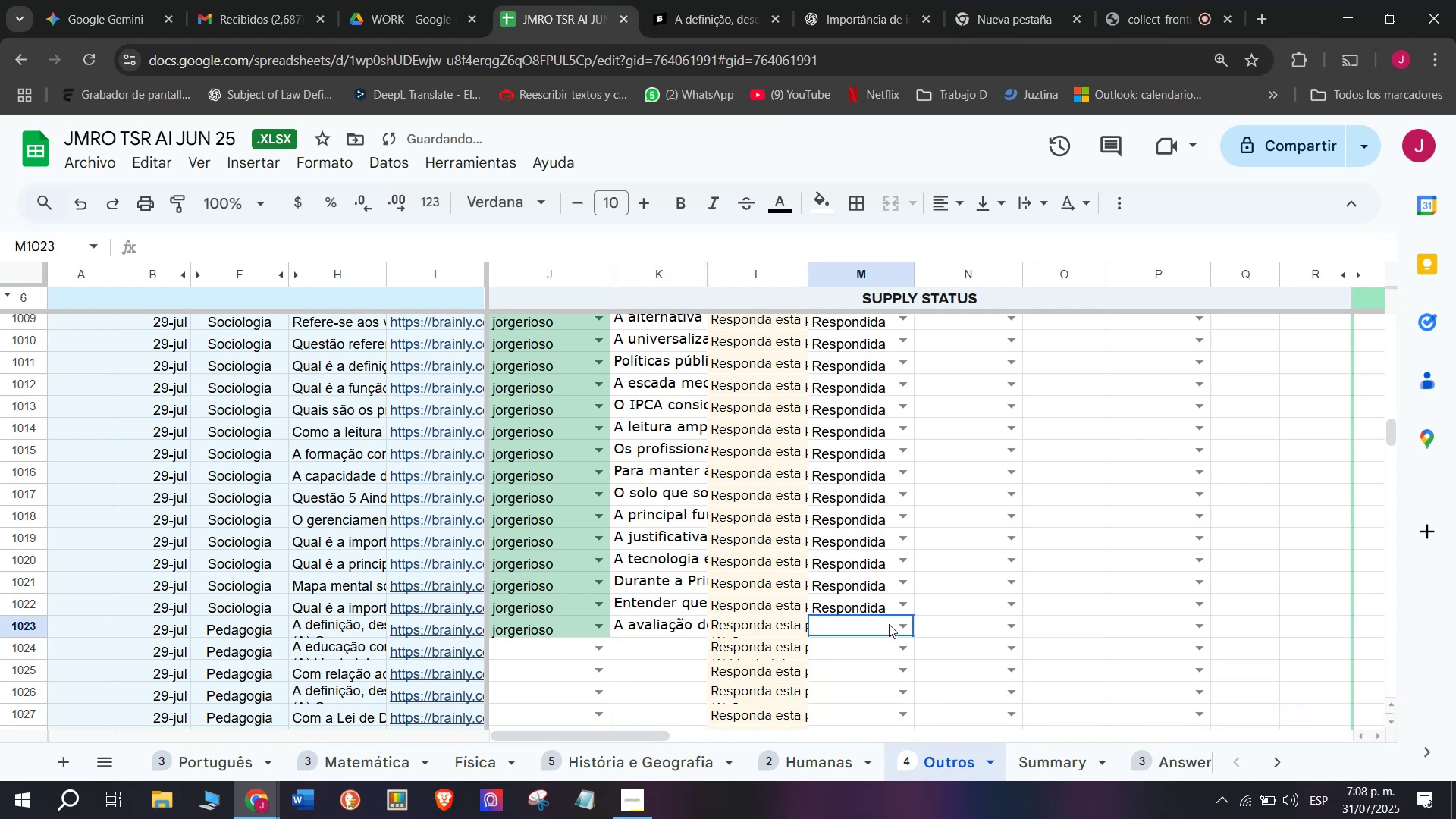 
double_click([899, 626])
 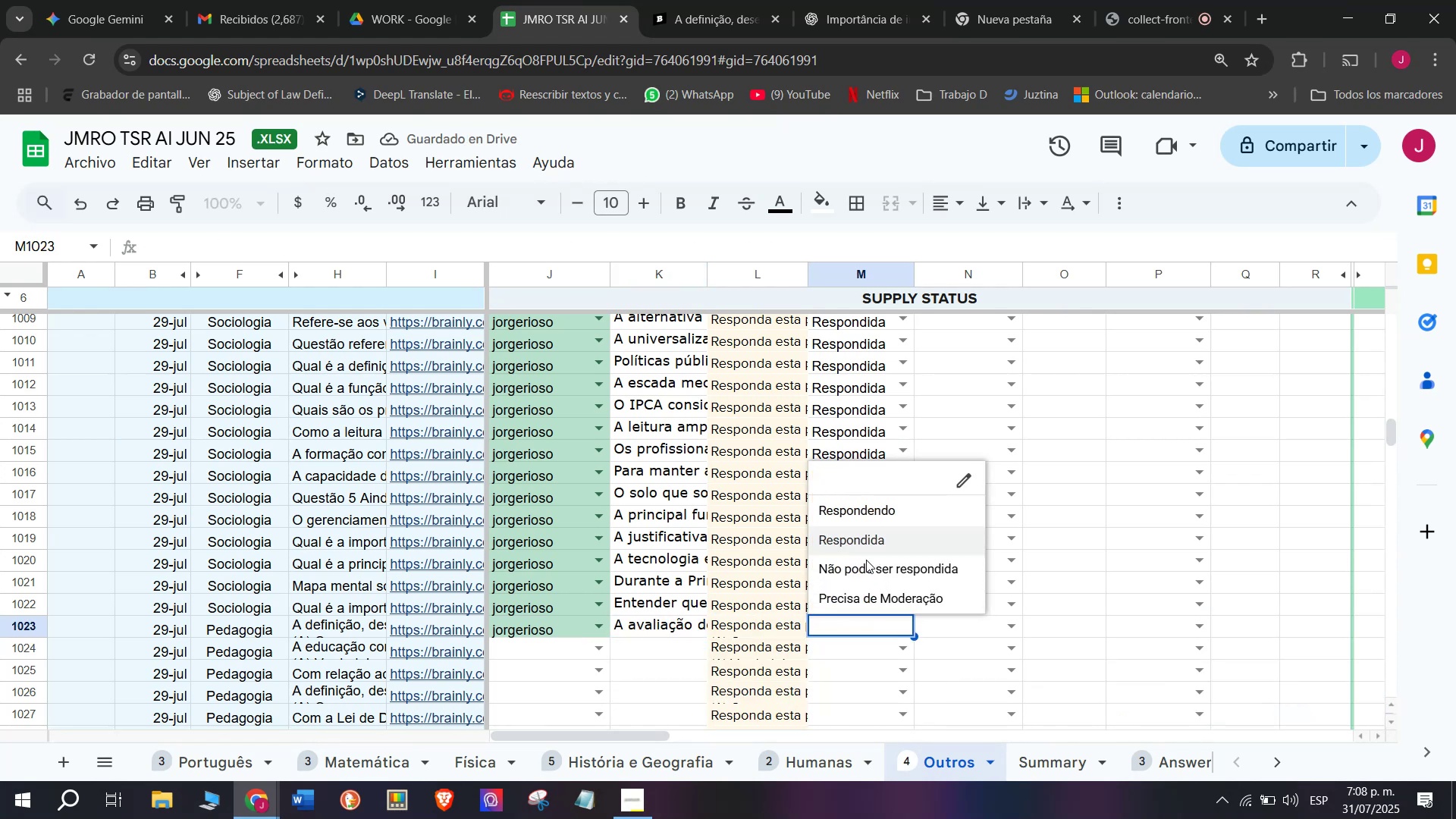 
scroll: coordinate [737, 641], scroll_direction: down, amount: 1.0
 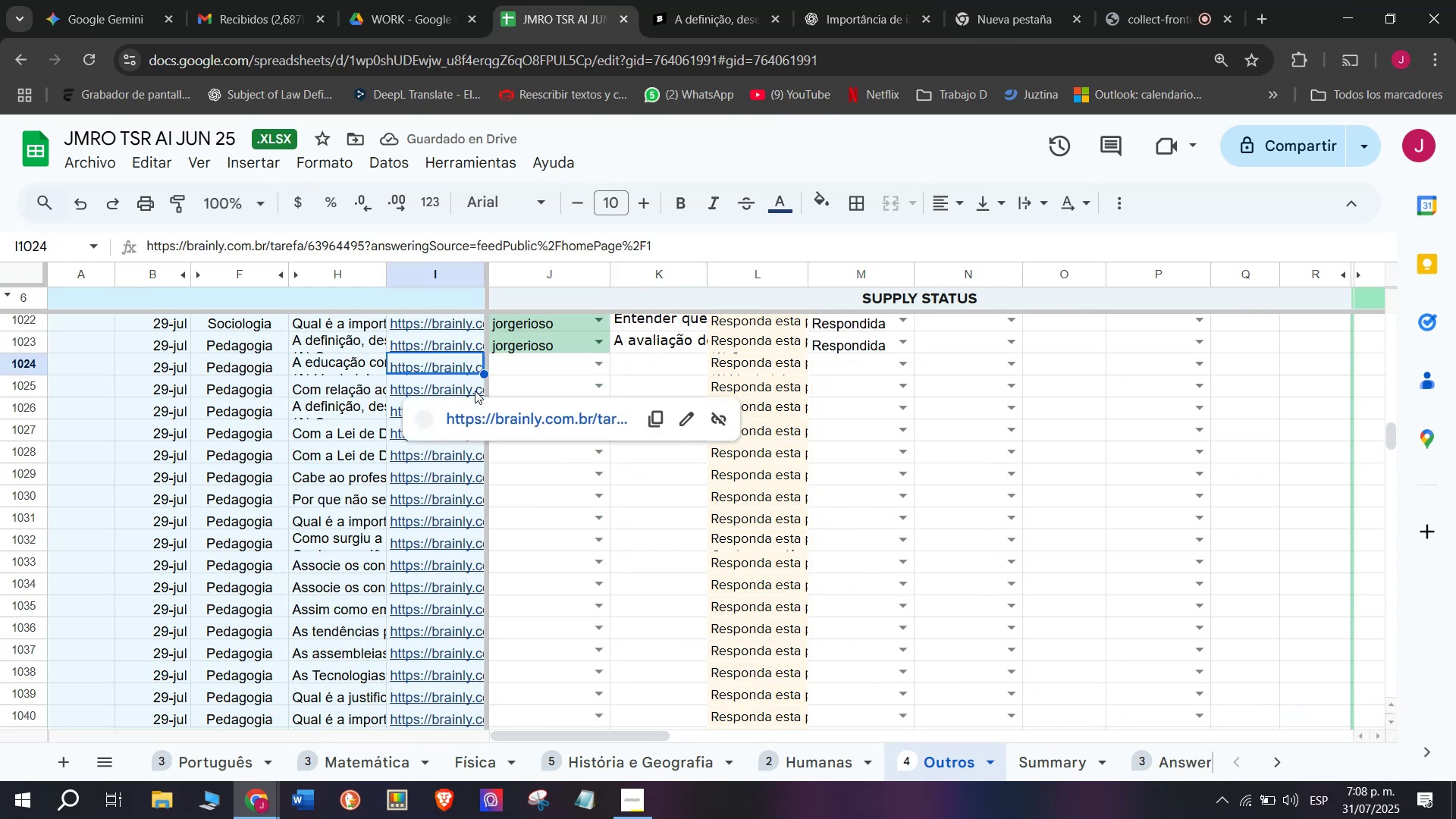 
left_click([479, 408])
 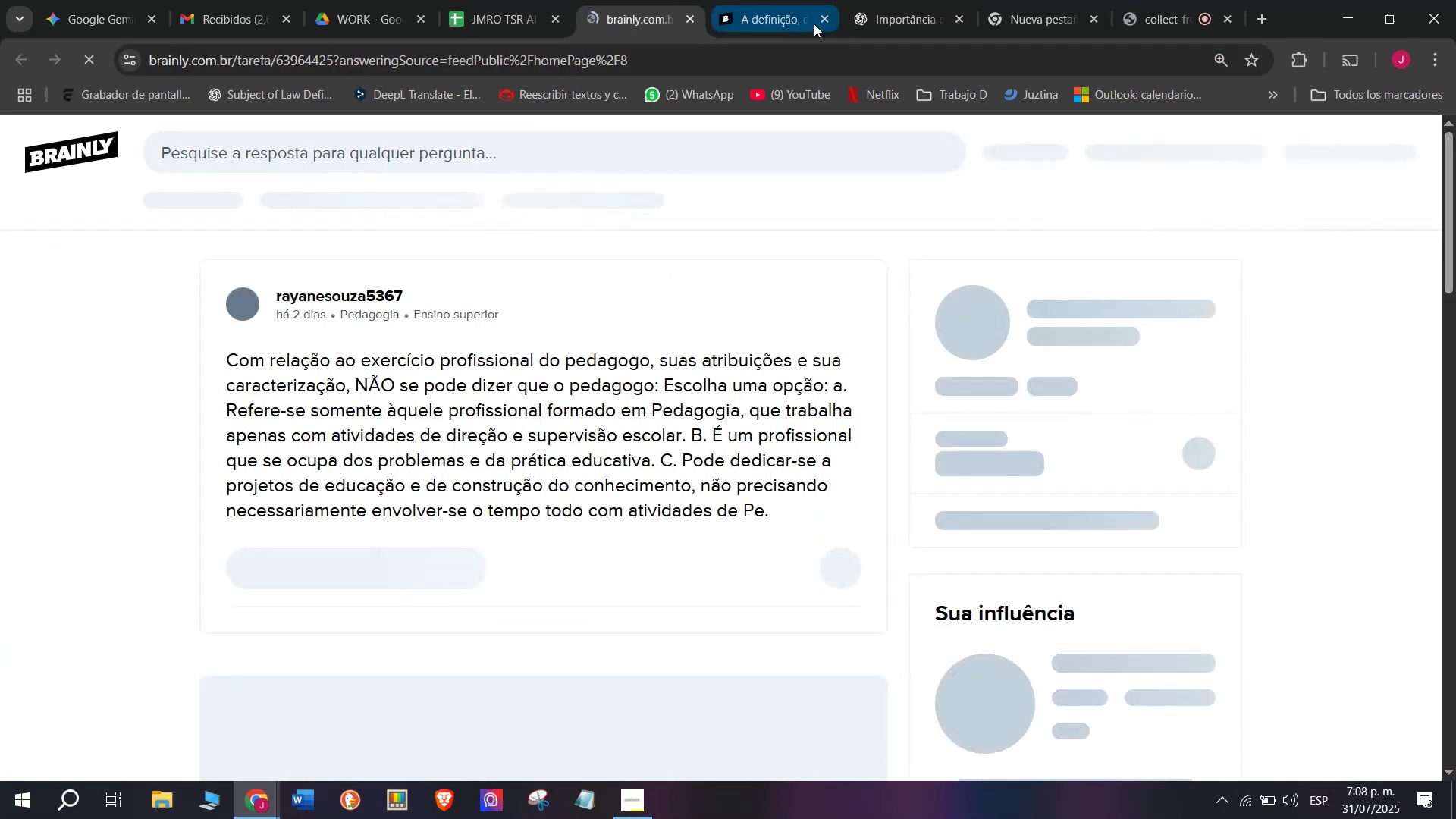 
left_click([823, 17])
 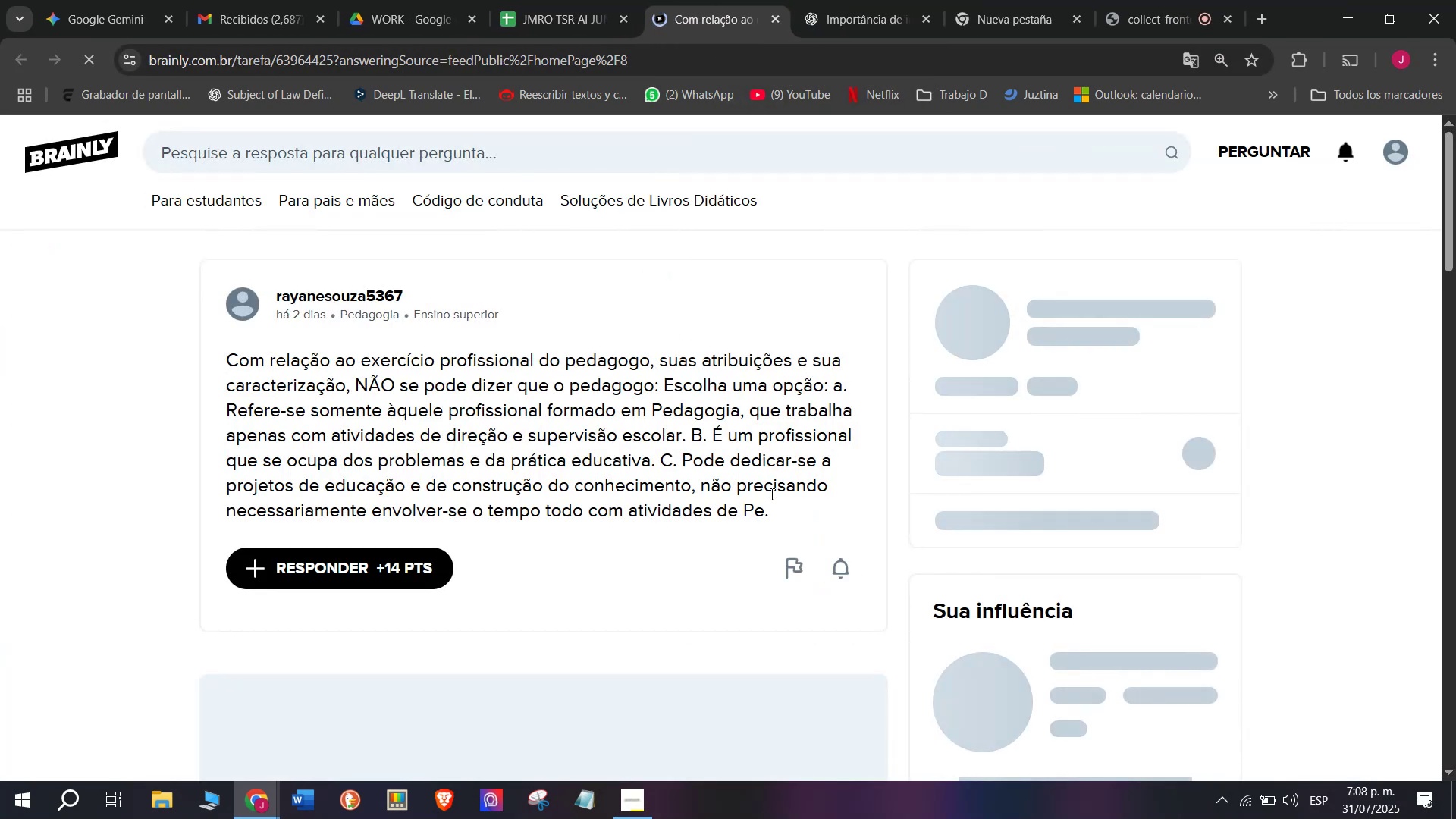 
left_click_drag(start_coordinate=[773, 505], to_coordinate=[697, 482])
 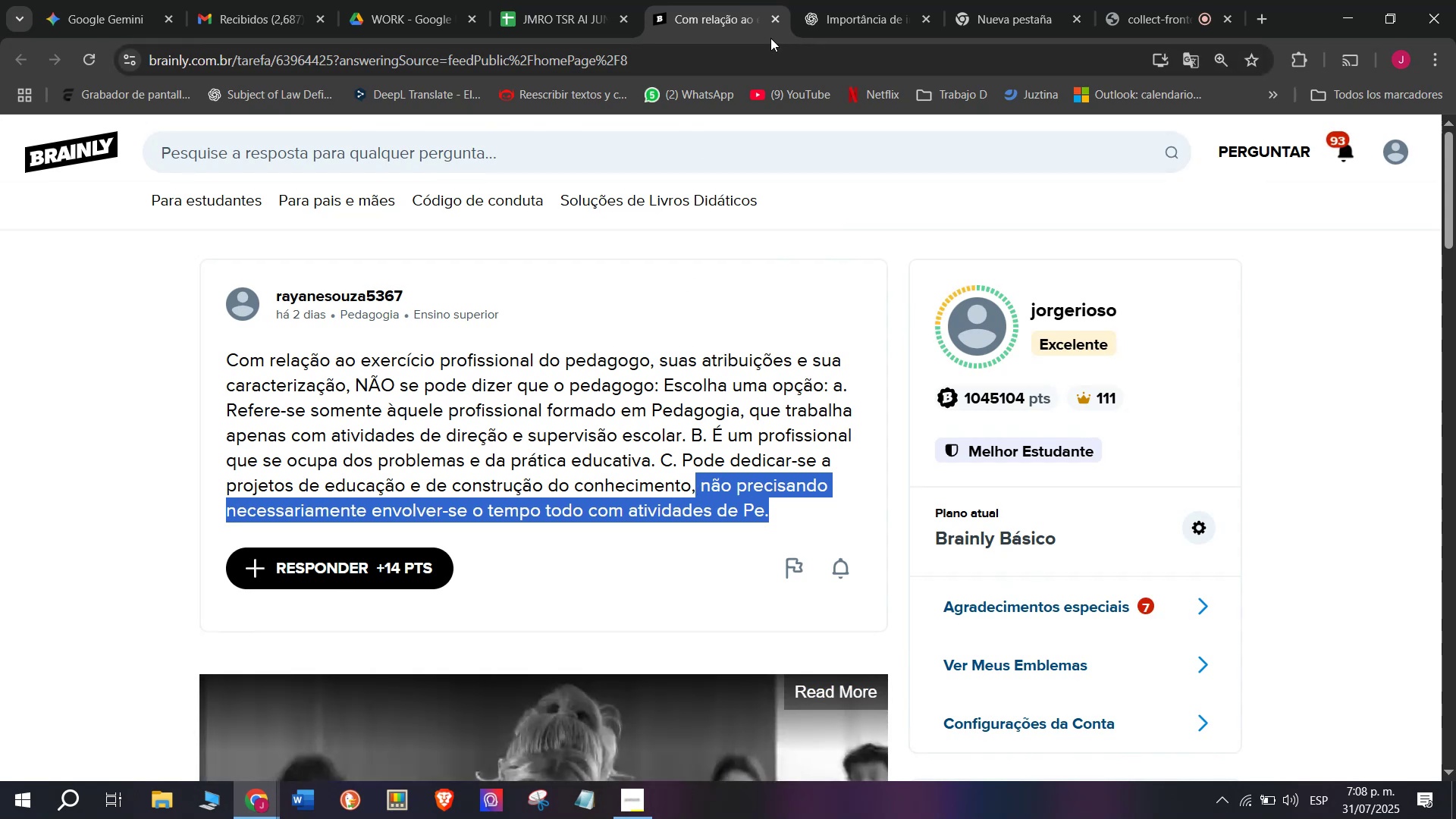 
left_click([774, 17])
 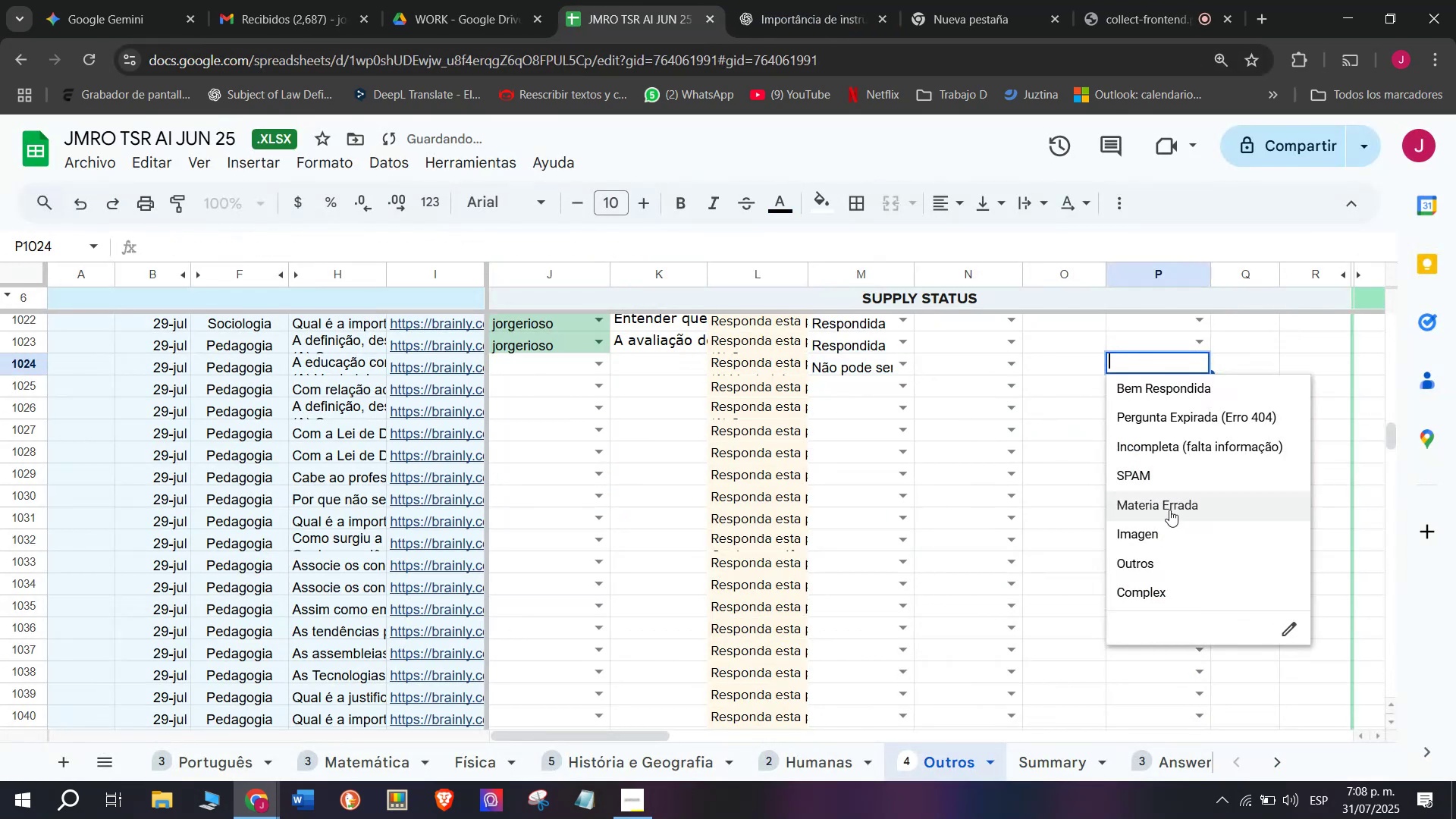 
wait(5.01)
 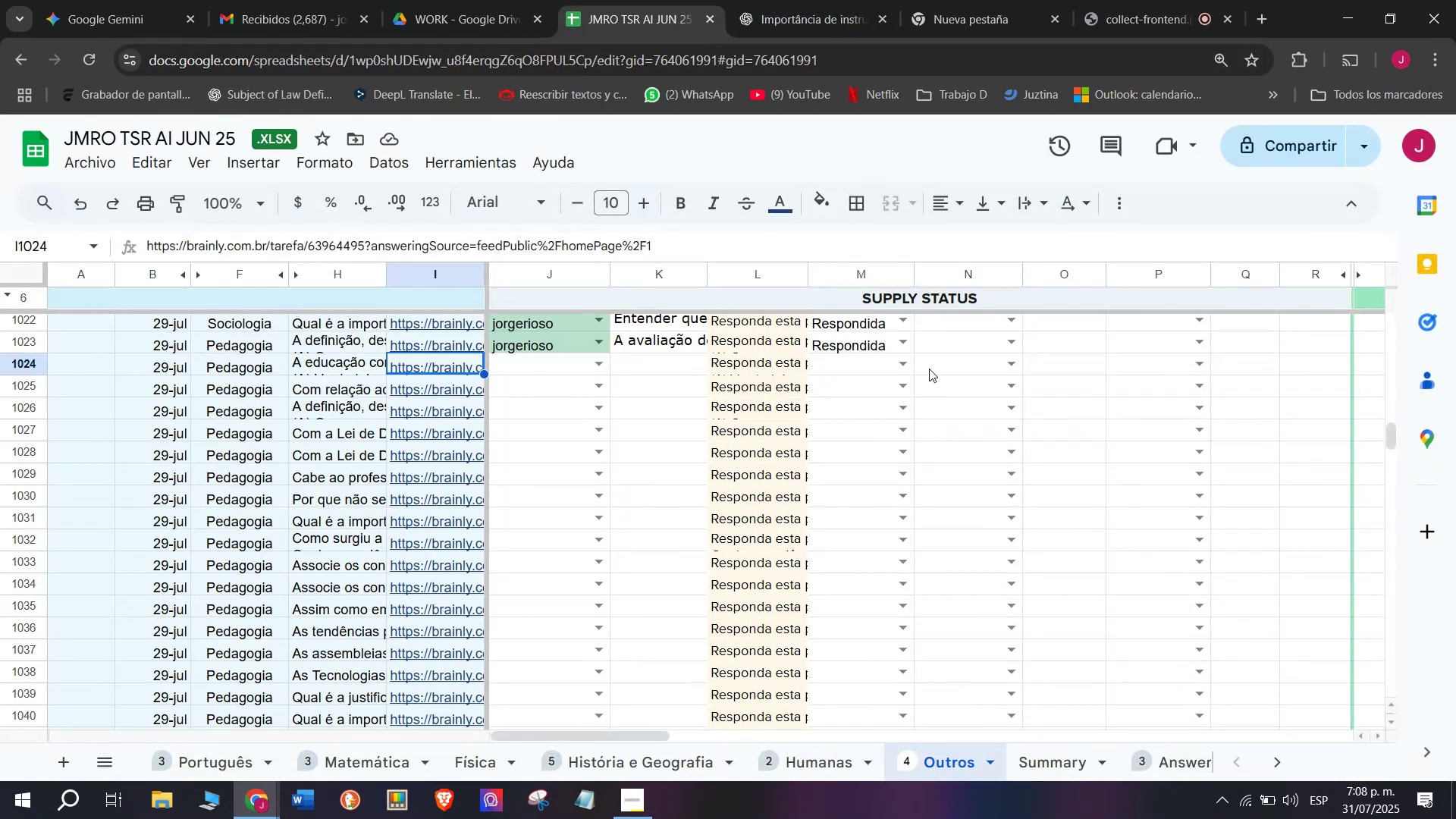 
left_click([1158, 447])
 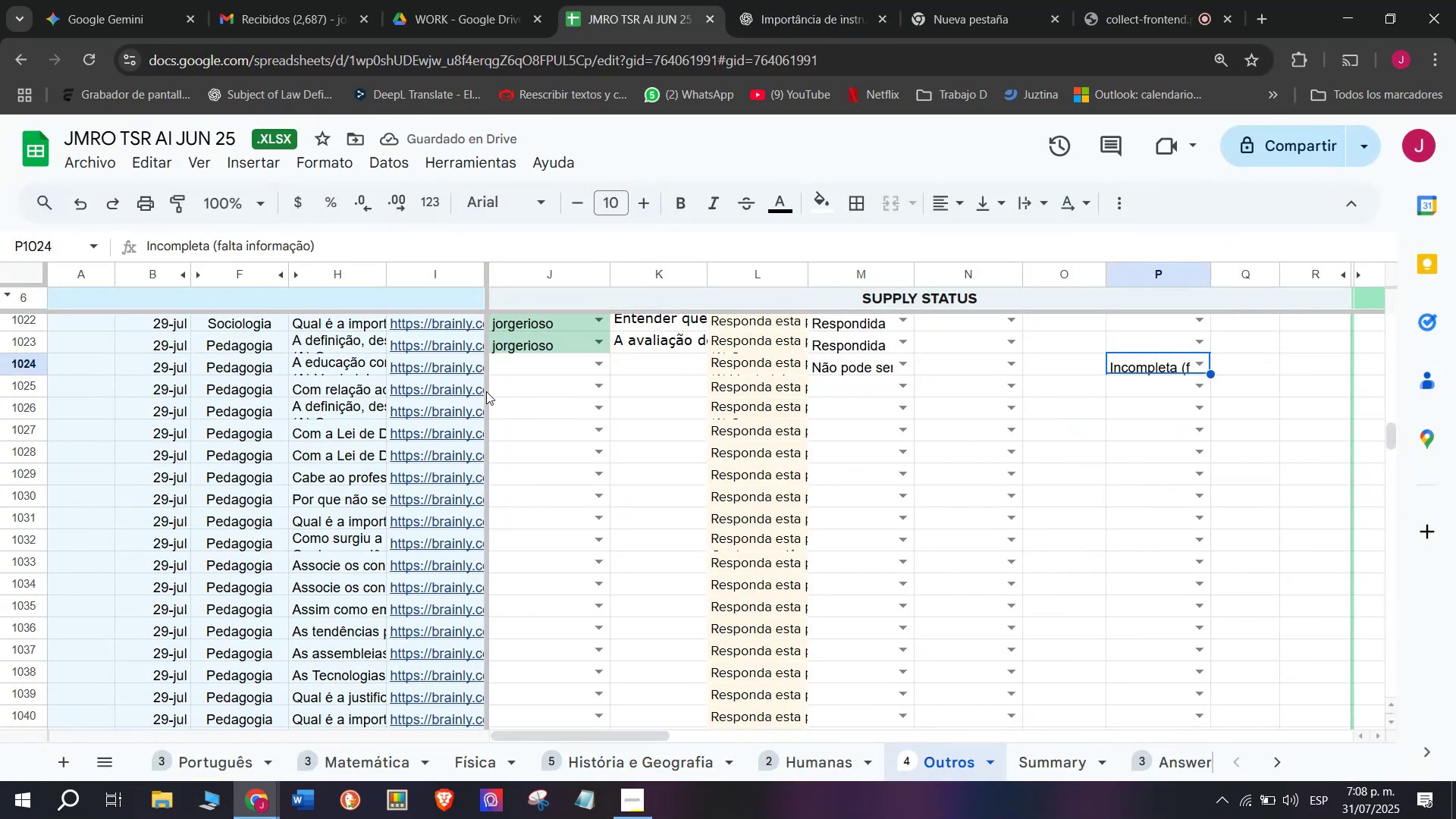 
left_click([475, 410])
 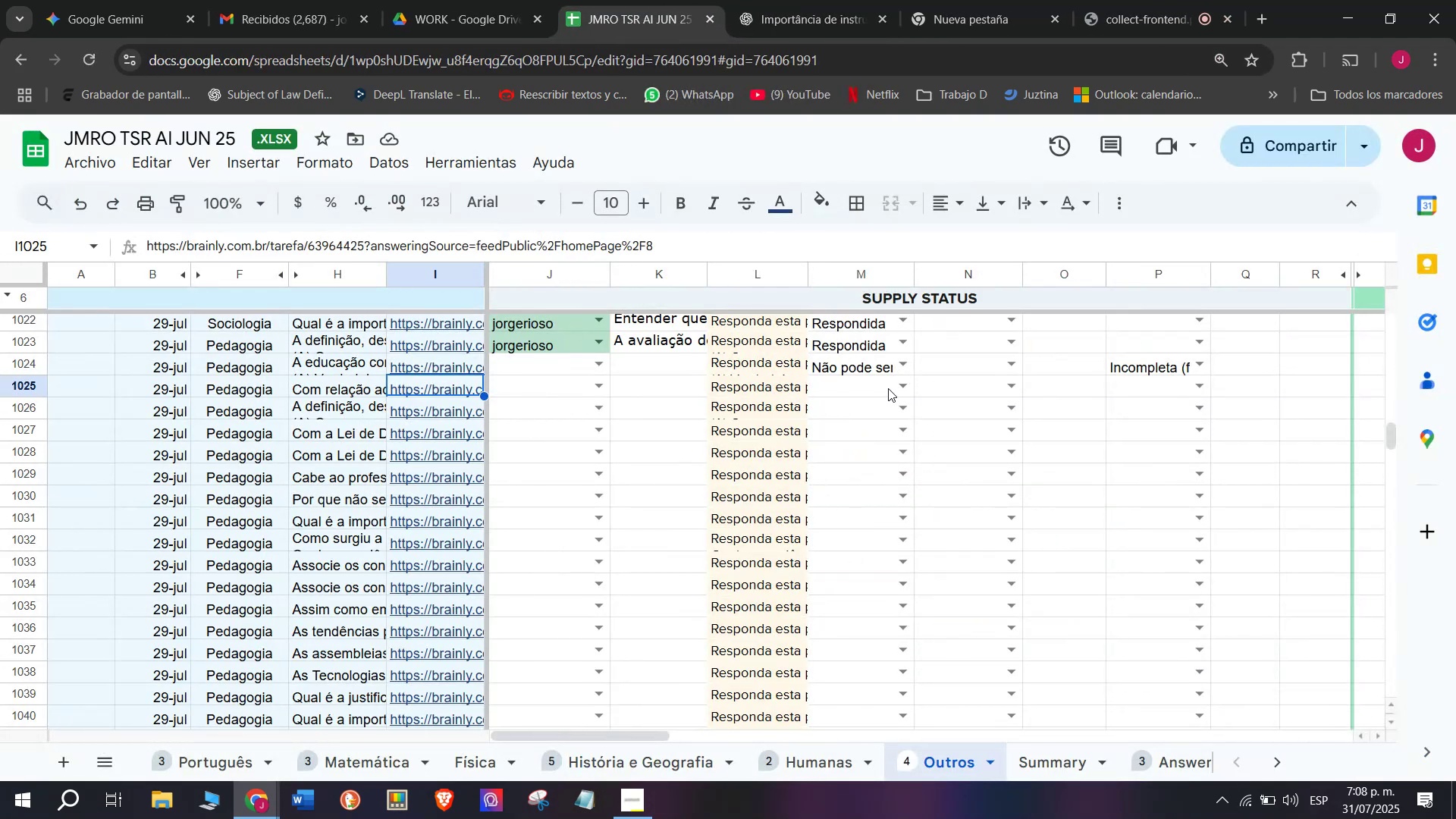 
wait(12.57)
 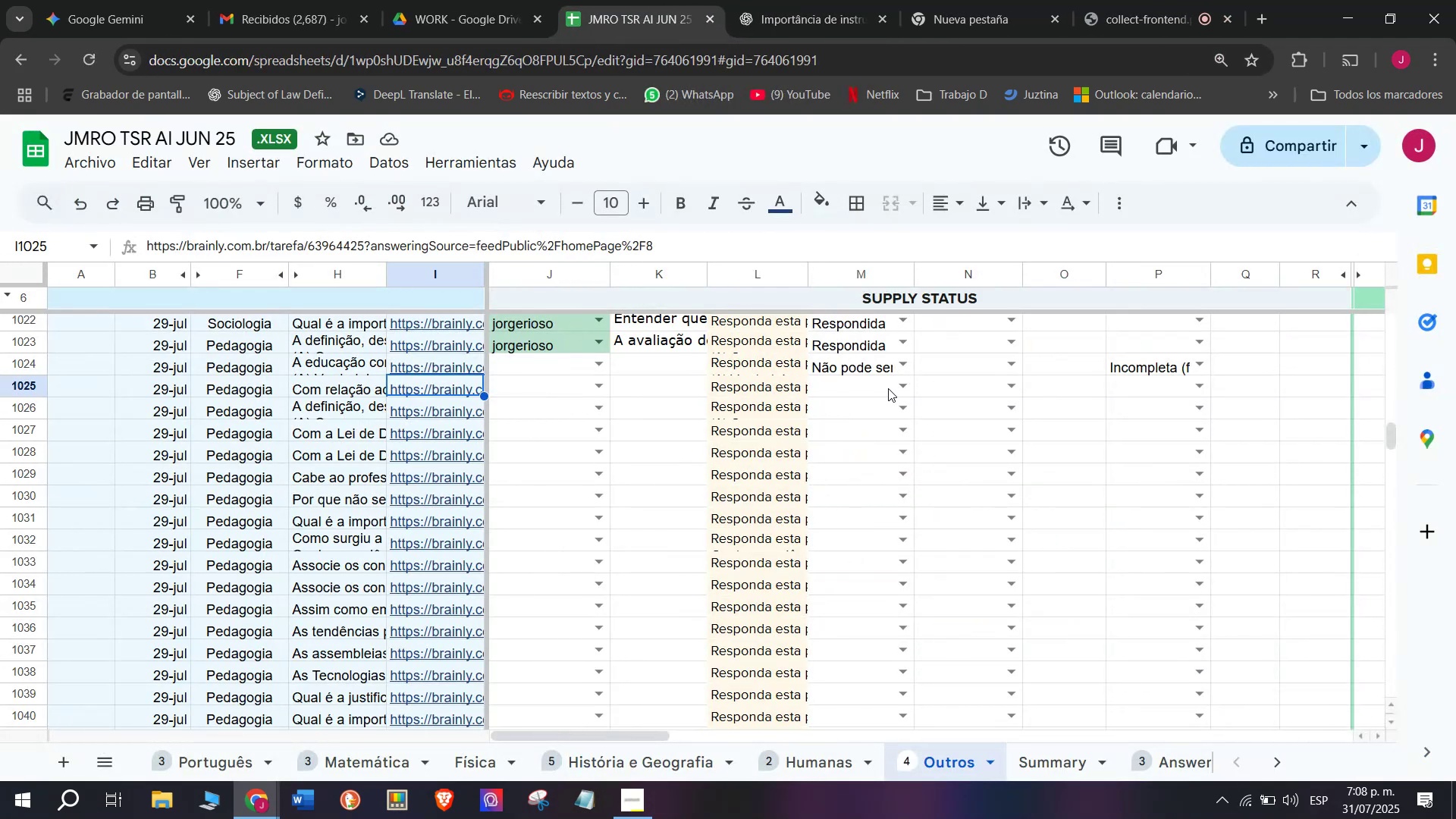 
left_click([479, 372])
 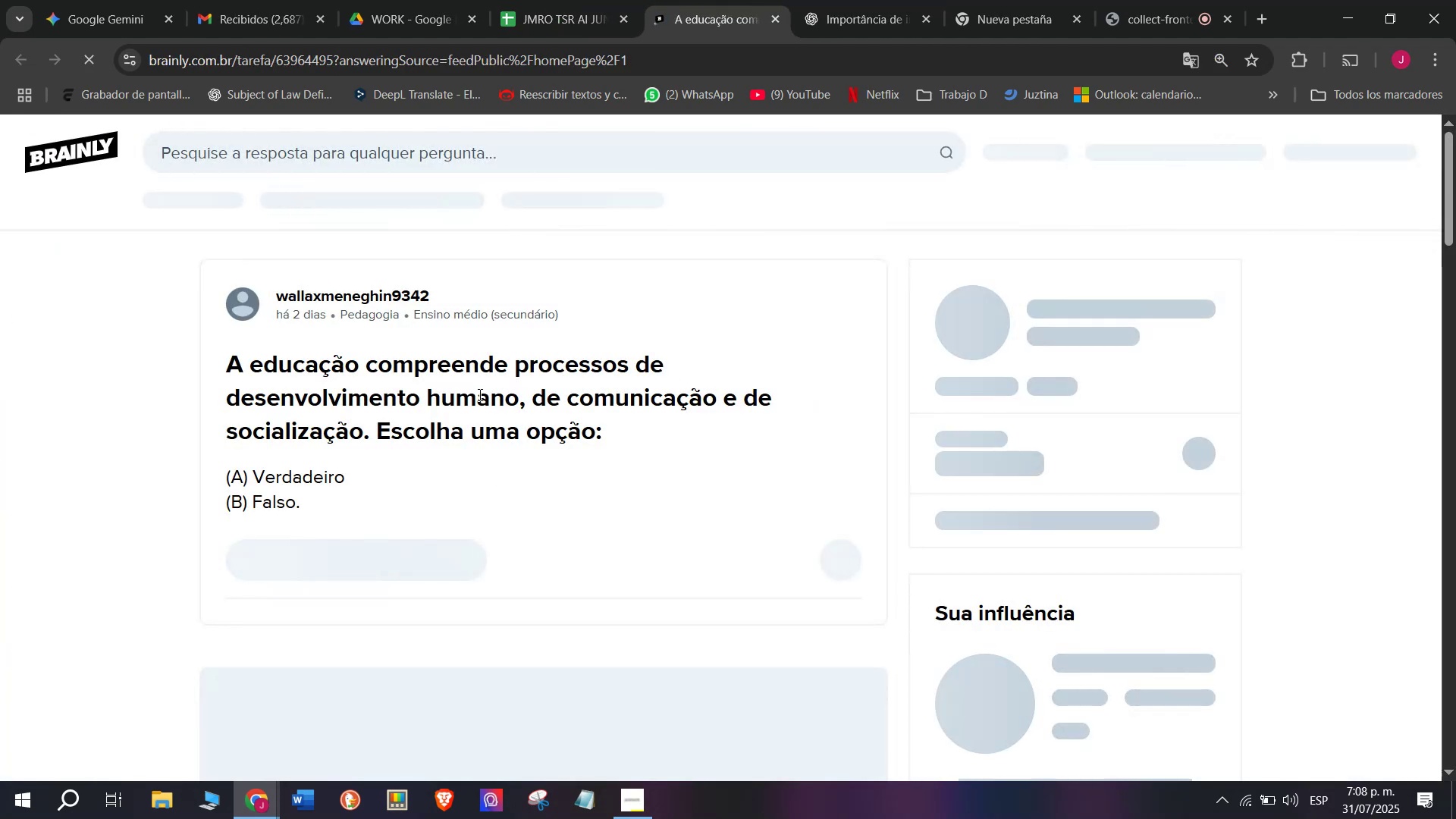 
left_click_drag(start_coordinate=[305, 512], to_coordinate=[221, 360])
 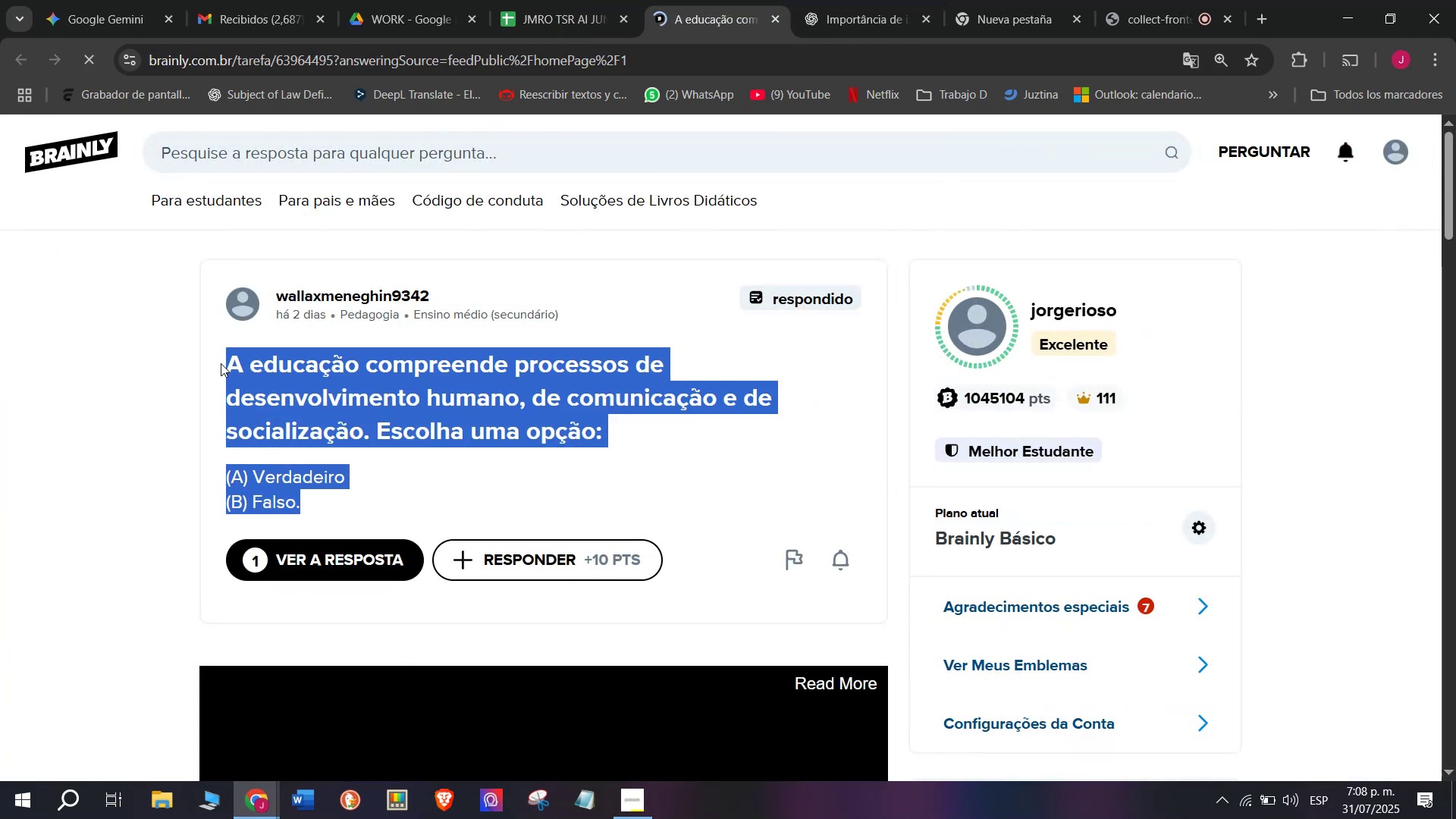 
hold_key(key=ControlLeft, duration=0.42)
 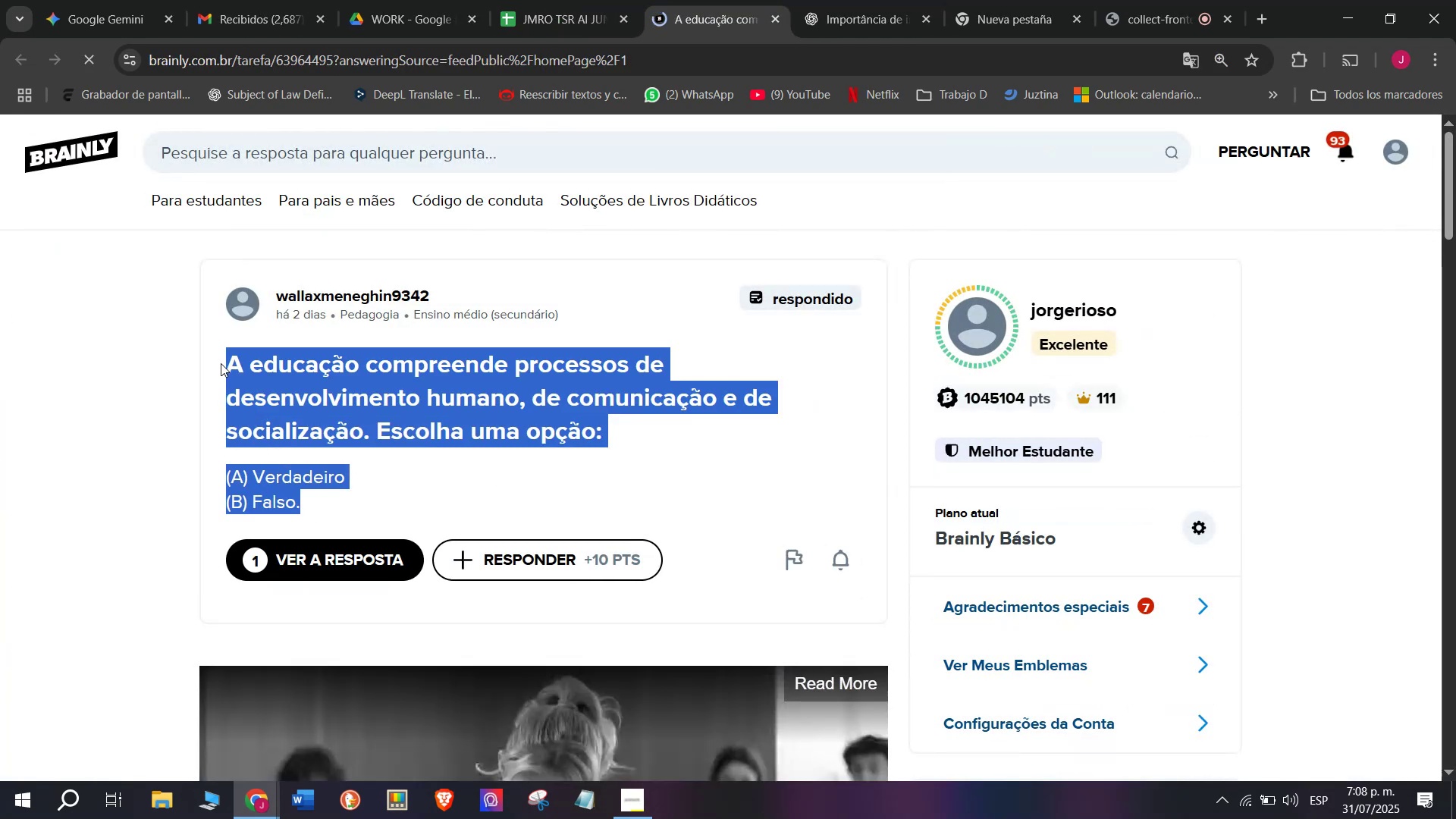 
key(Control+C)
 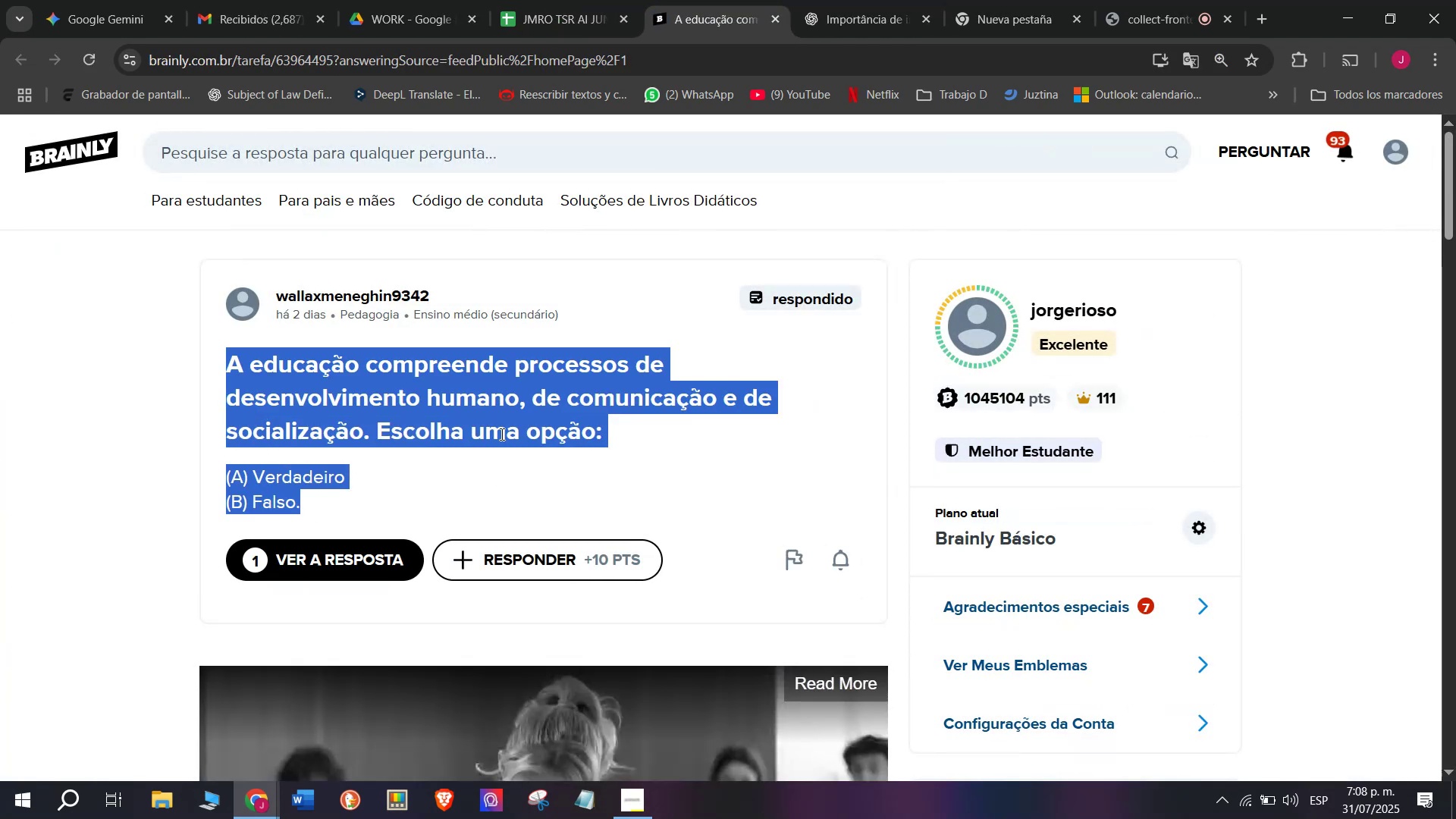 
scroll: coordinate [503, 434], scroll_direction: down, amount: 5.0
 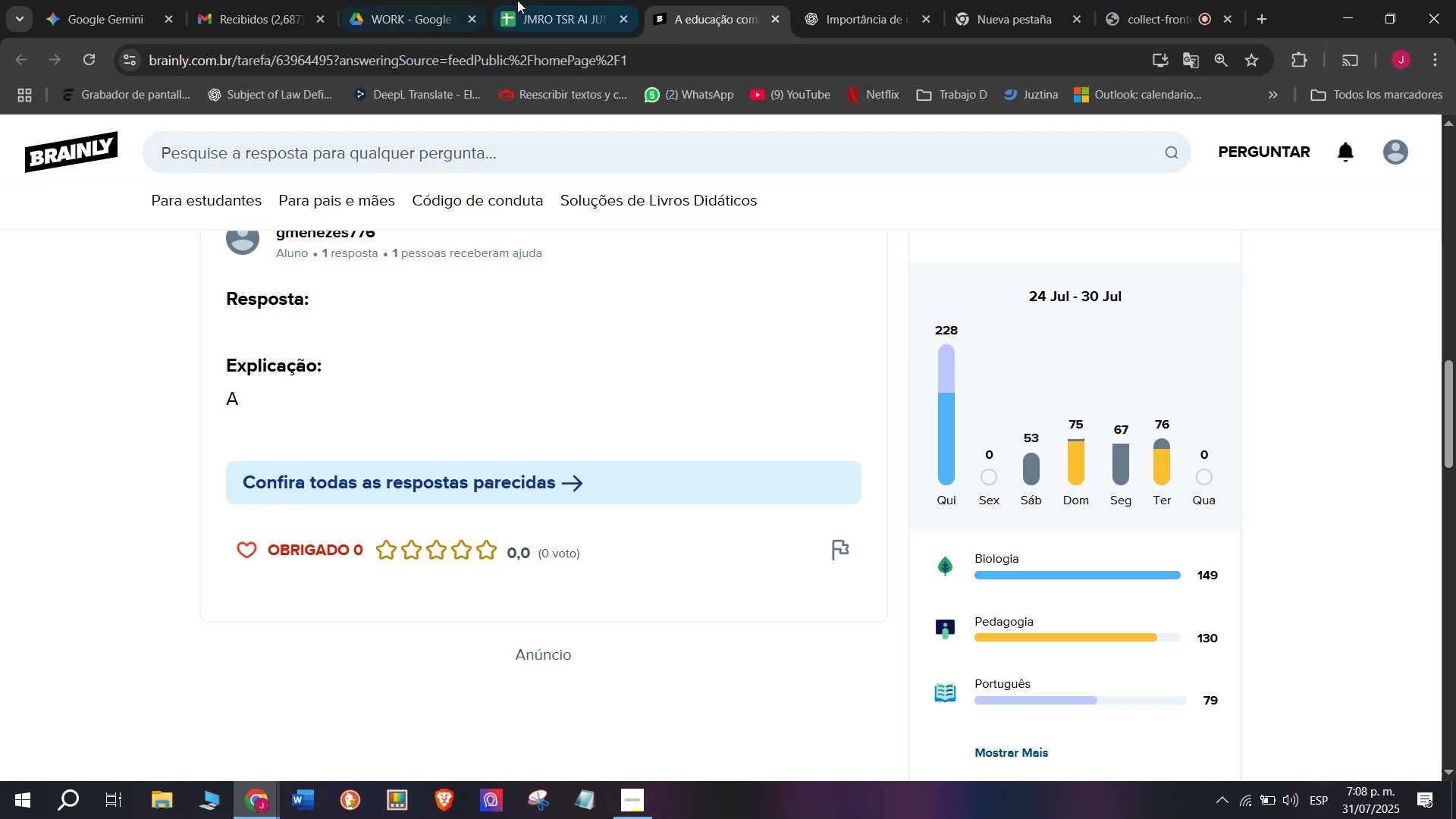 
left_click([586, 0])
 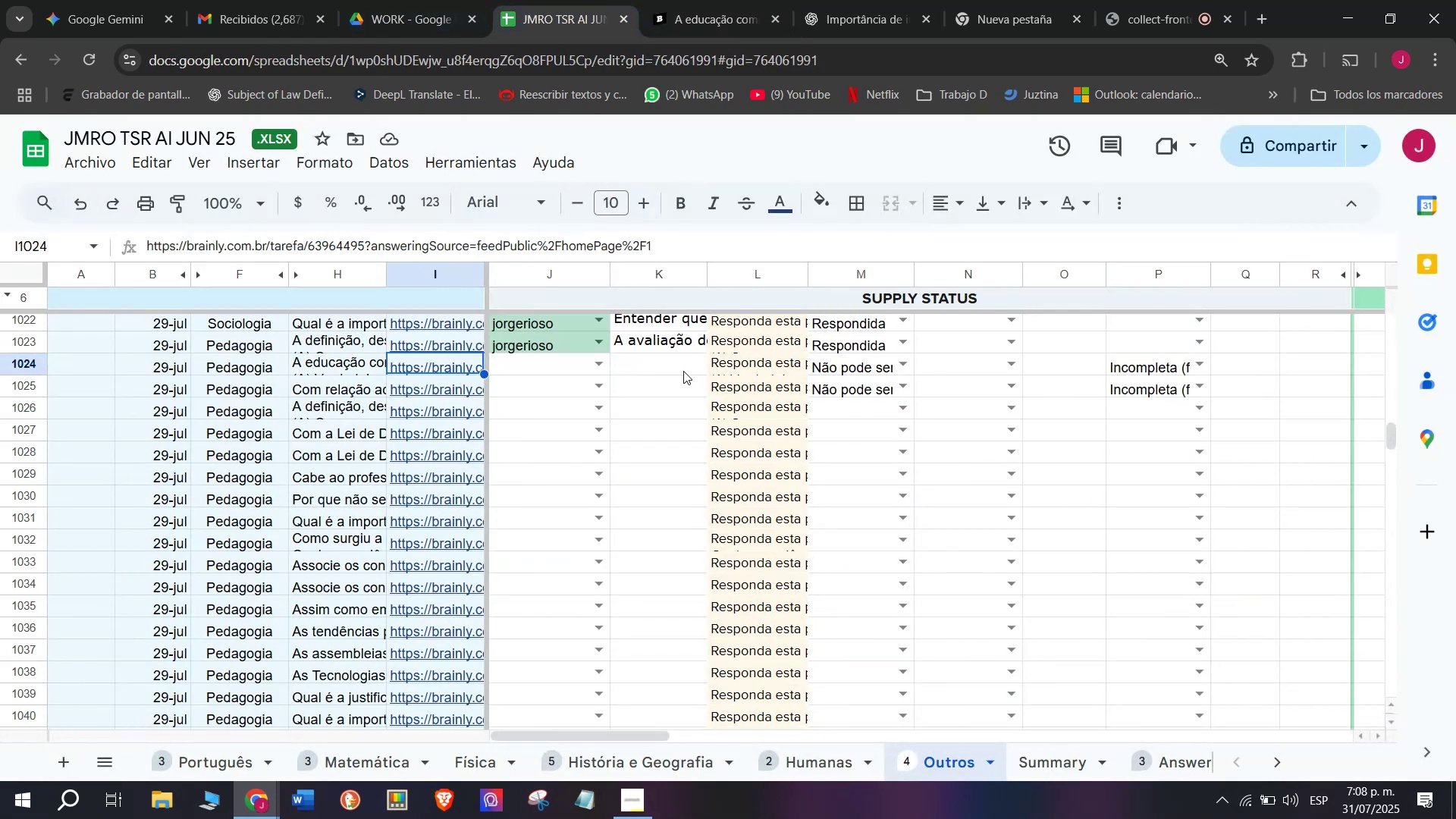 
left_click_drag(start_coordinate=[848, 369], to_coordinate=[848, 366])
 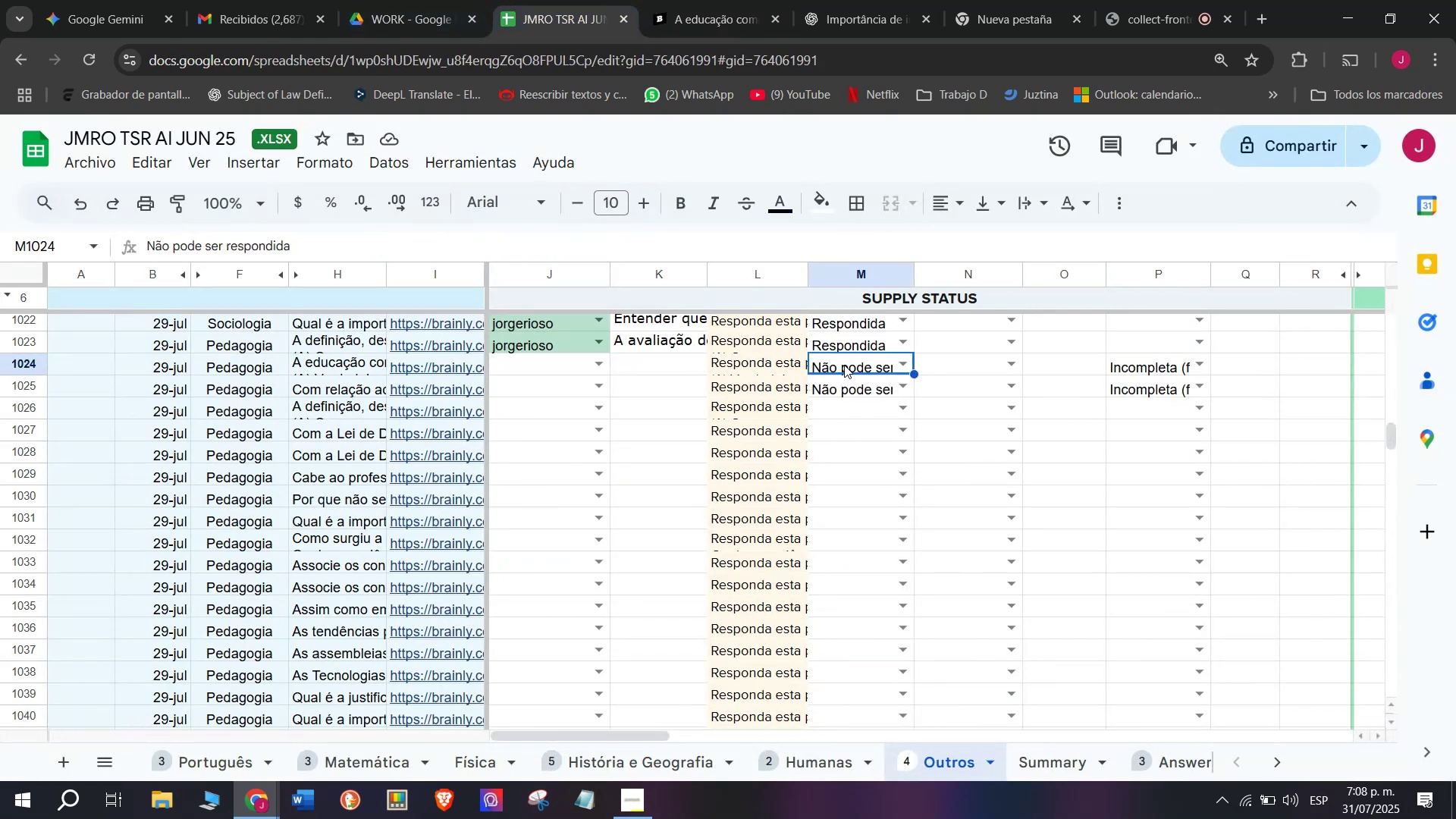 
mouse_move([905, 392])
 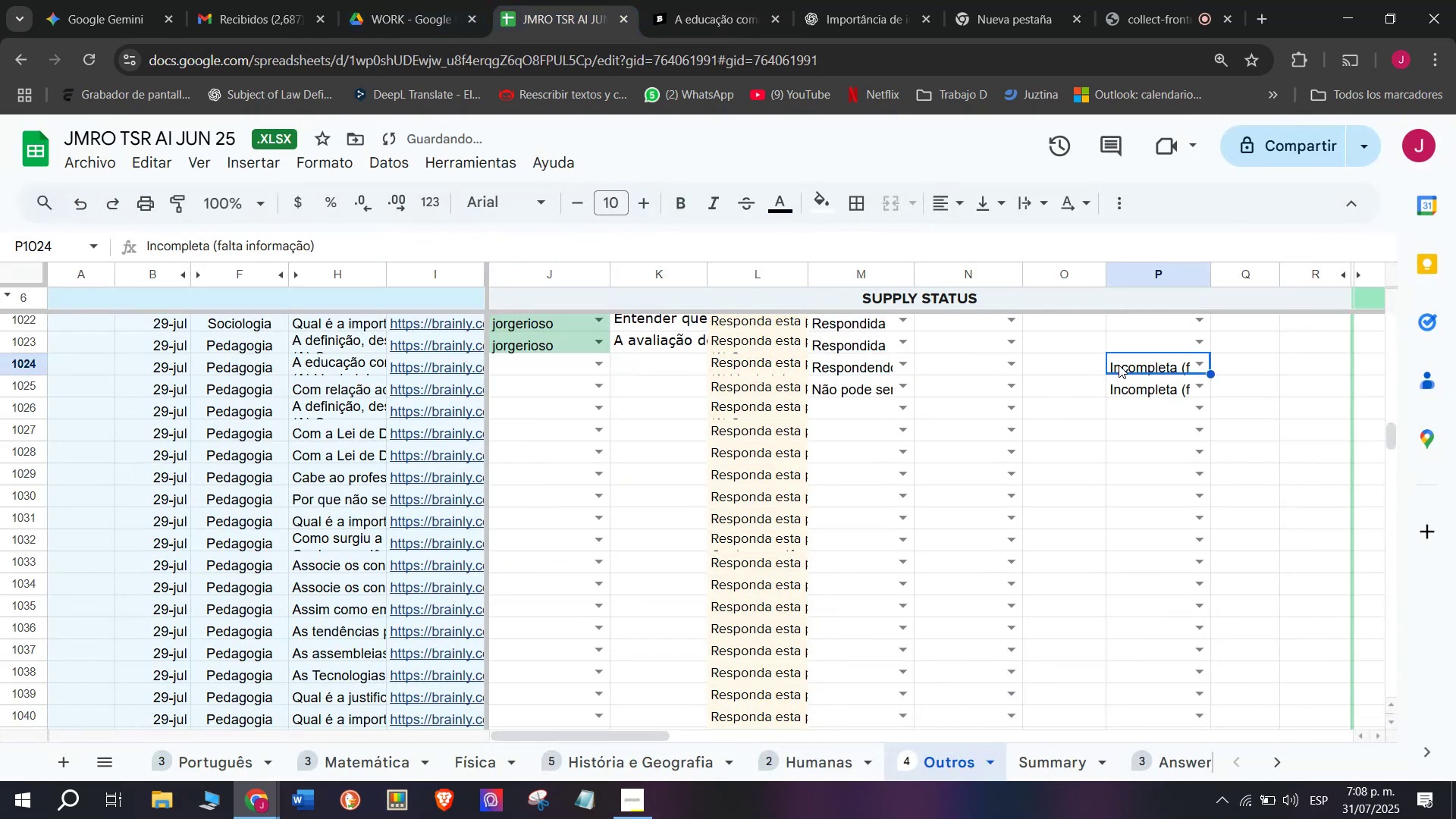 
key(Backspace)
 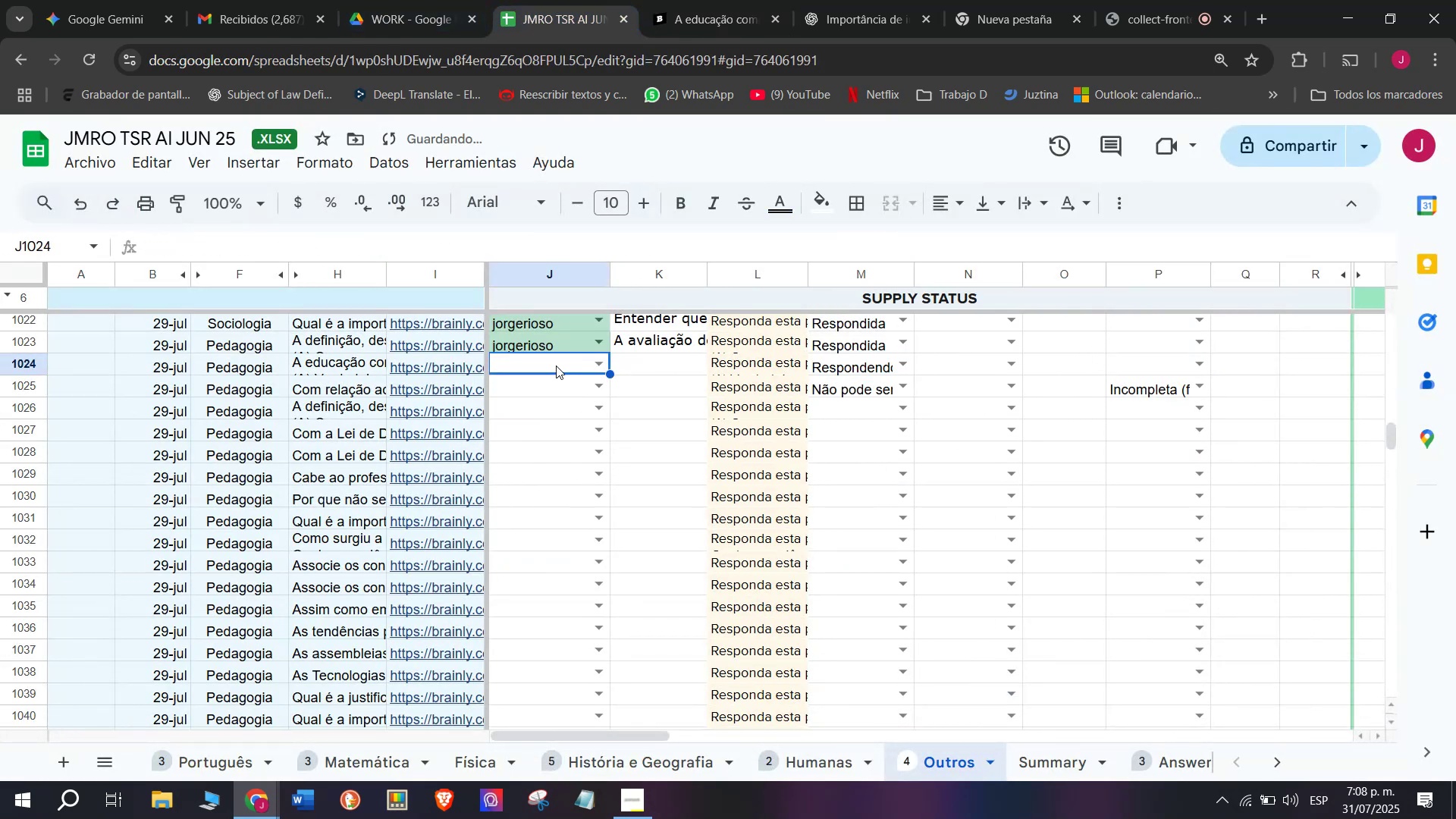 
key(J)
 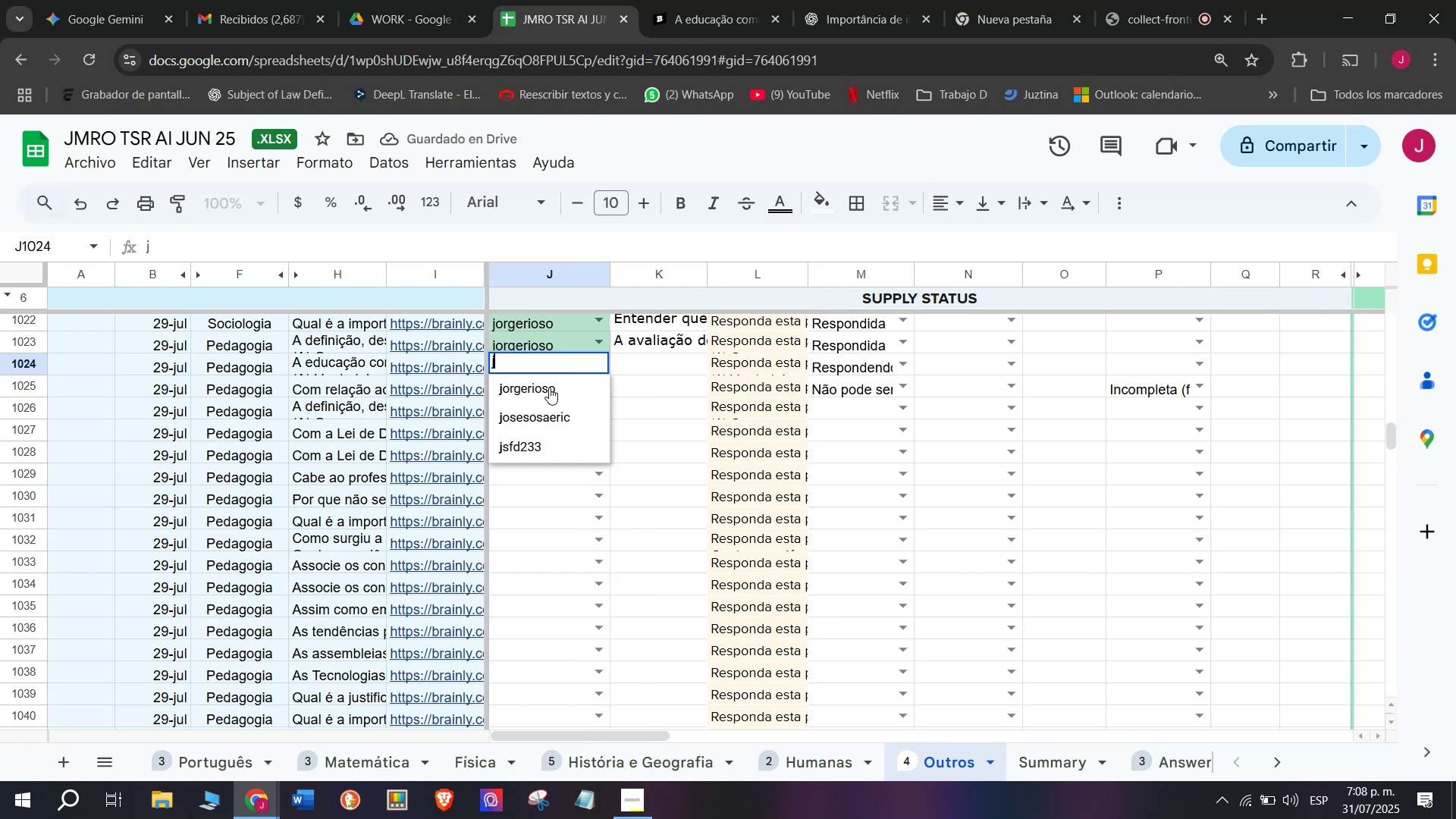 
left_click([549, 384])
 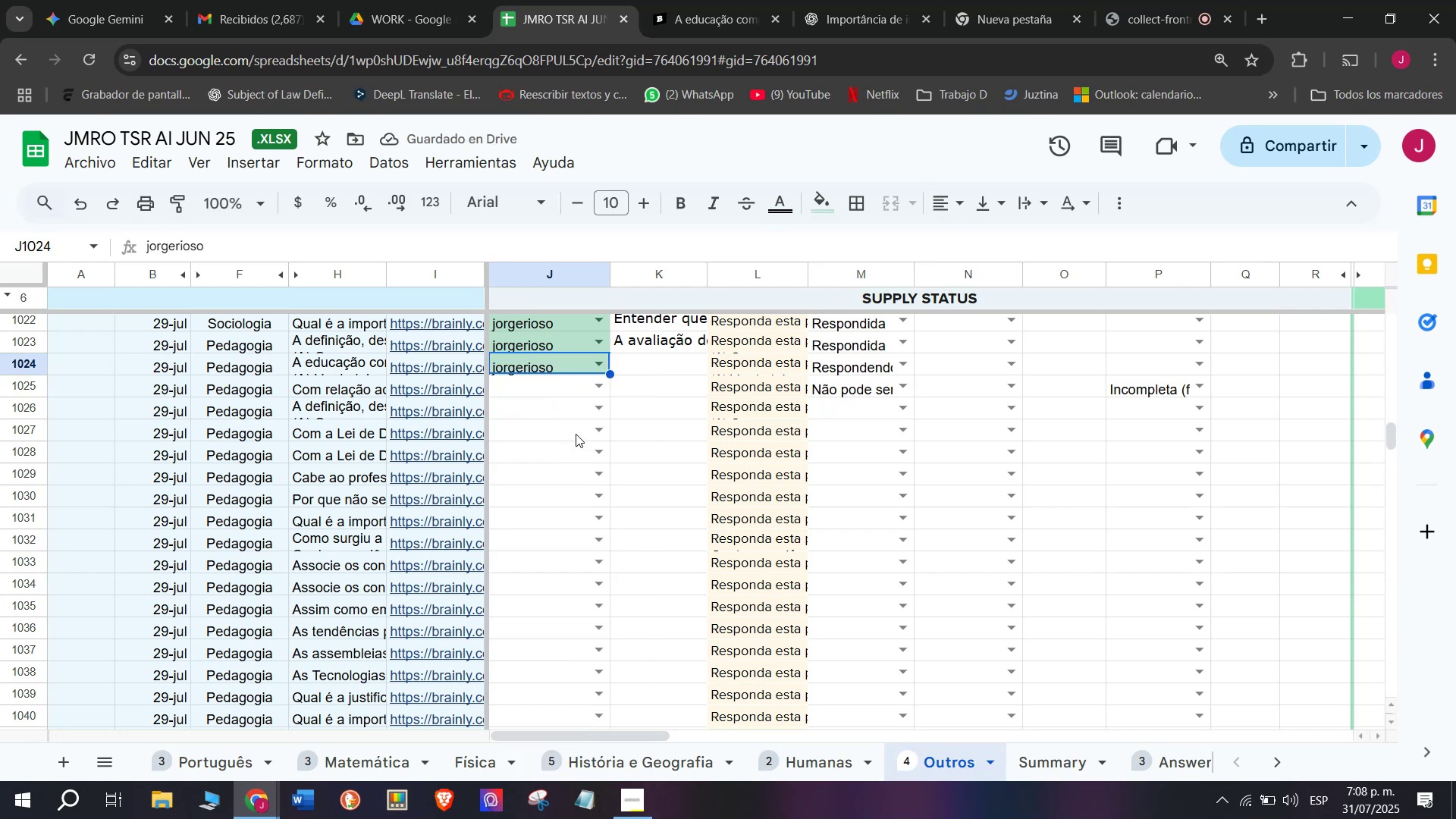 
left_click([886, 0])
 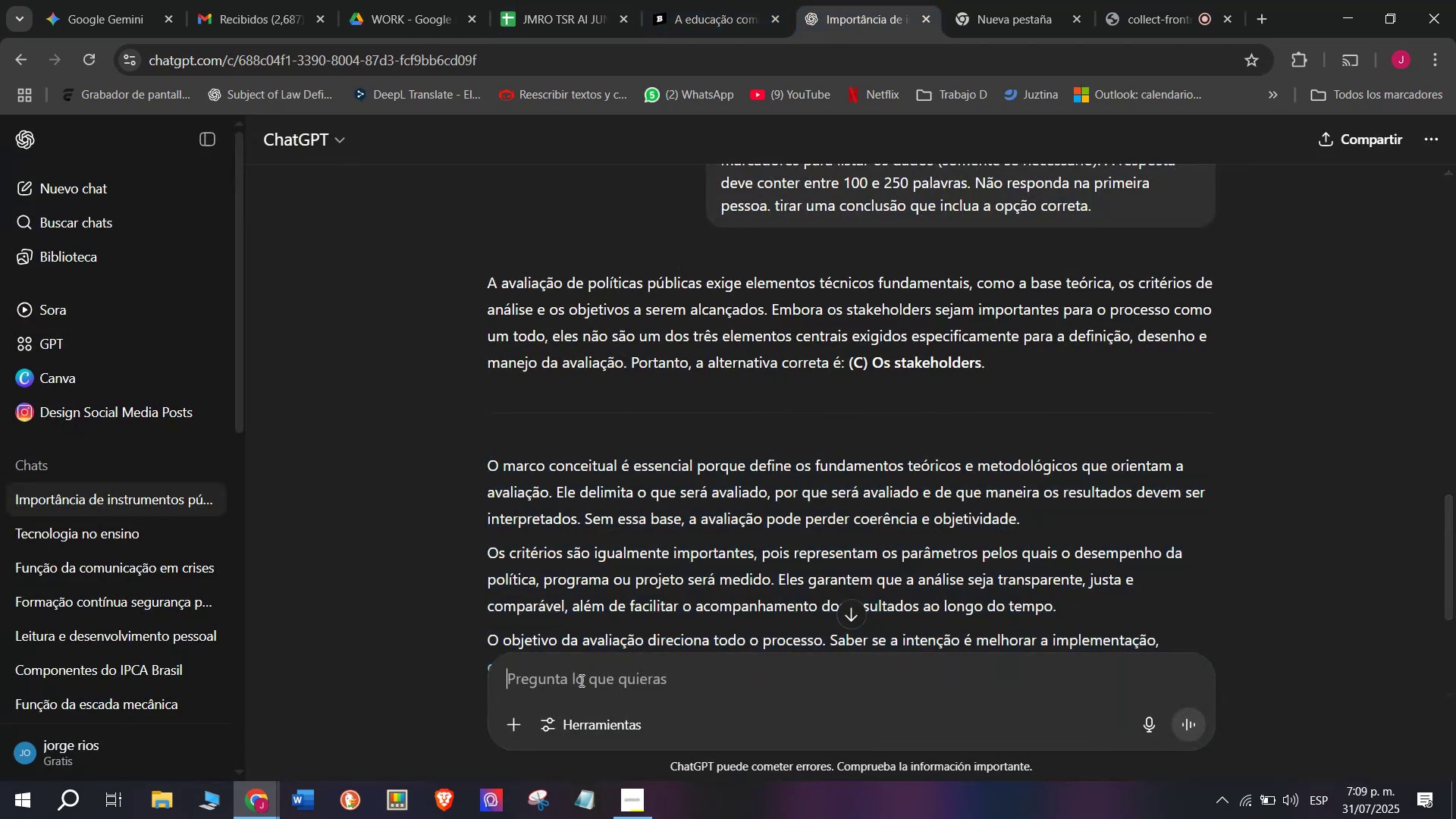 
key(Meta+MetaLeft)
 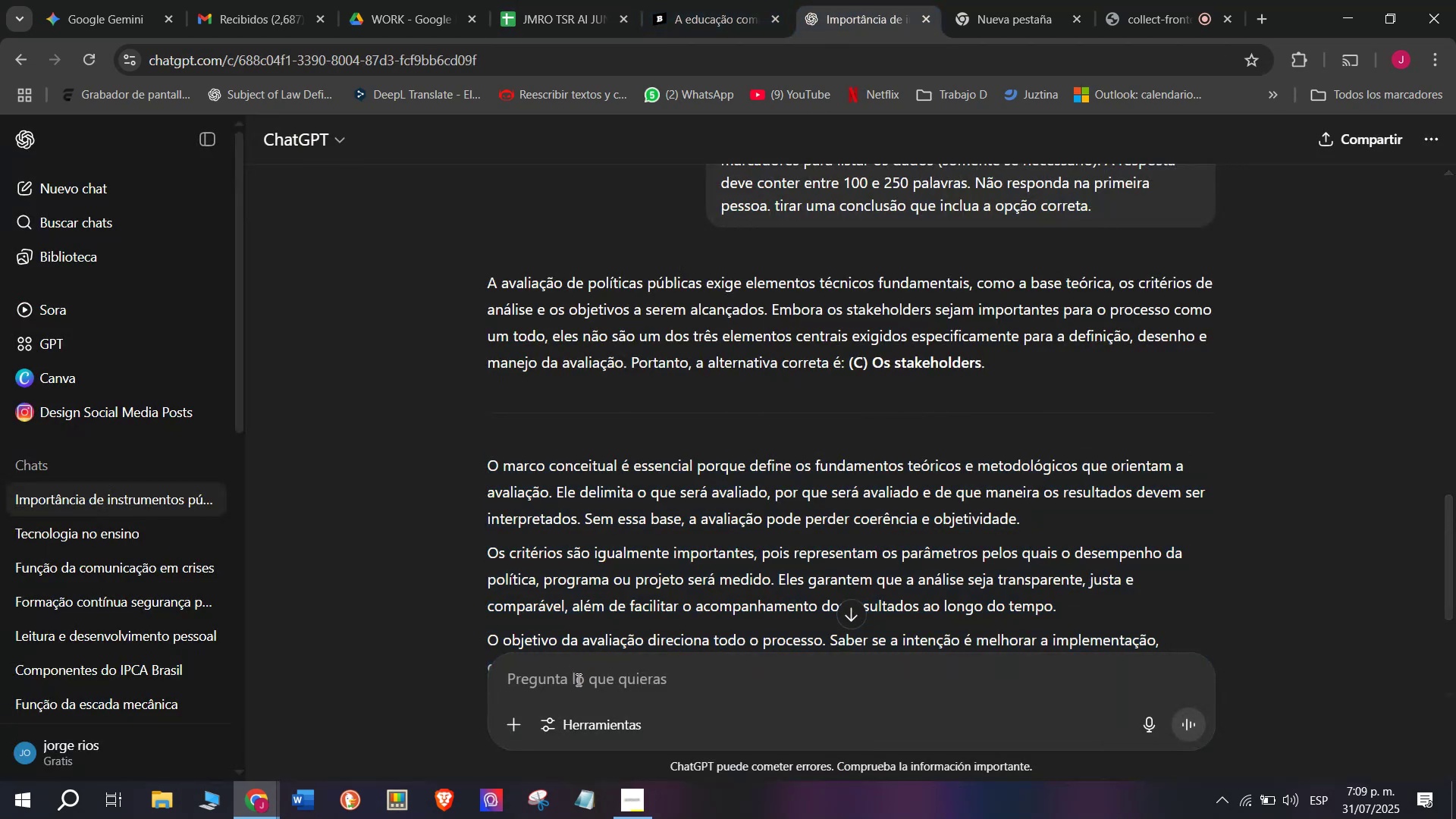 
key(Meta+V)
 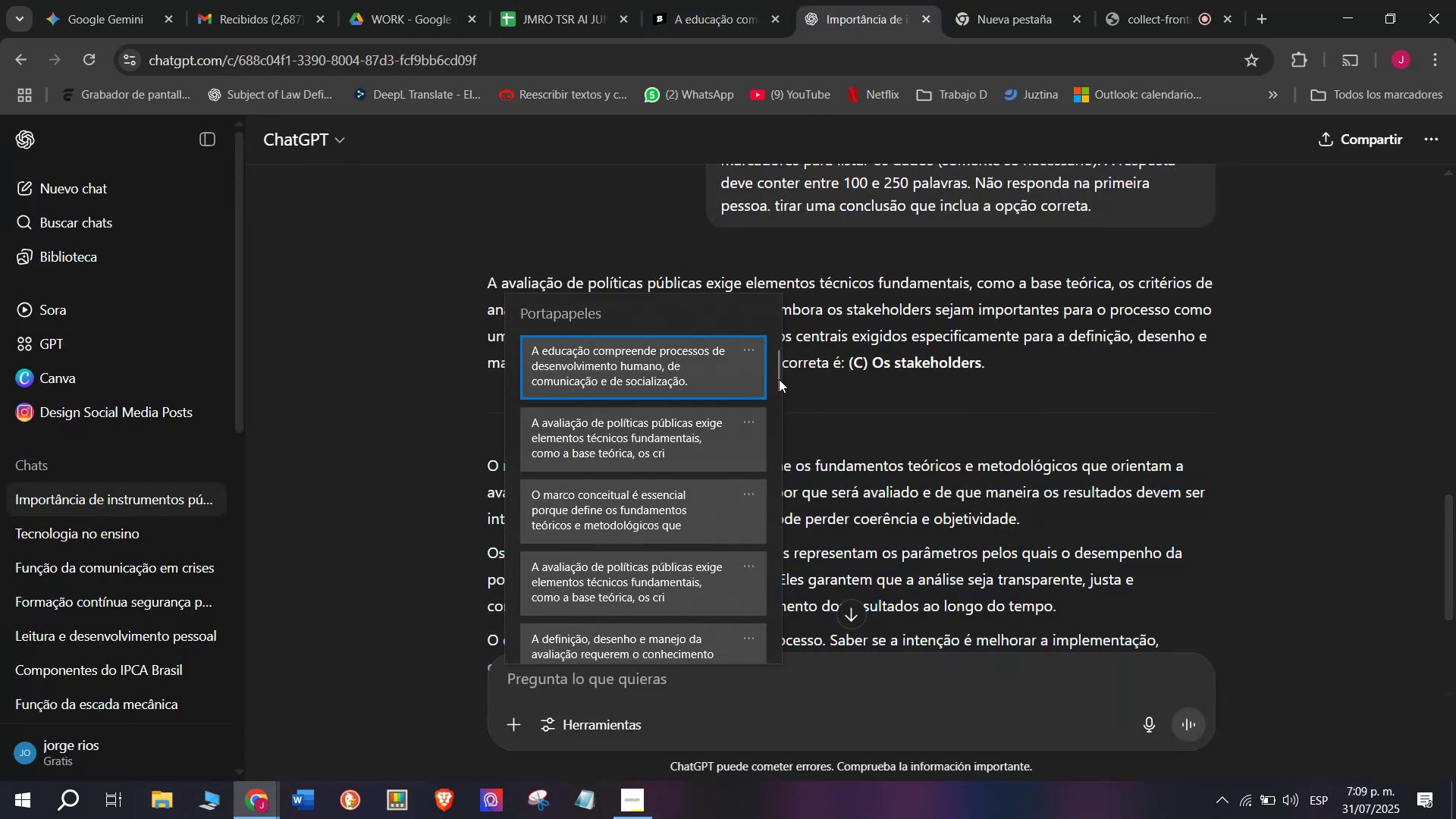 
left_click_drag(start_coordinate=[779, 379], to_coordinate=[767, 714])
 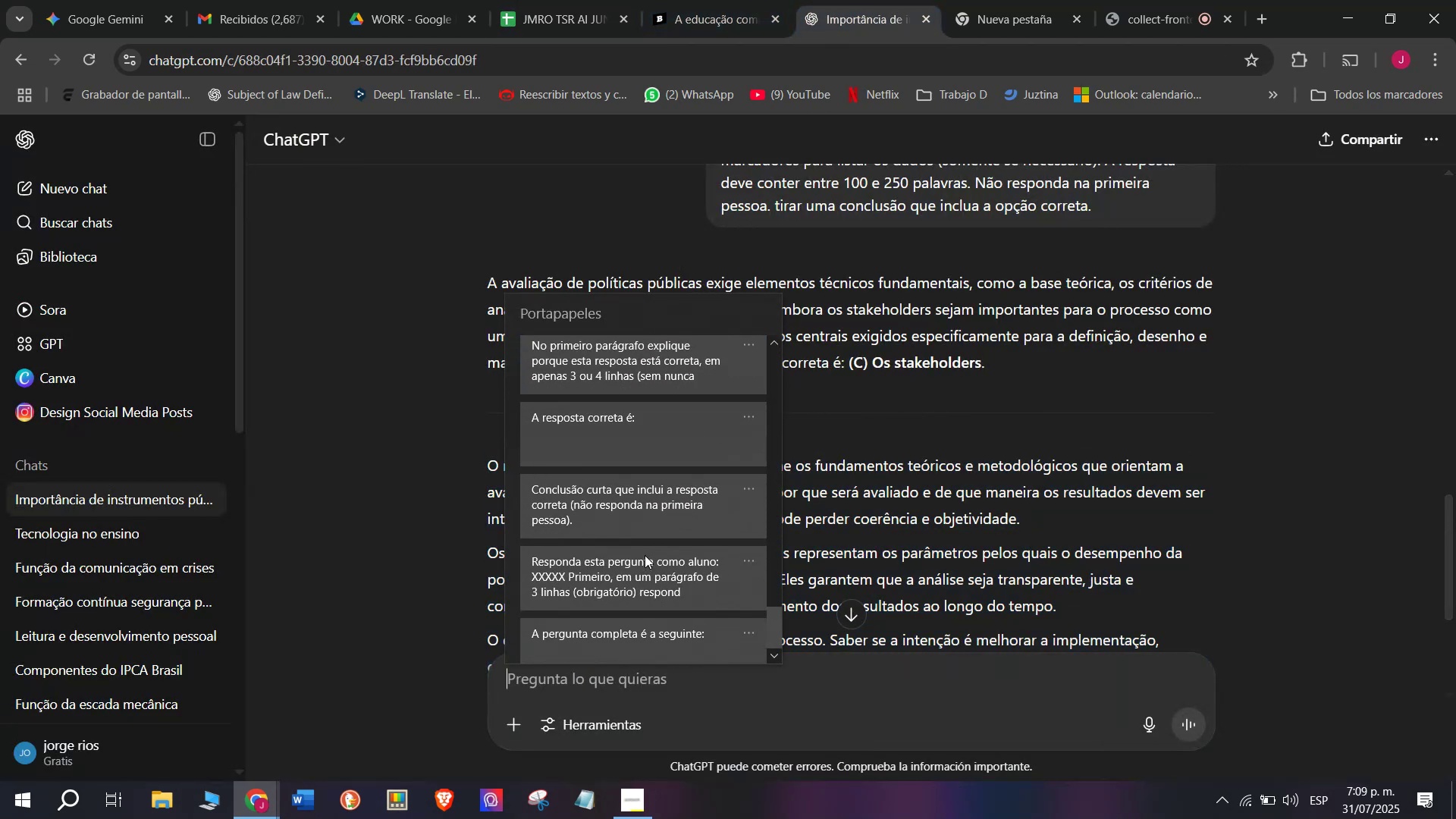 
key(Control+ControlLeft)
 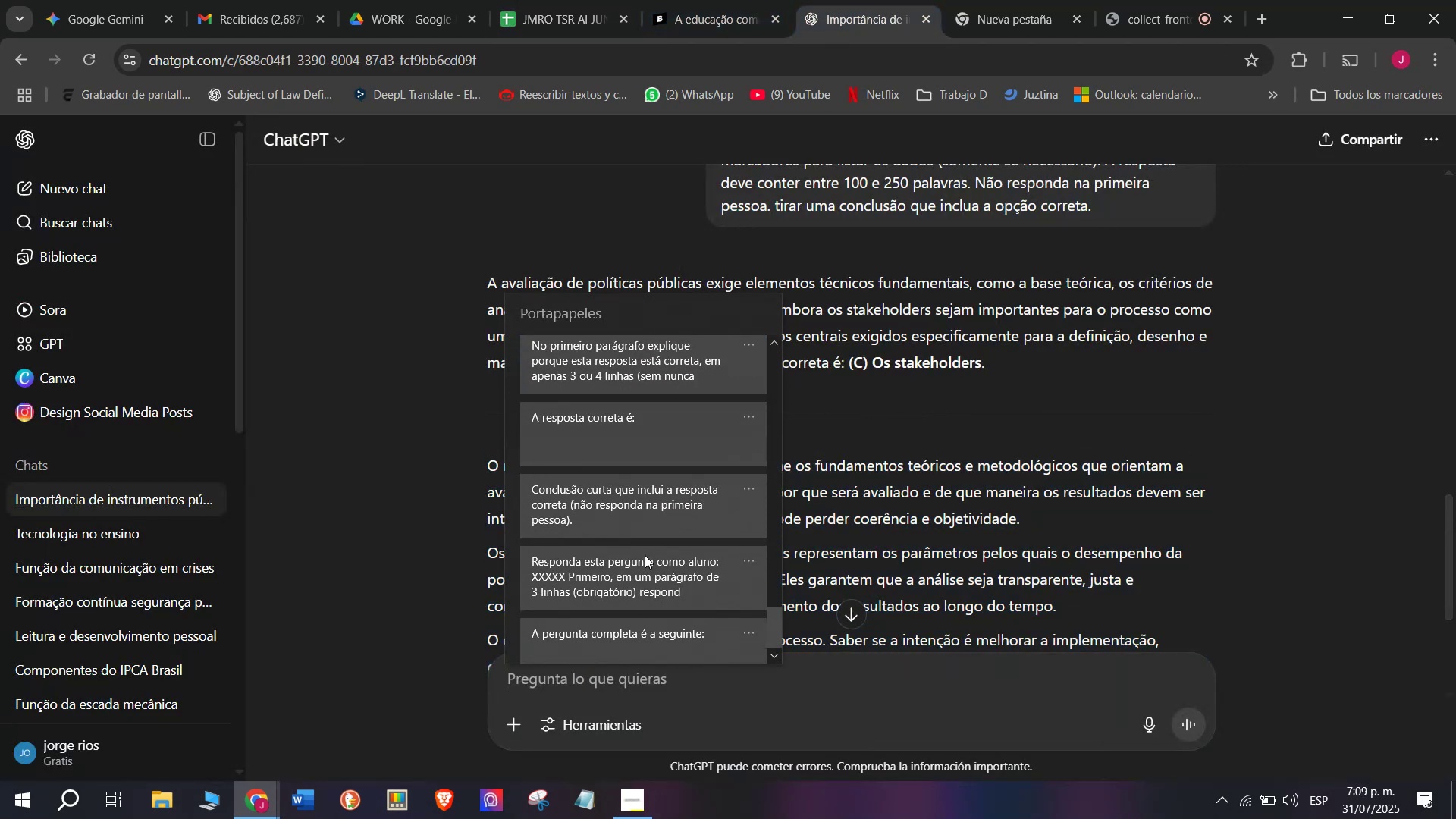 
key(Control+V)
 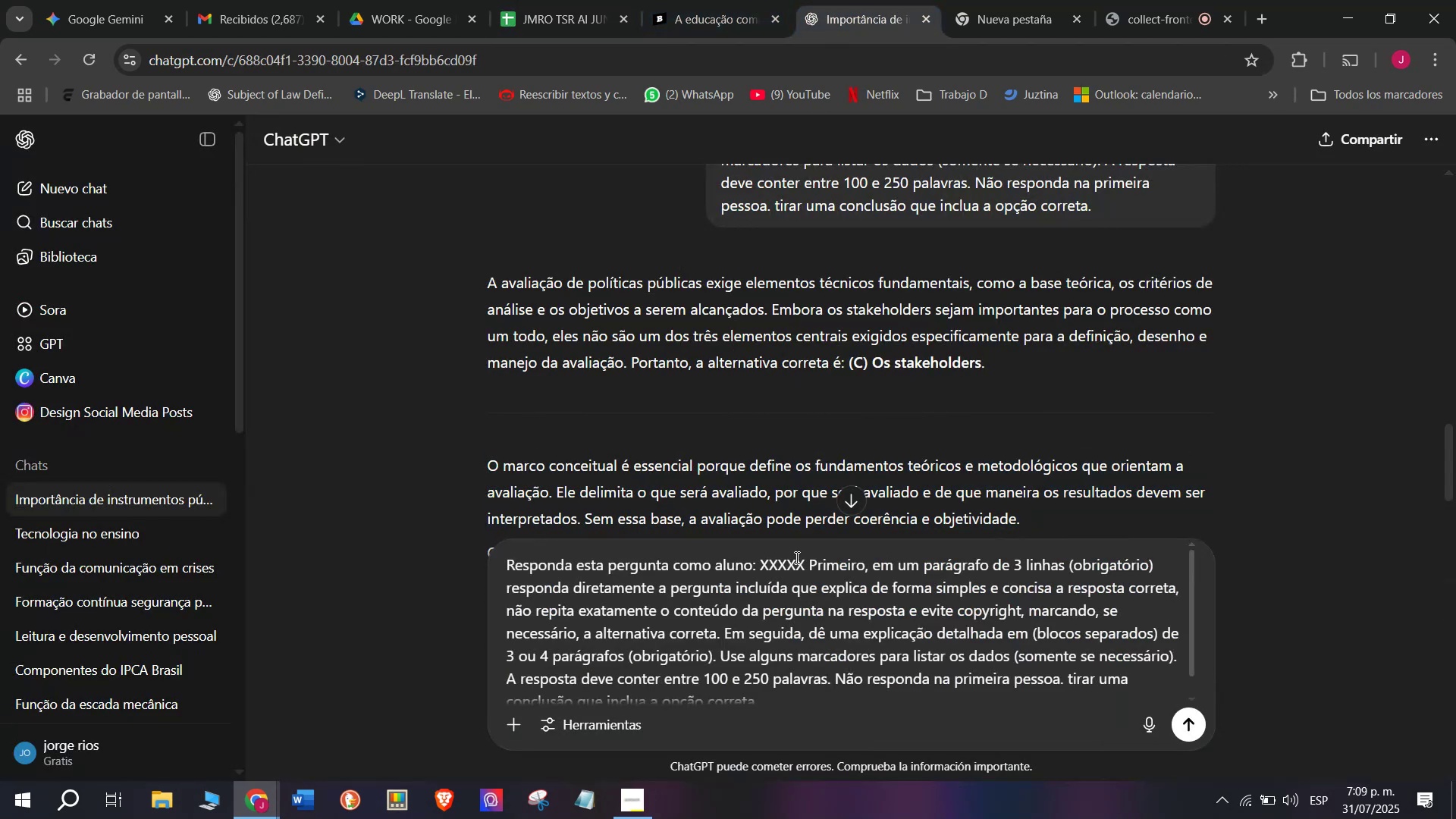 
left_click_drag(start_coordinate=[806, 556], to_coordinate=[764, 550])
 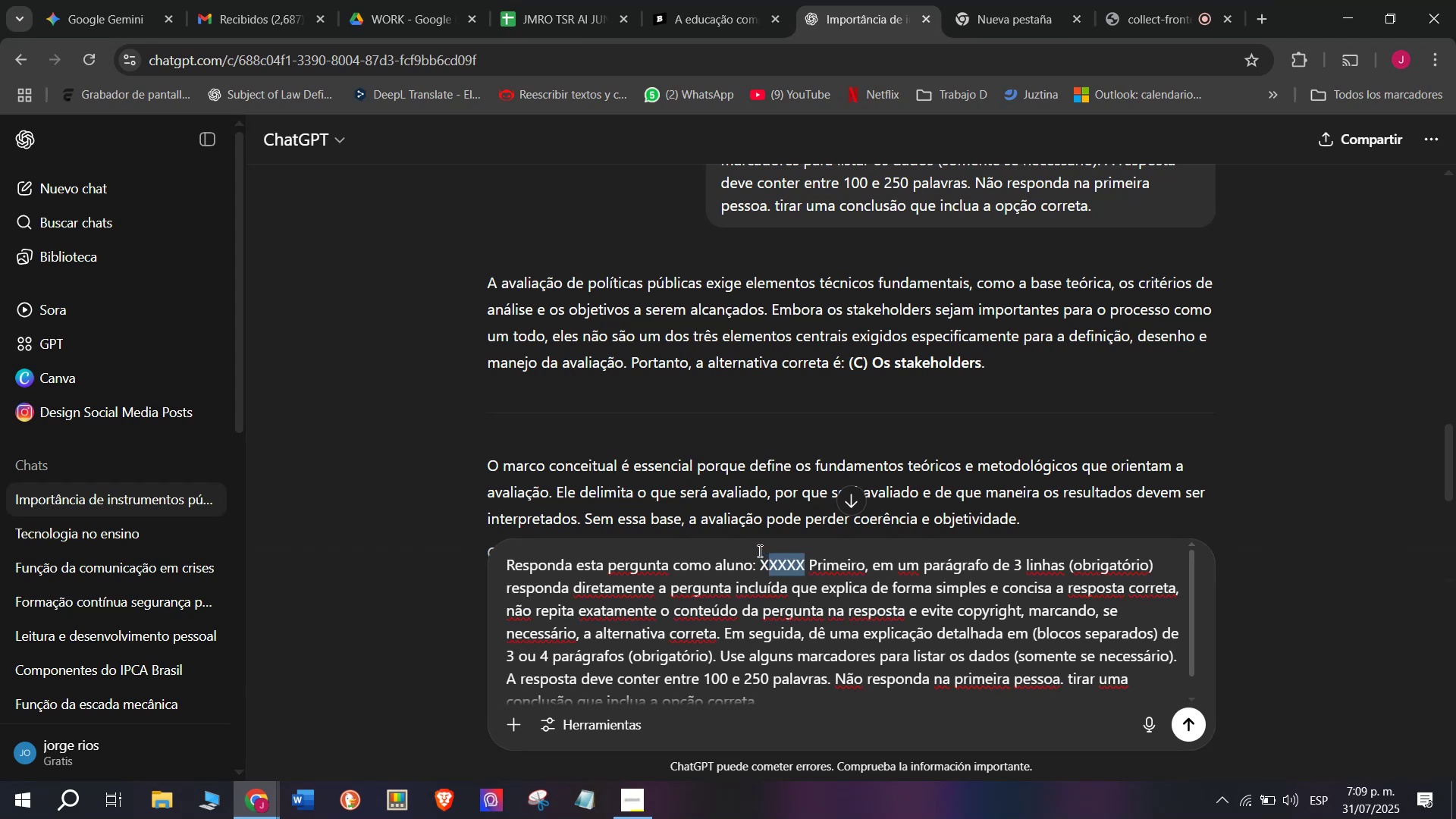 
key(Backspace)
 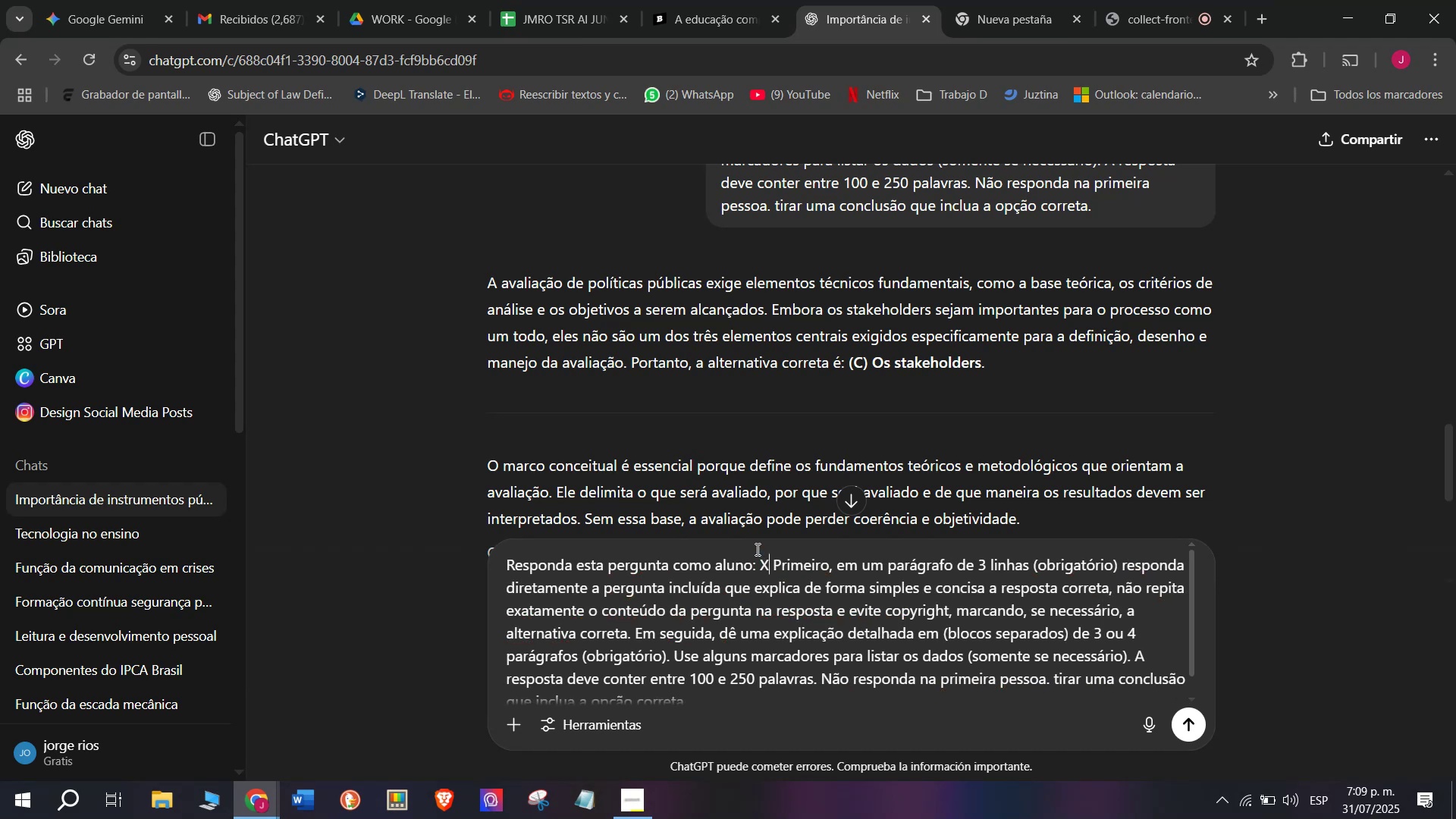 
key(Backspace)
 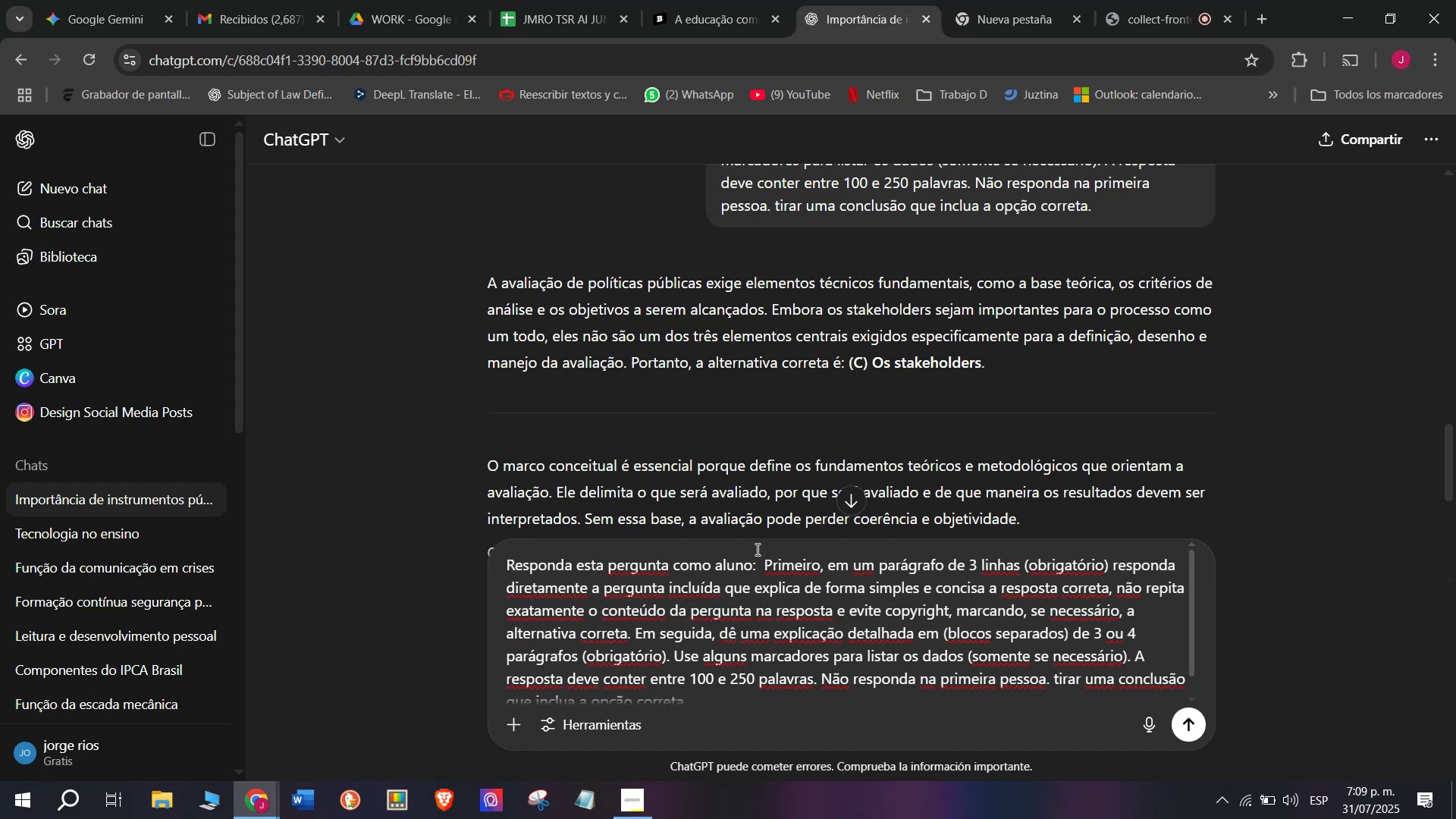 
key(Meta+V)
 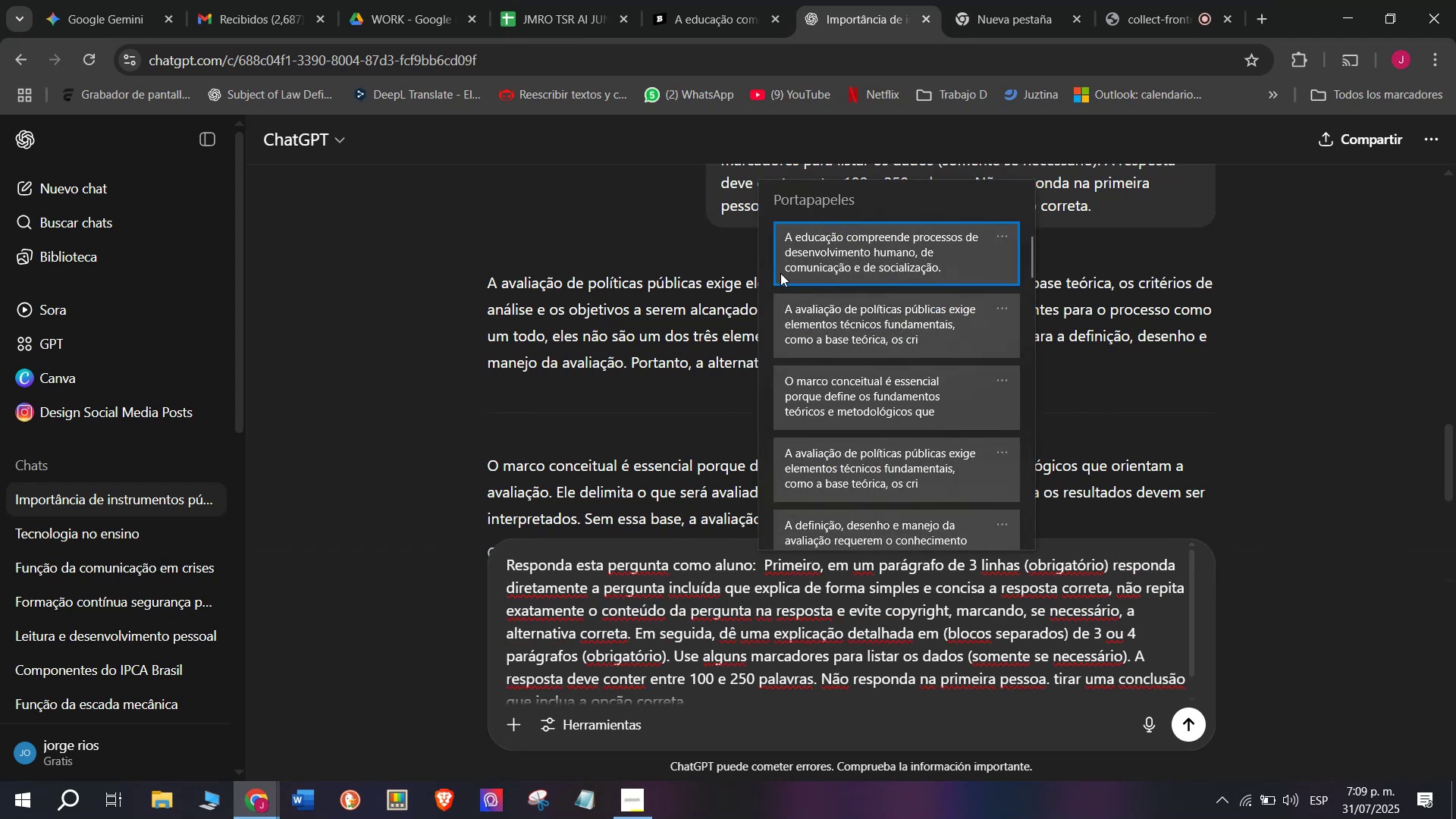 
left_click([803, 246])
 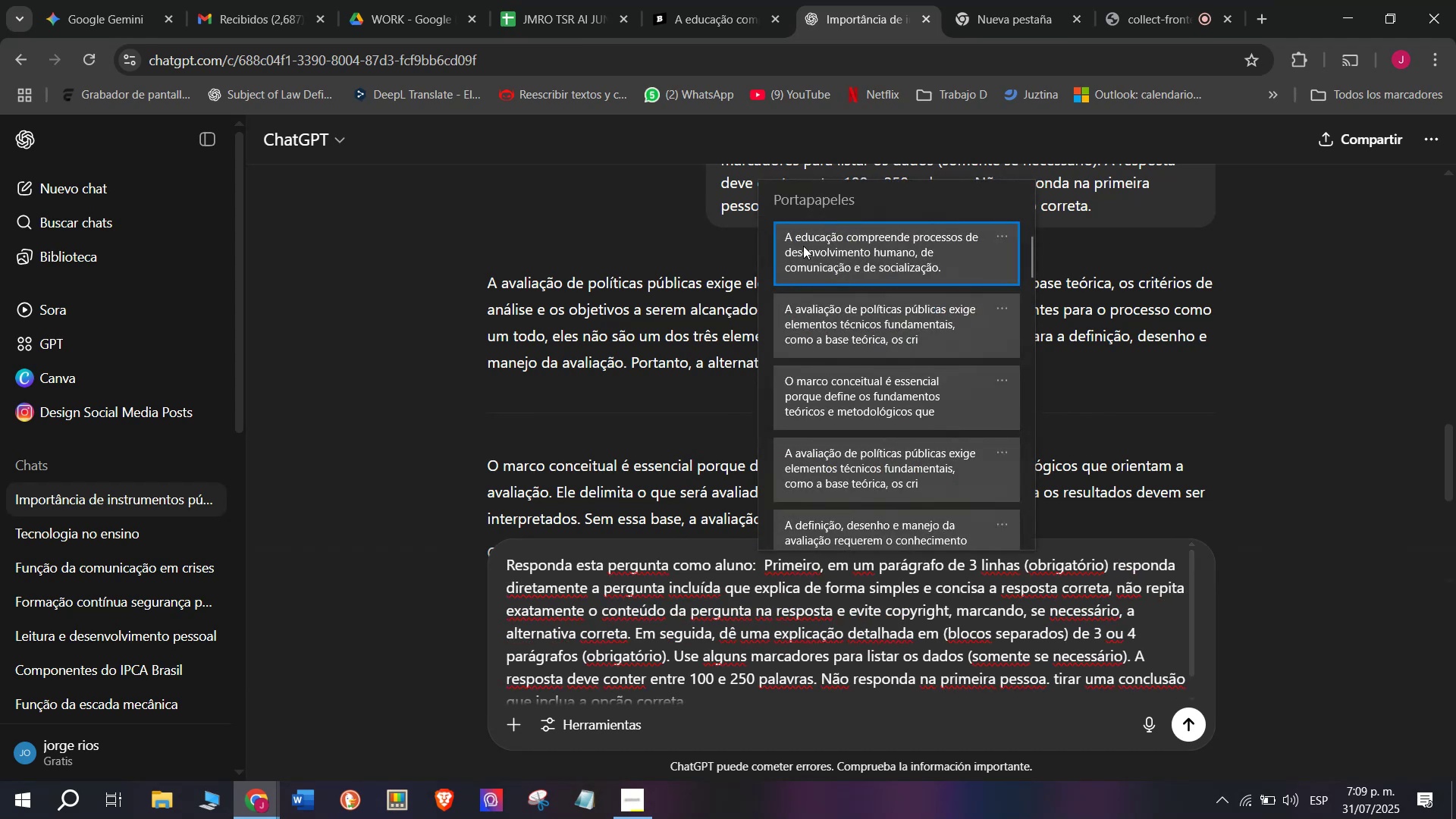 
key(Control+ControlLeft)
 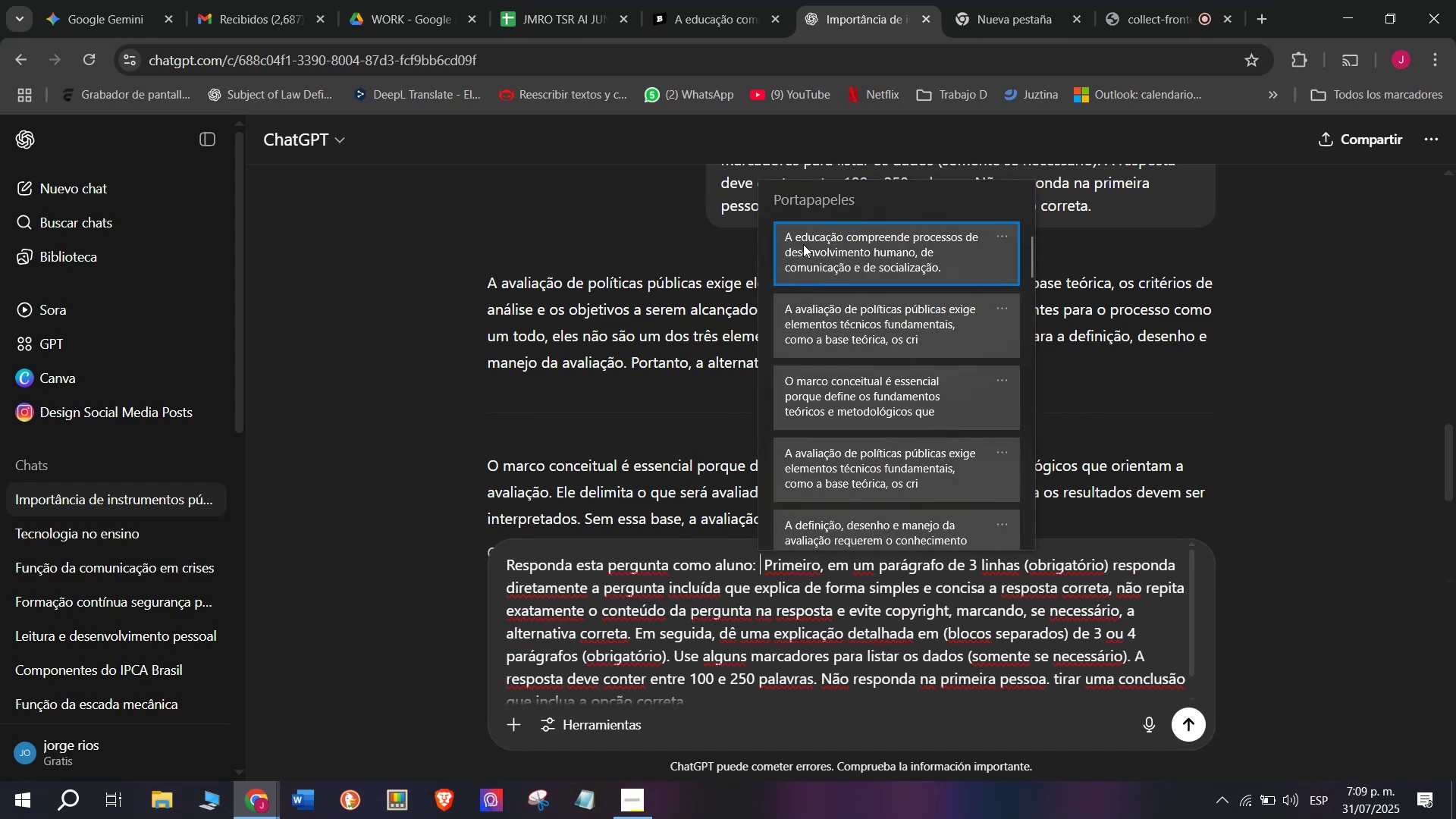 
key(Control+V)
 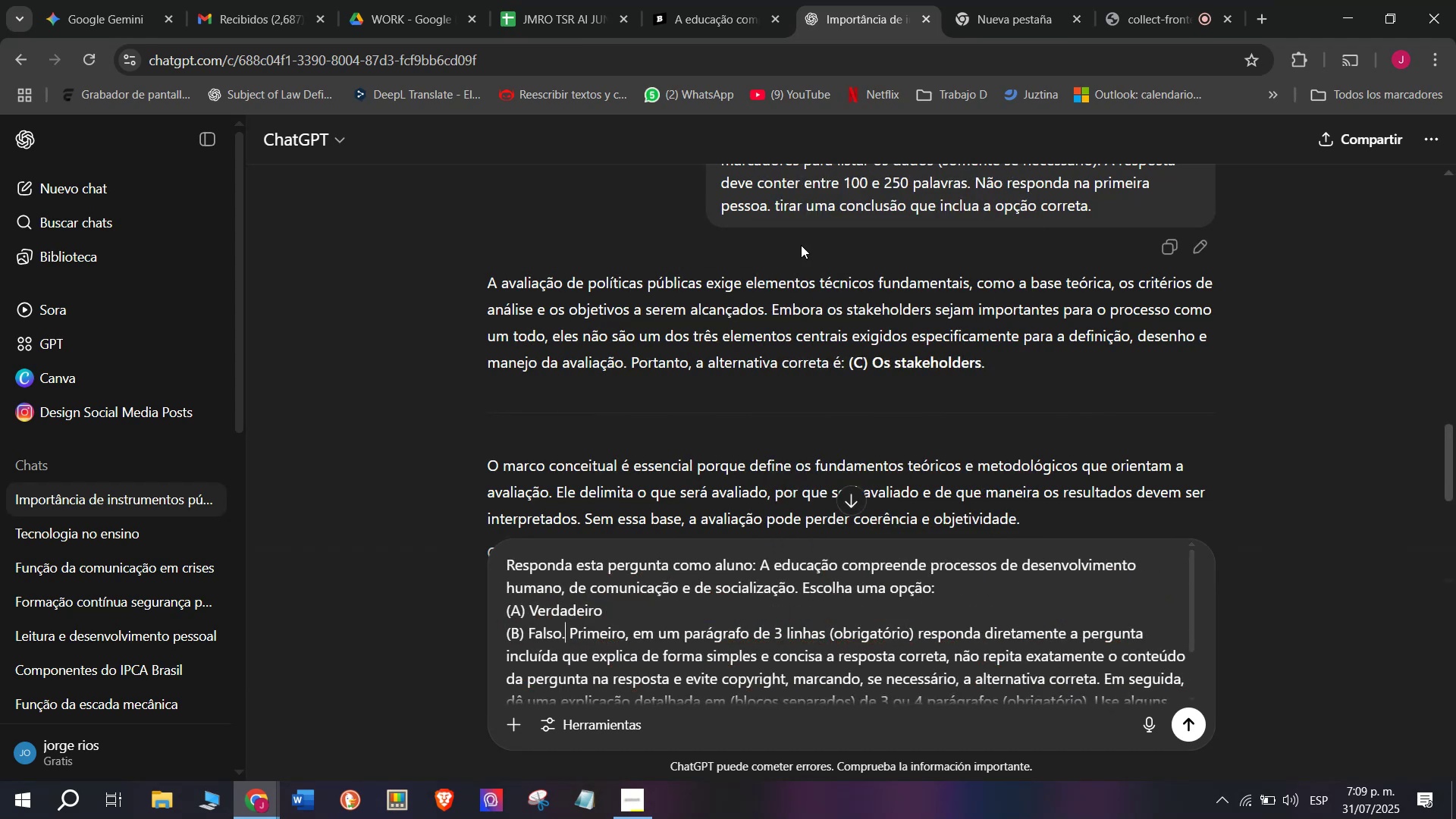 
key(Enter)
 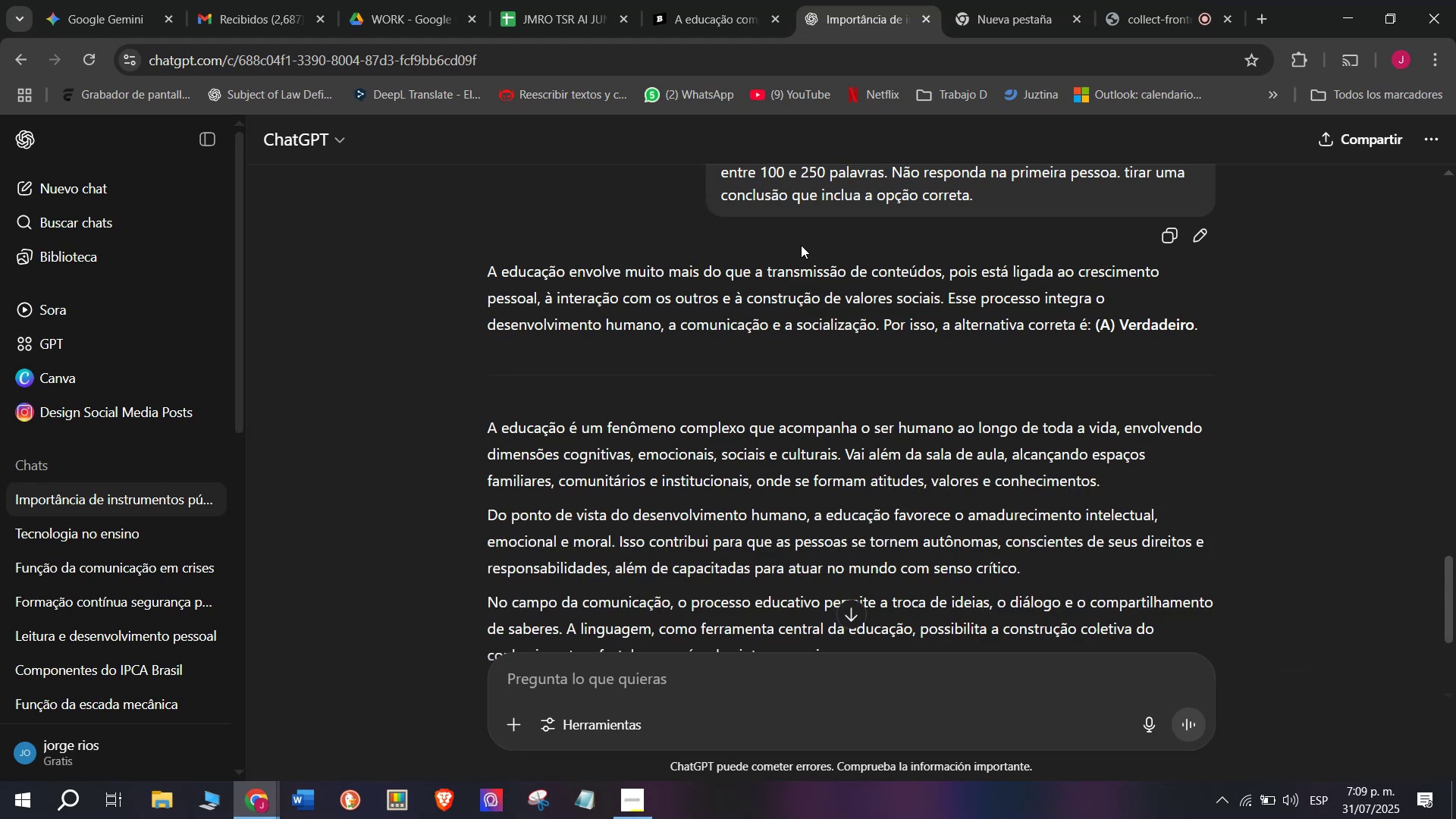 
wait(11.46)
 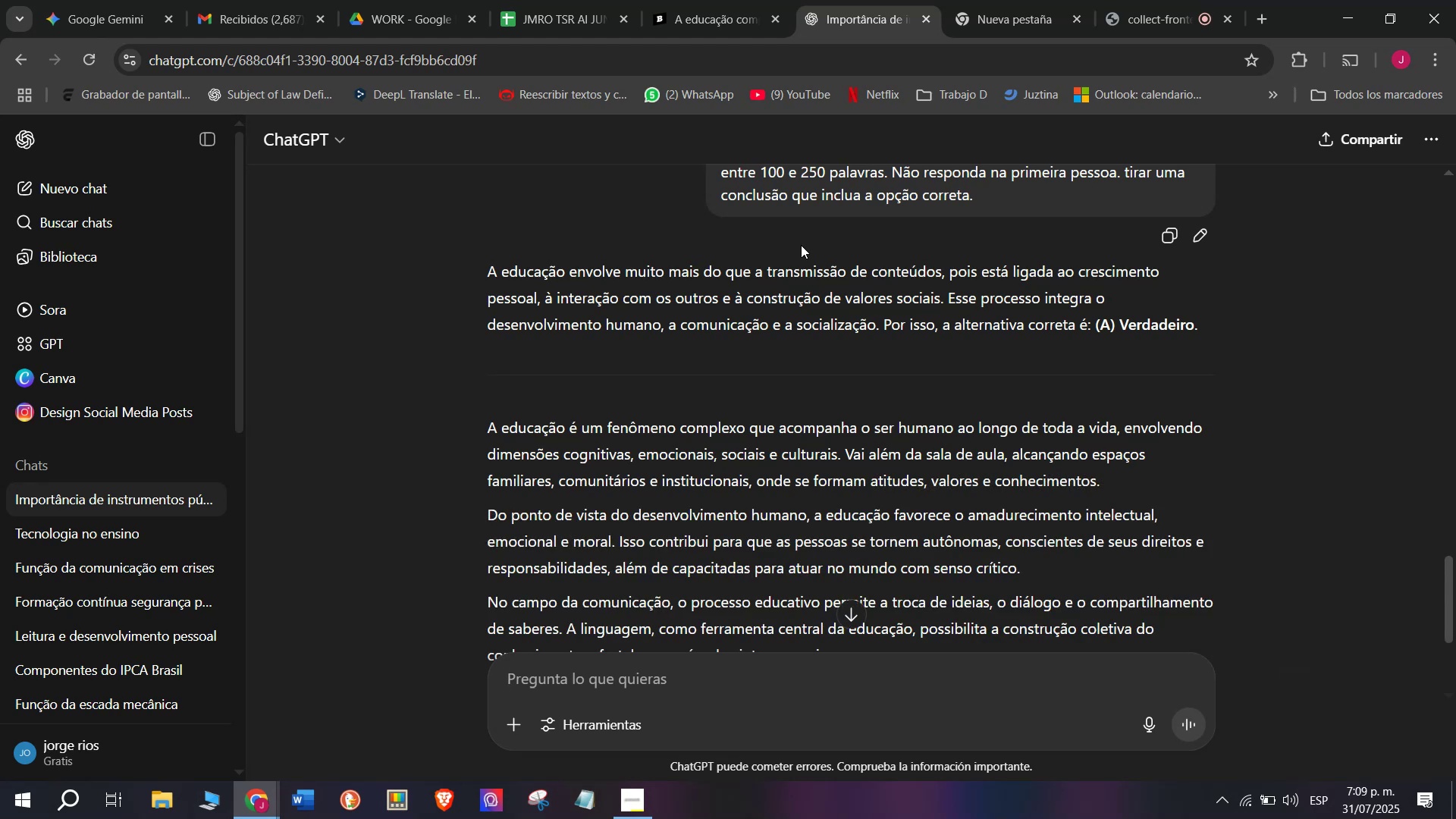 
left_click_drag(start_coordinate=[886, 322], to_coordinate=[487, 271])
 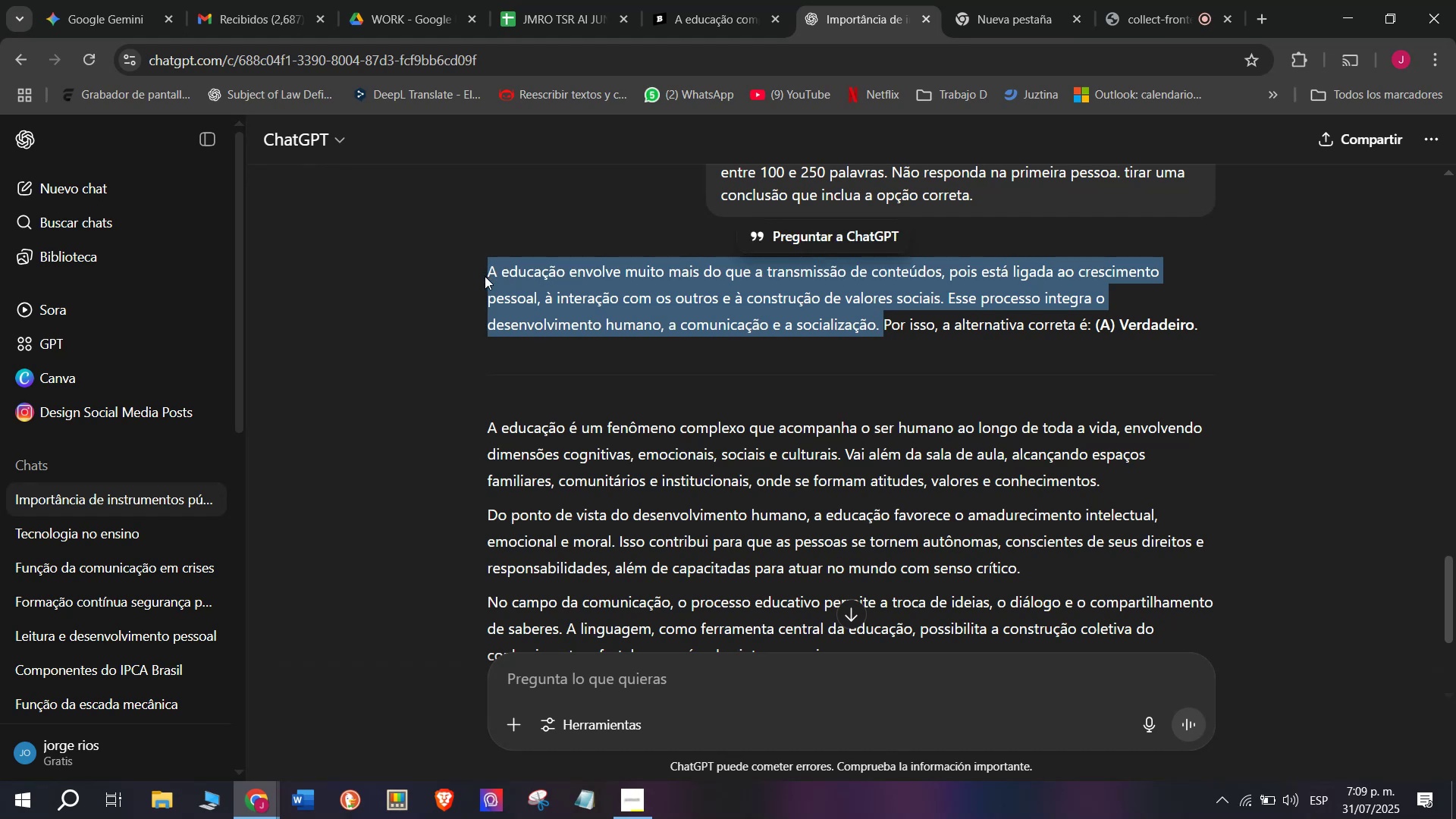 
key(Control+C)
 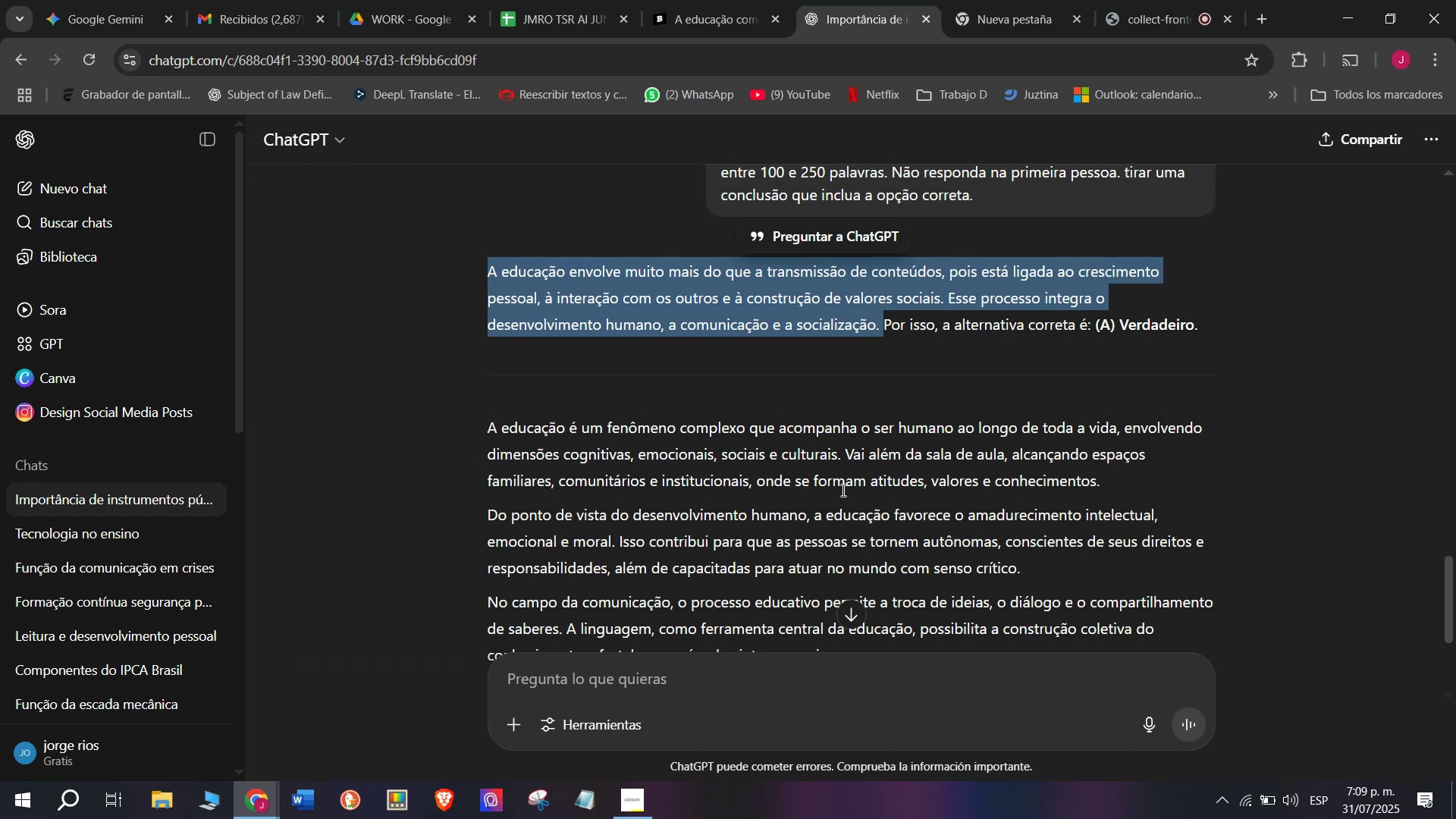 
scroll: coordinate [842, 488], scroll_direction: down, amount: 1.0
 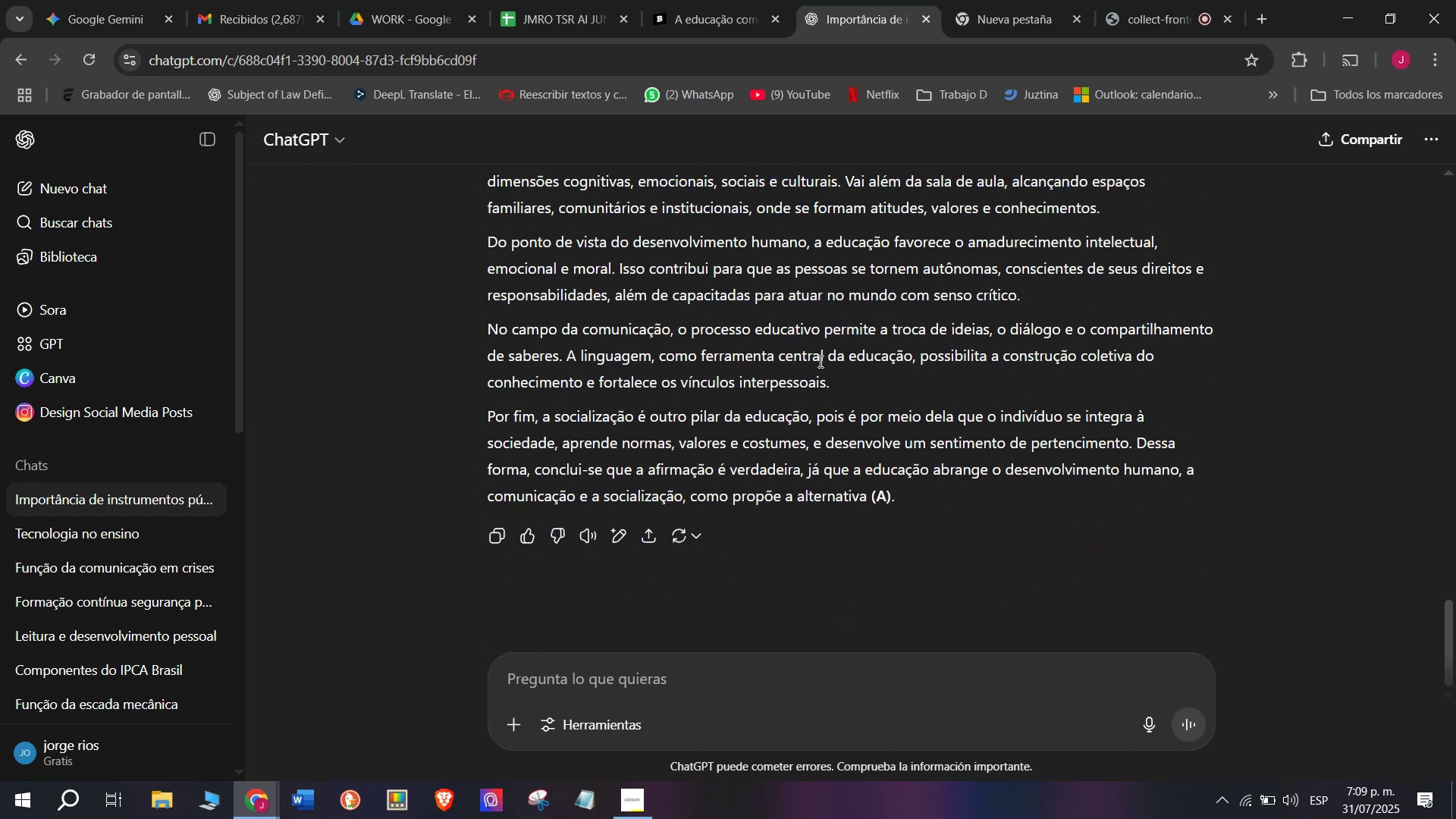 
left_click_drag(start_coordinate=[842, 387], to_coordinate=[481, 265])
 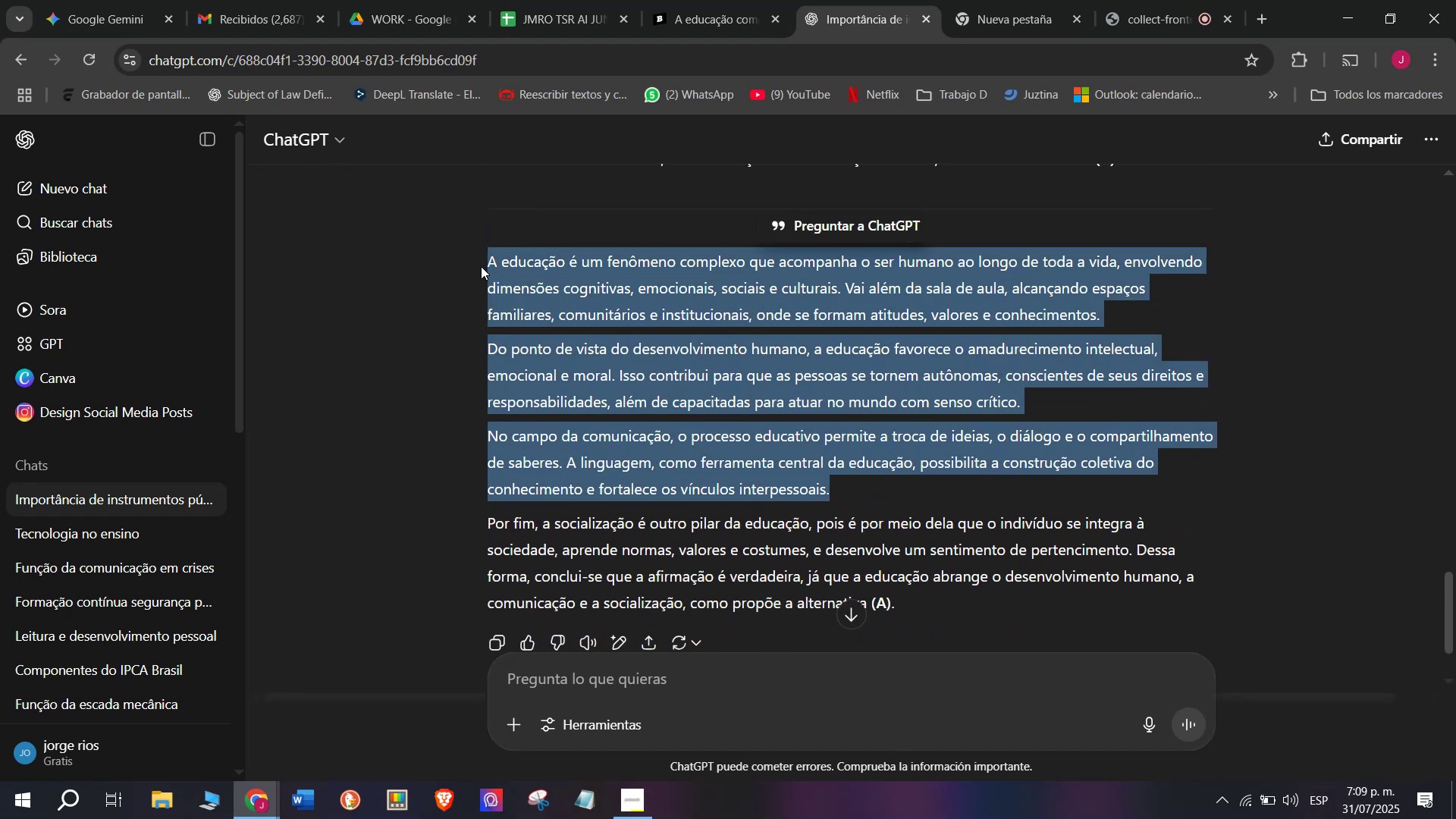 
key(Control+C)
 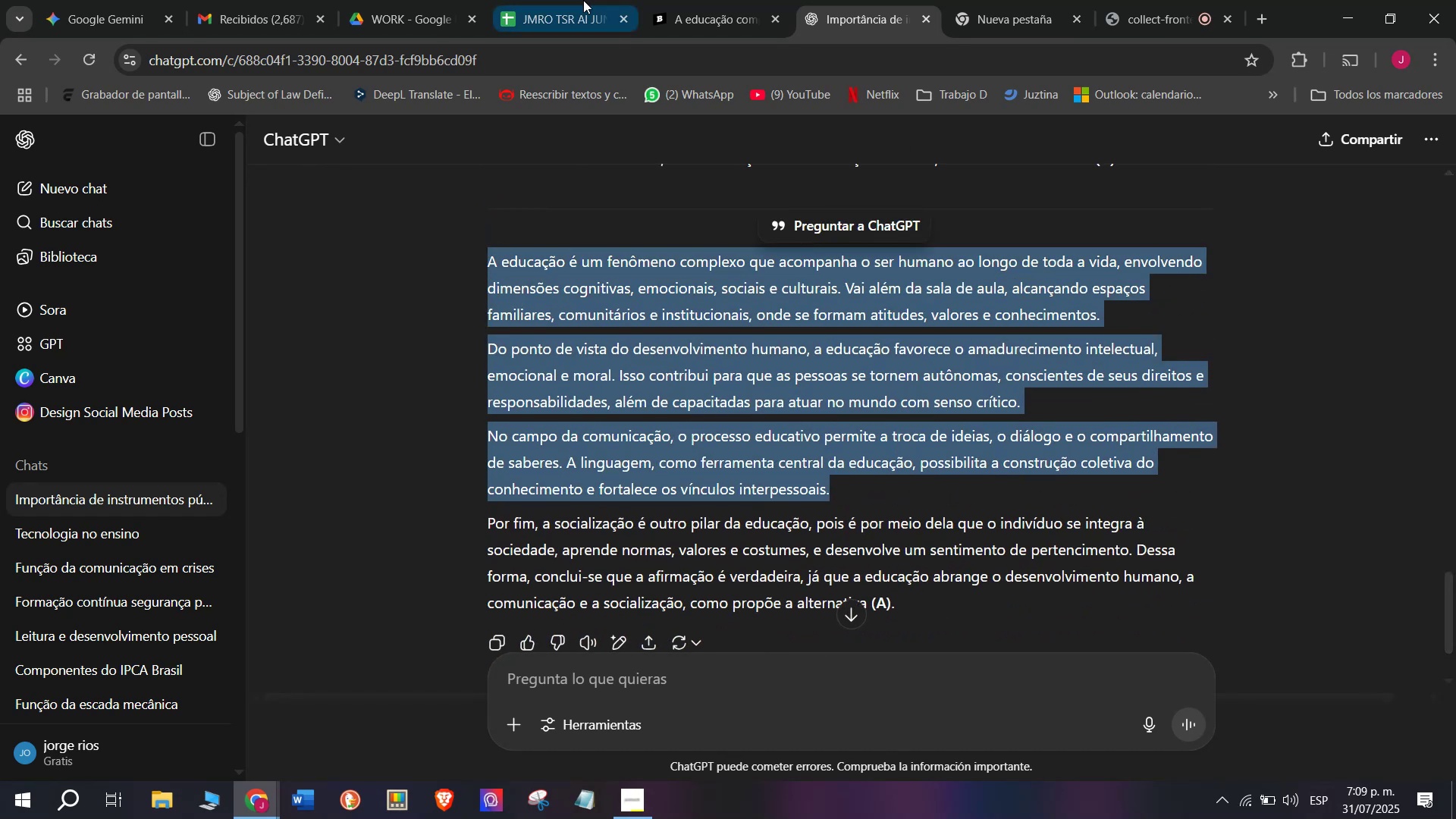 
left_click([582, 0])
 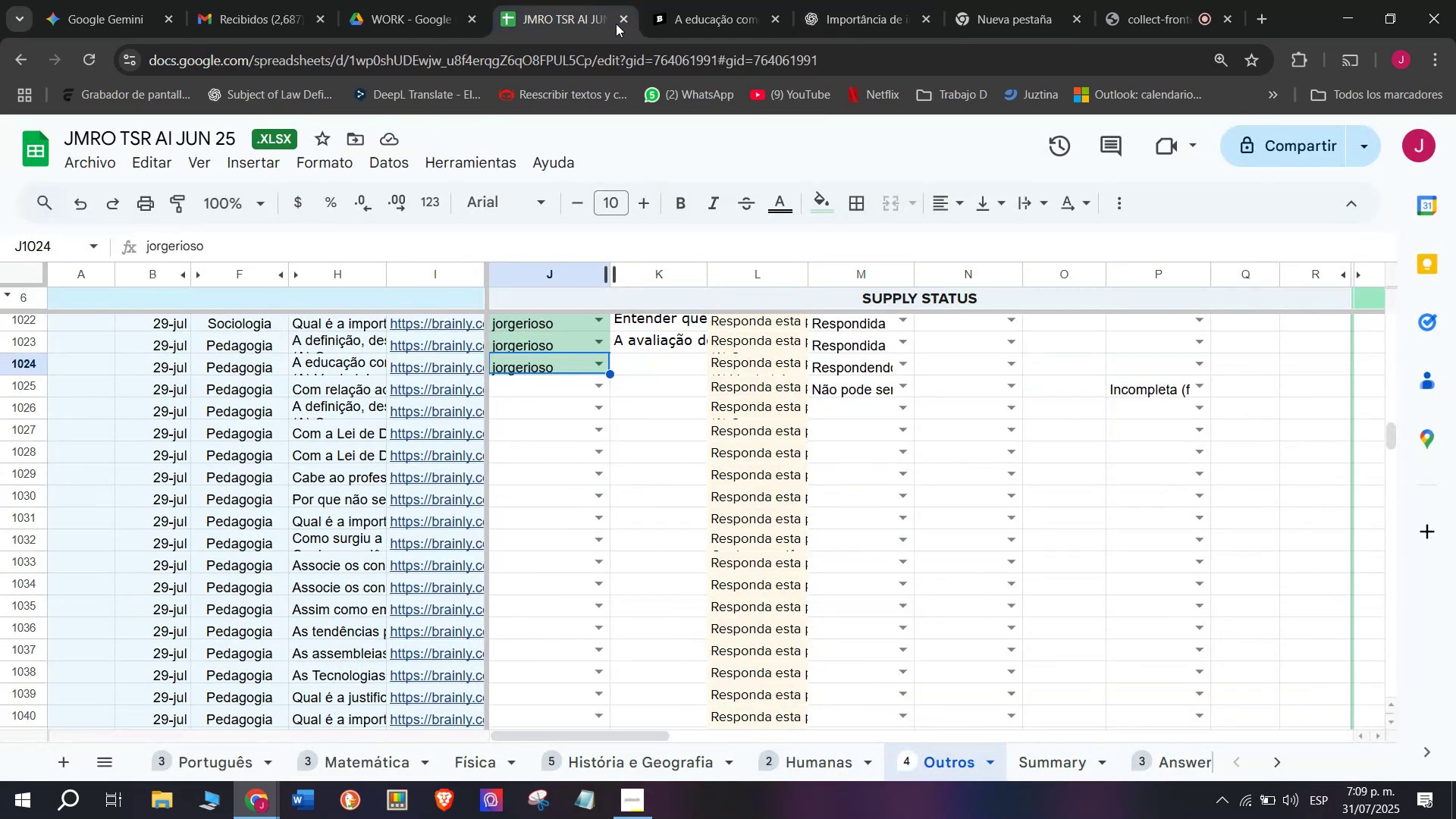 
left_click([723, 0])
 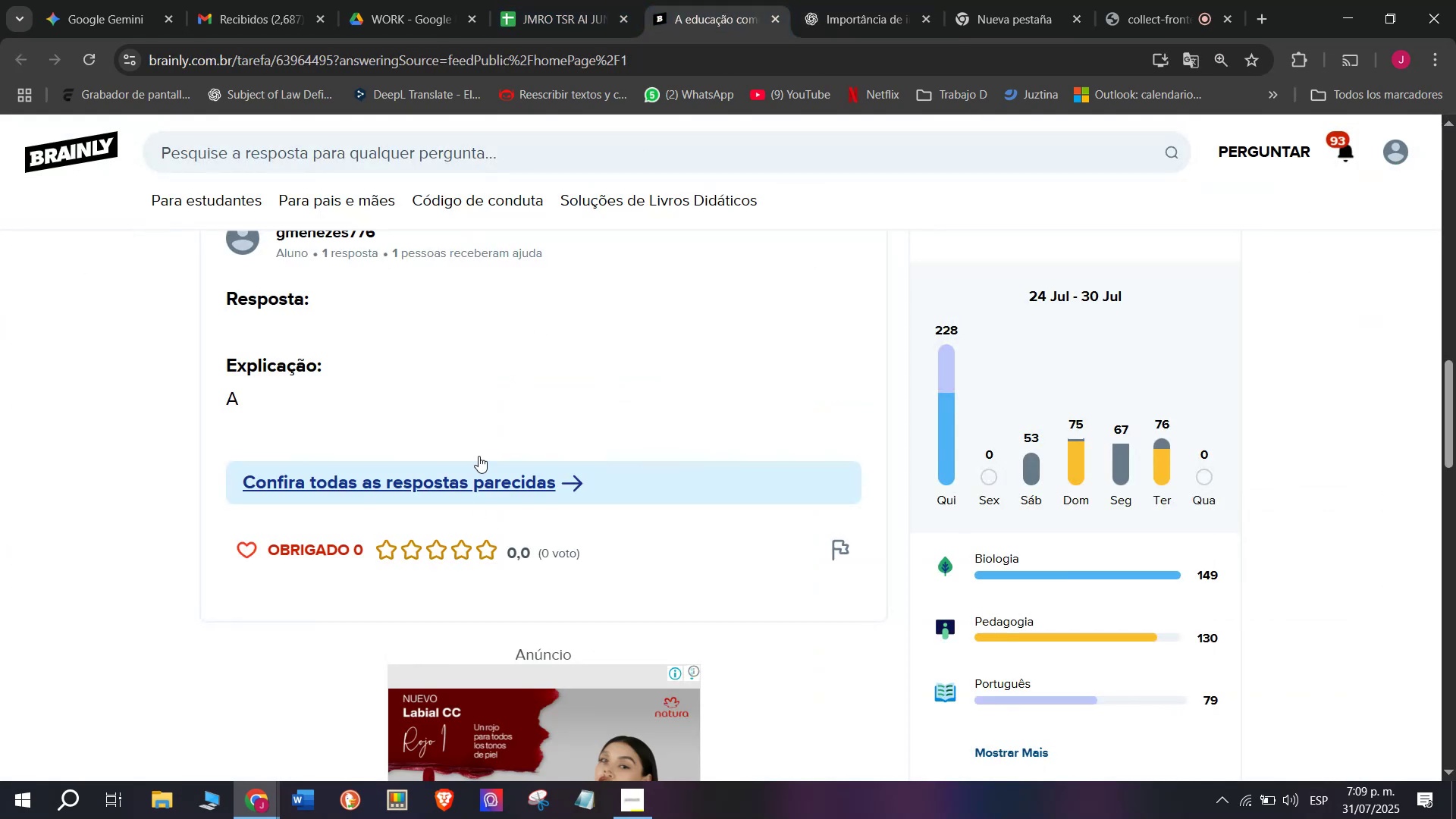 
scroll: coordinate [436, 366], scroll_direction: up, amount: 4.0
 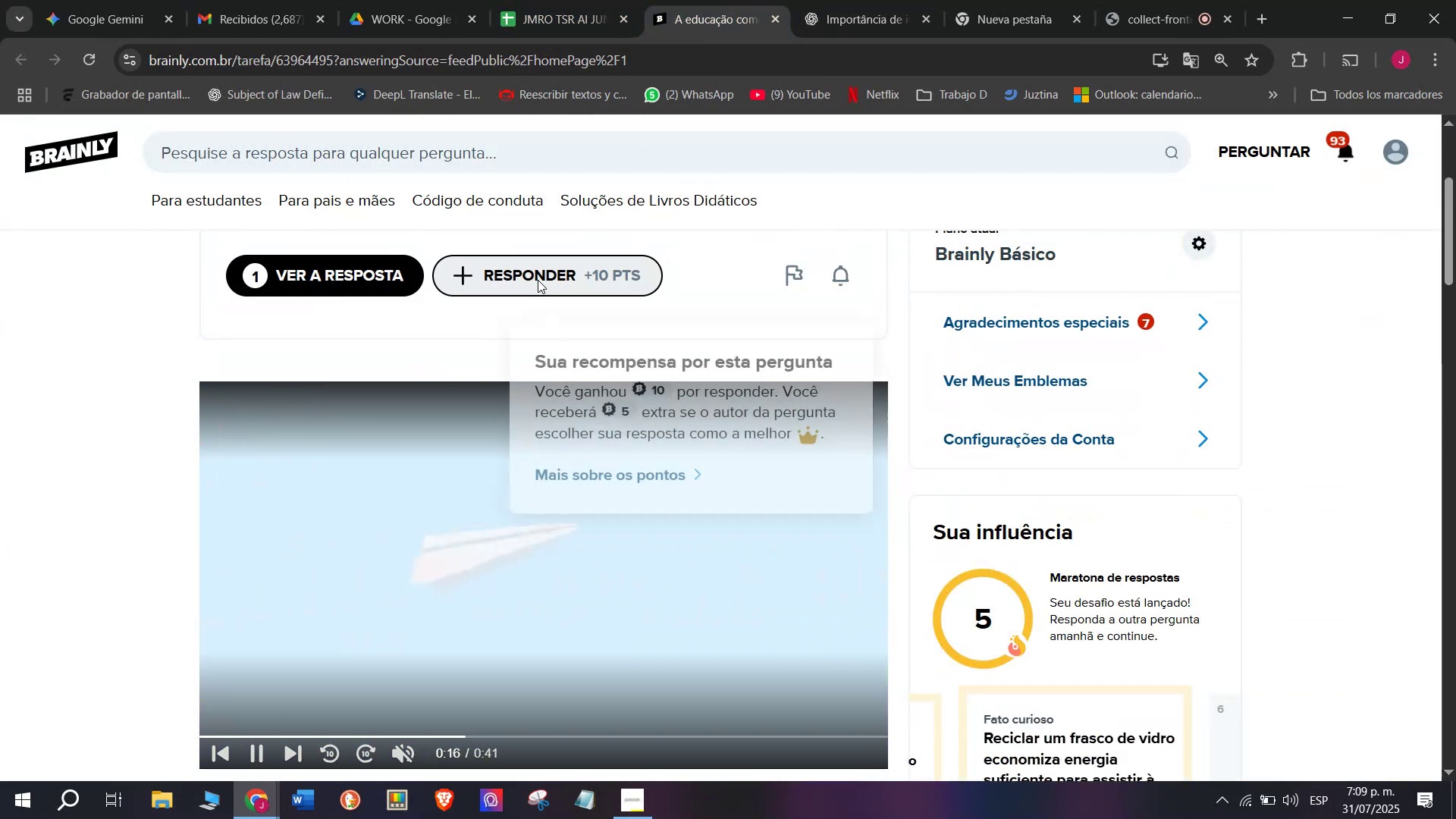 
left_click_drag(start_coordinate=[762, 358], to_coordinate=[554, 218])
 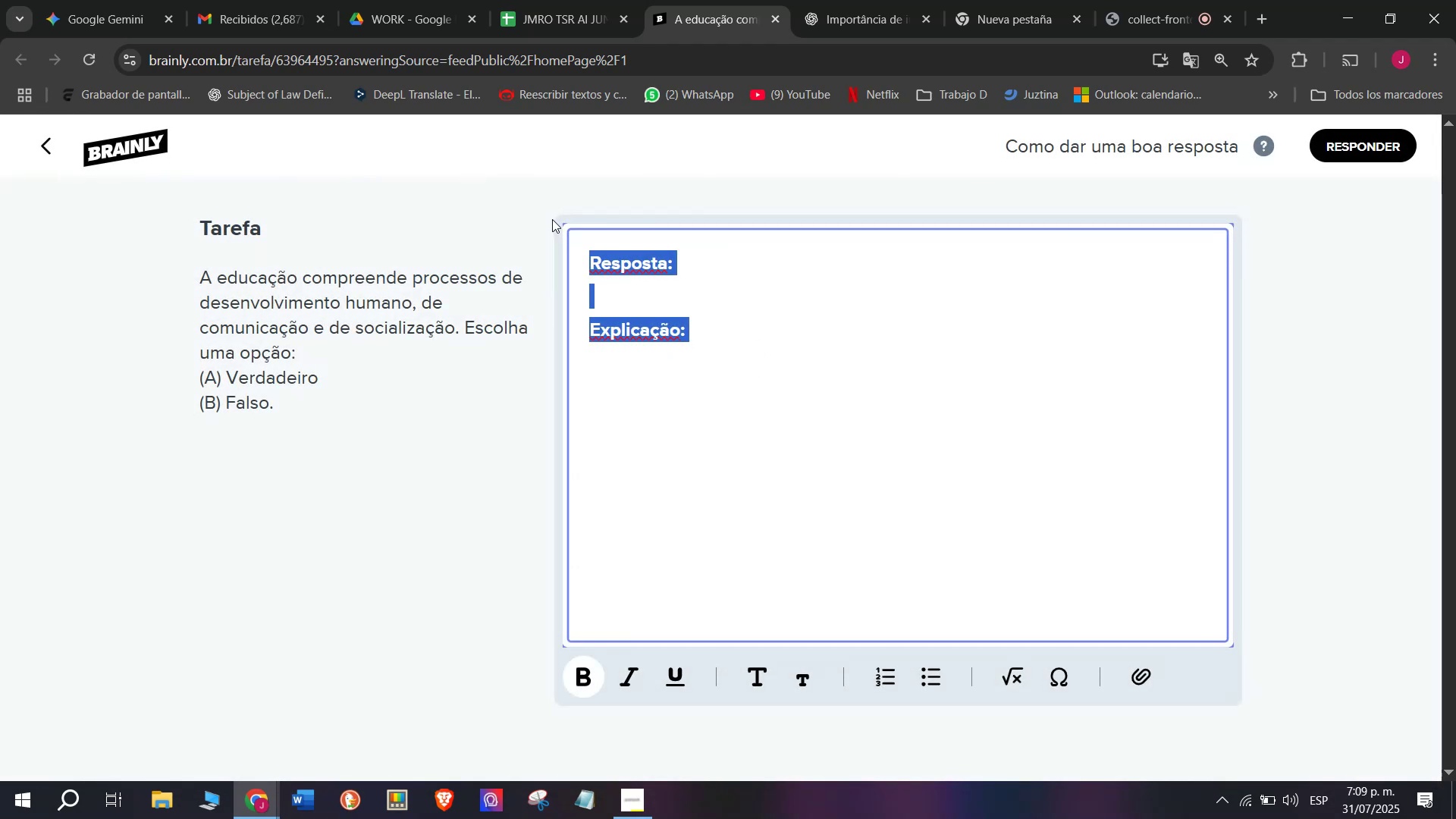 
key(Meta+V)
 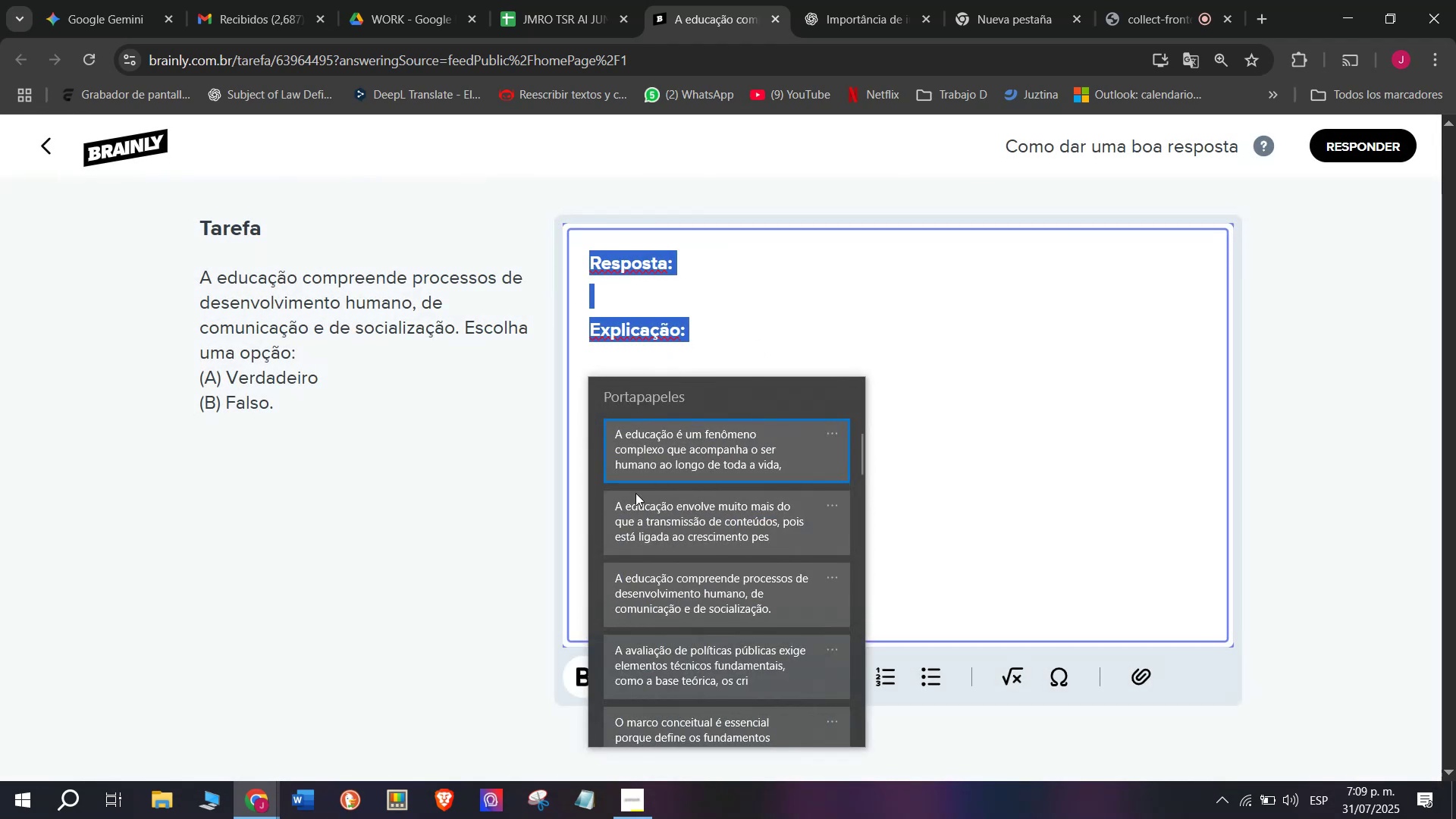 
key(Control+ControlLeft)
 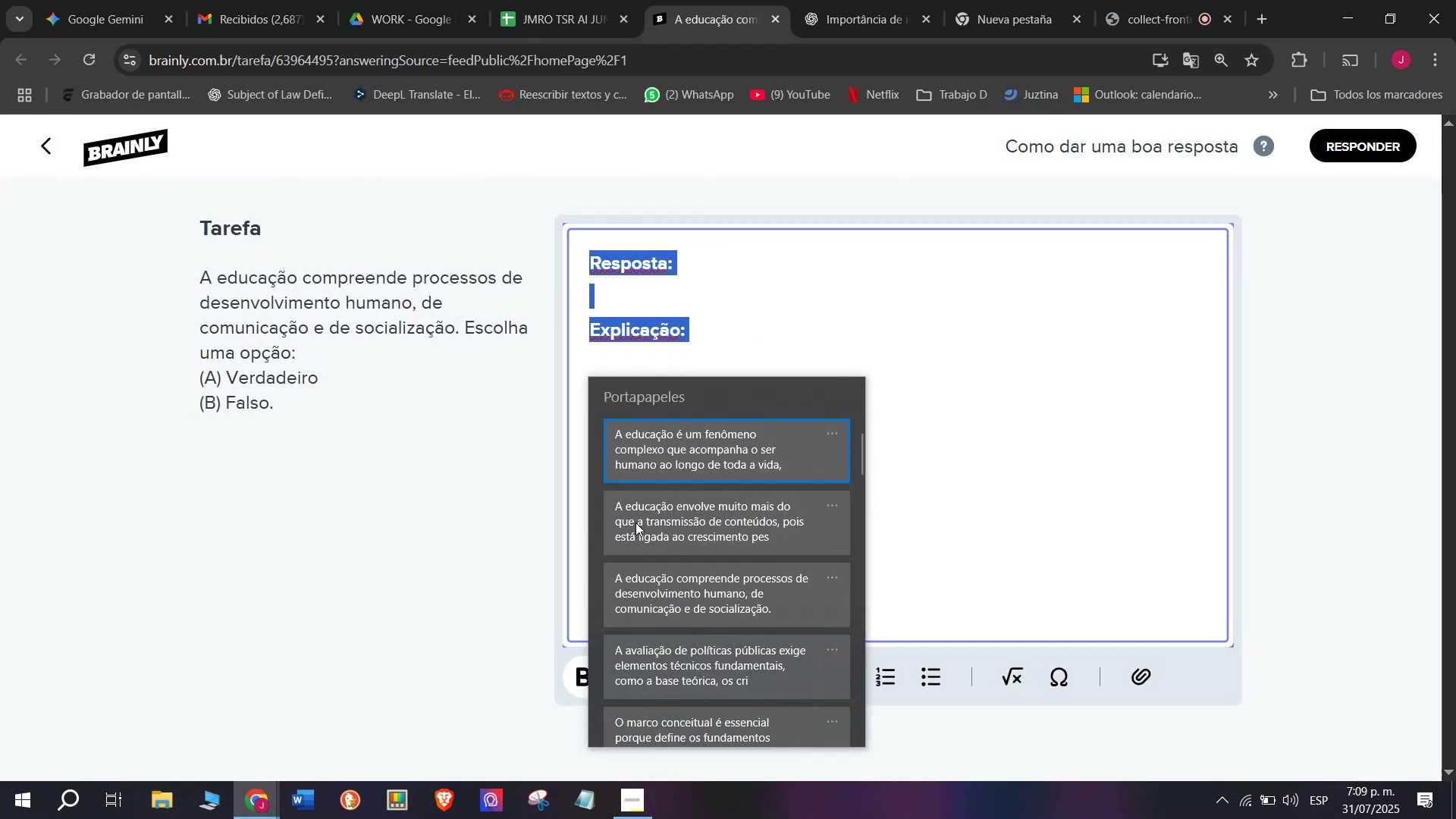 
key(Control+V)
 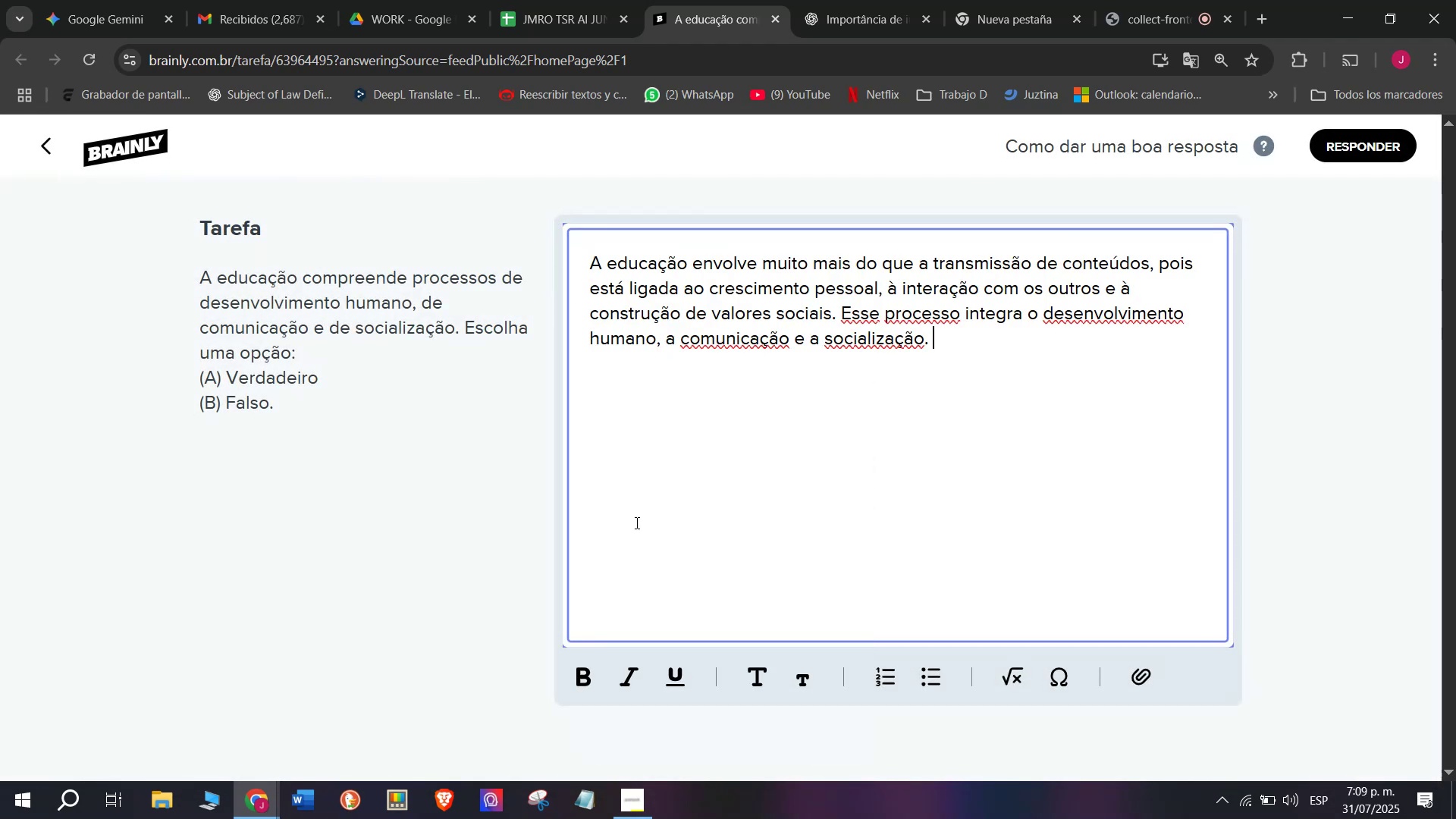 
key(Meta+V)
 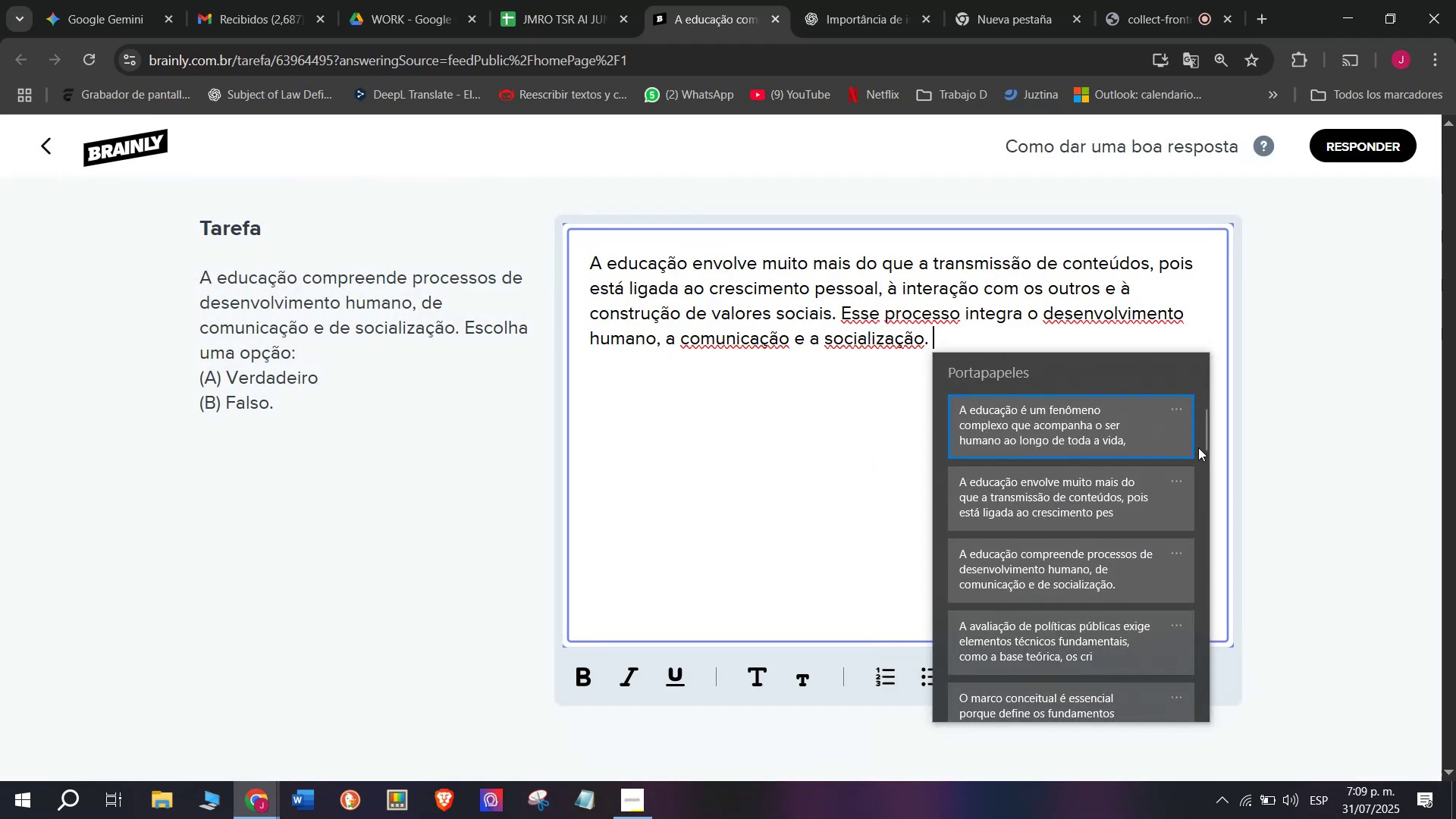 
left_click_drag(start_coordinate=[1208, 445], to_coordinate=[1154, 733])
 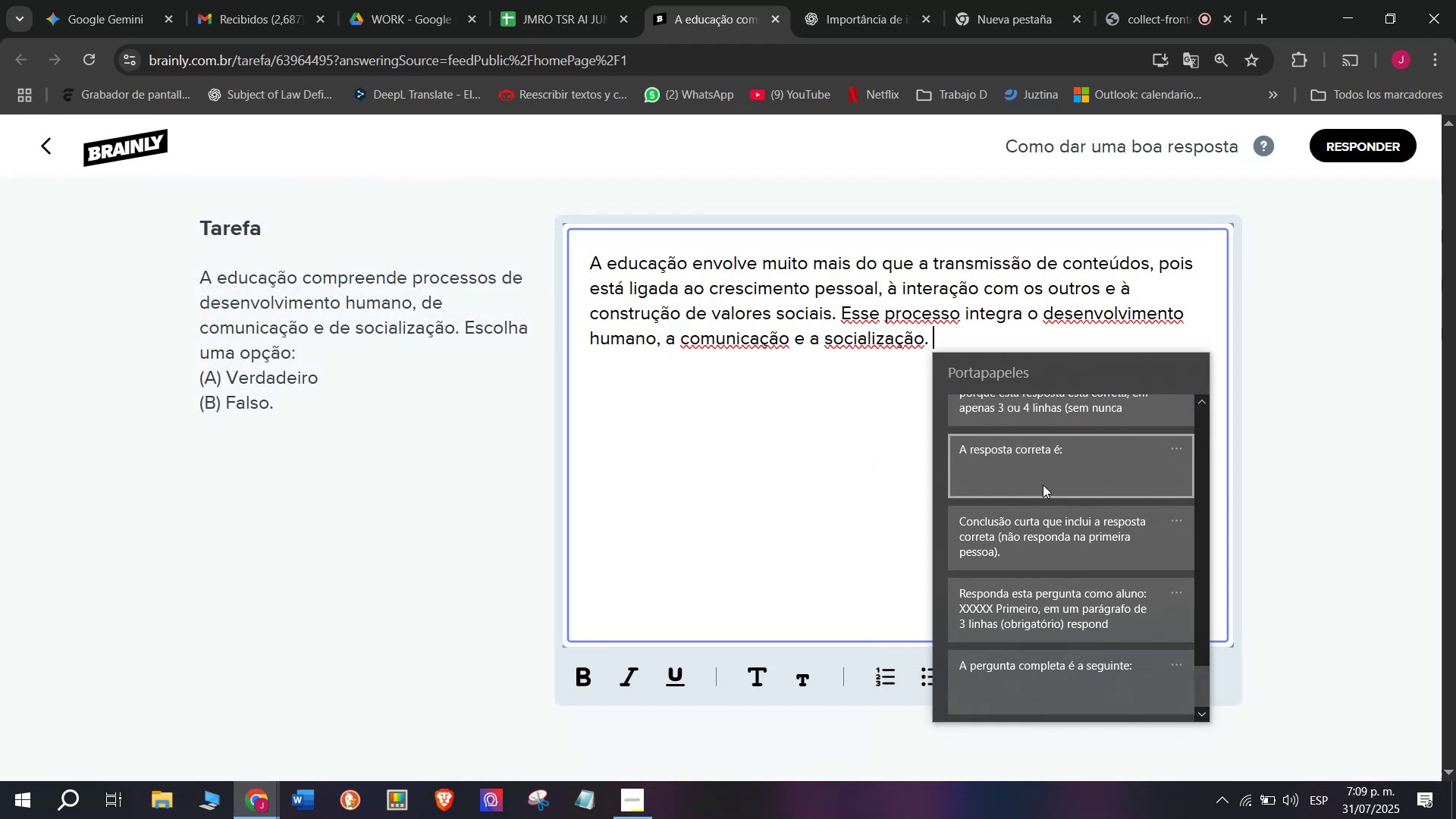 
key(Control+ControlLeft)
 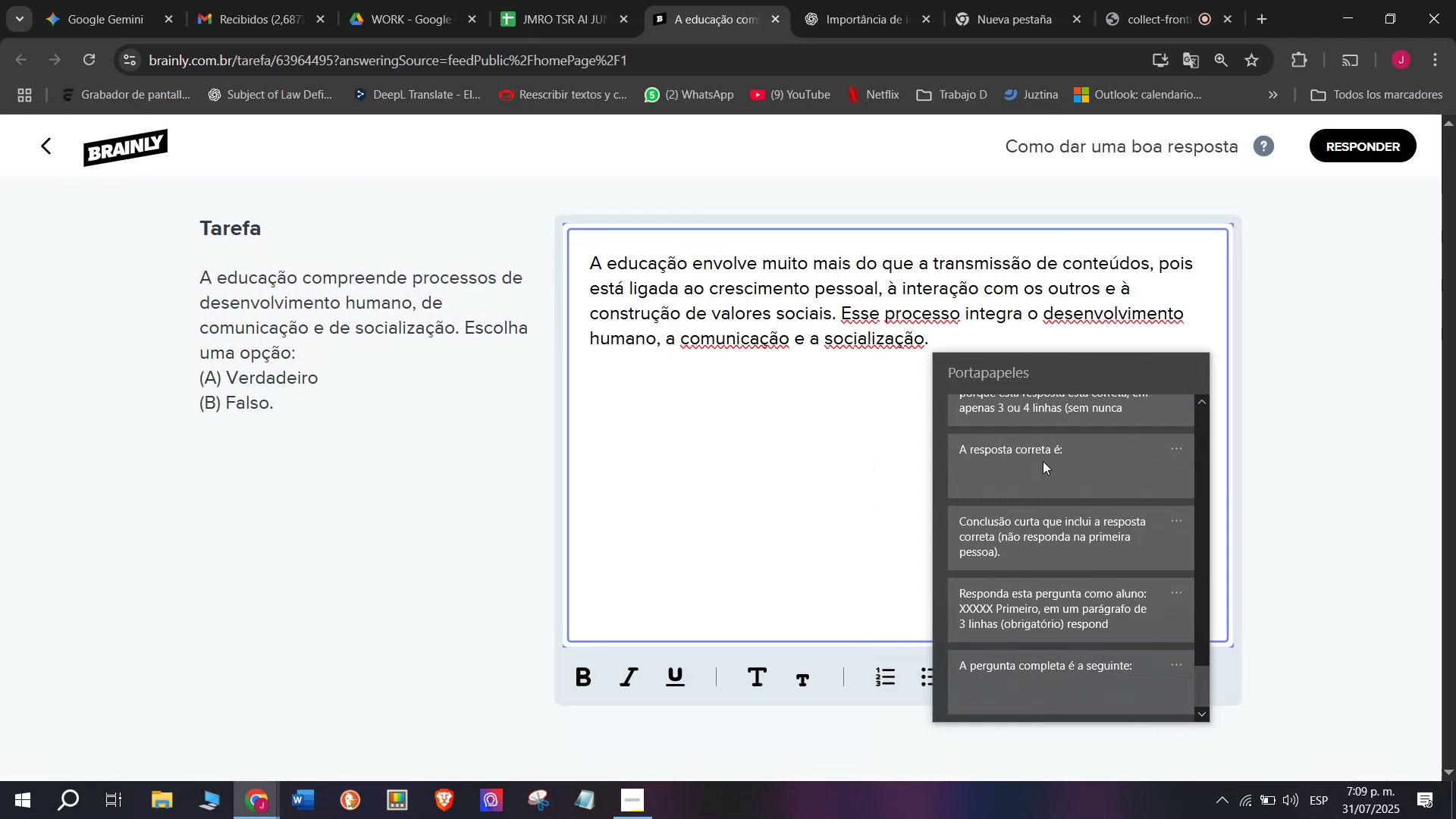 
key(Control+V)
 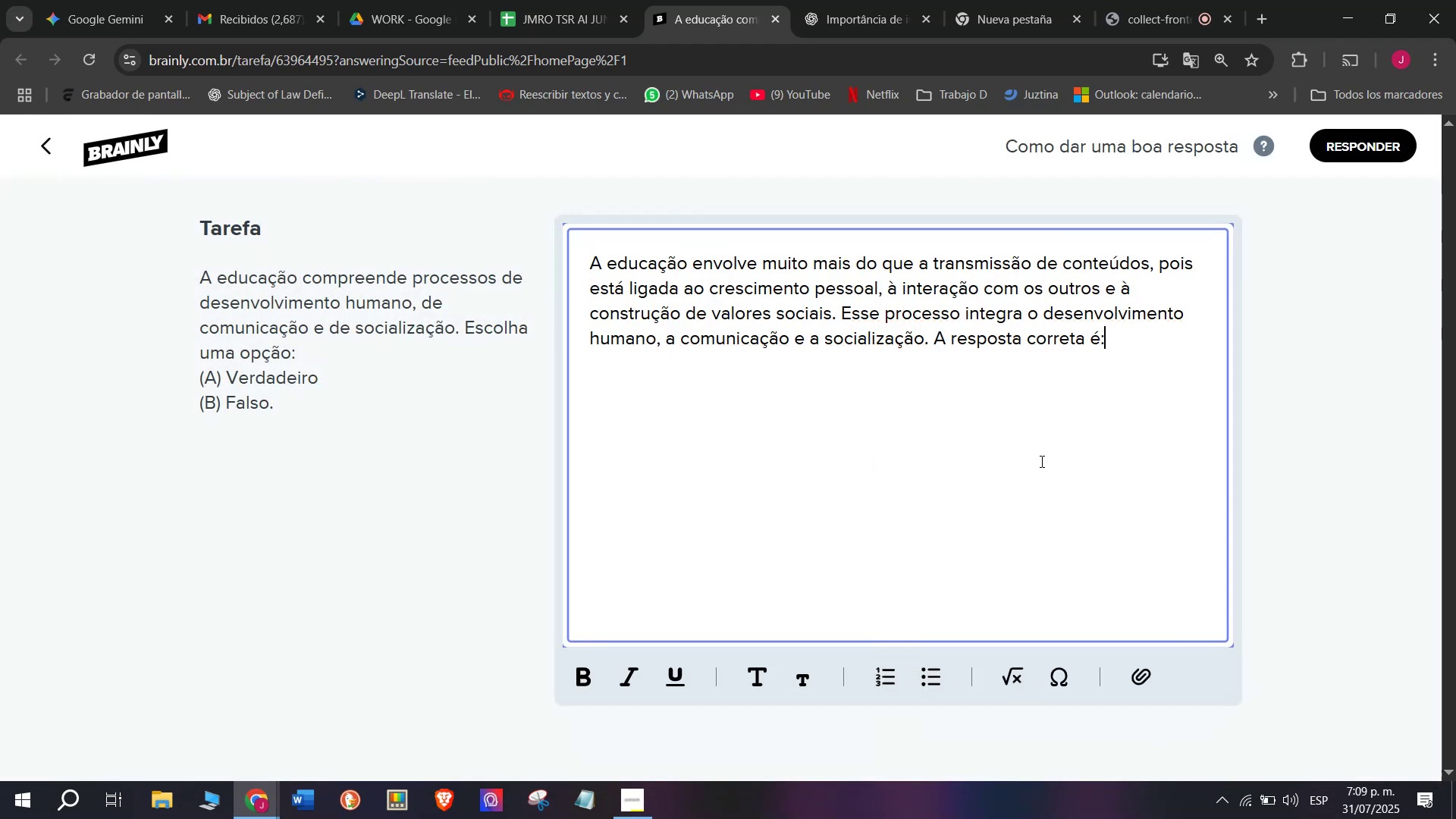 
key(Space)
 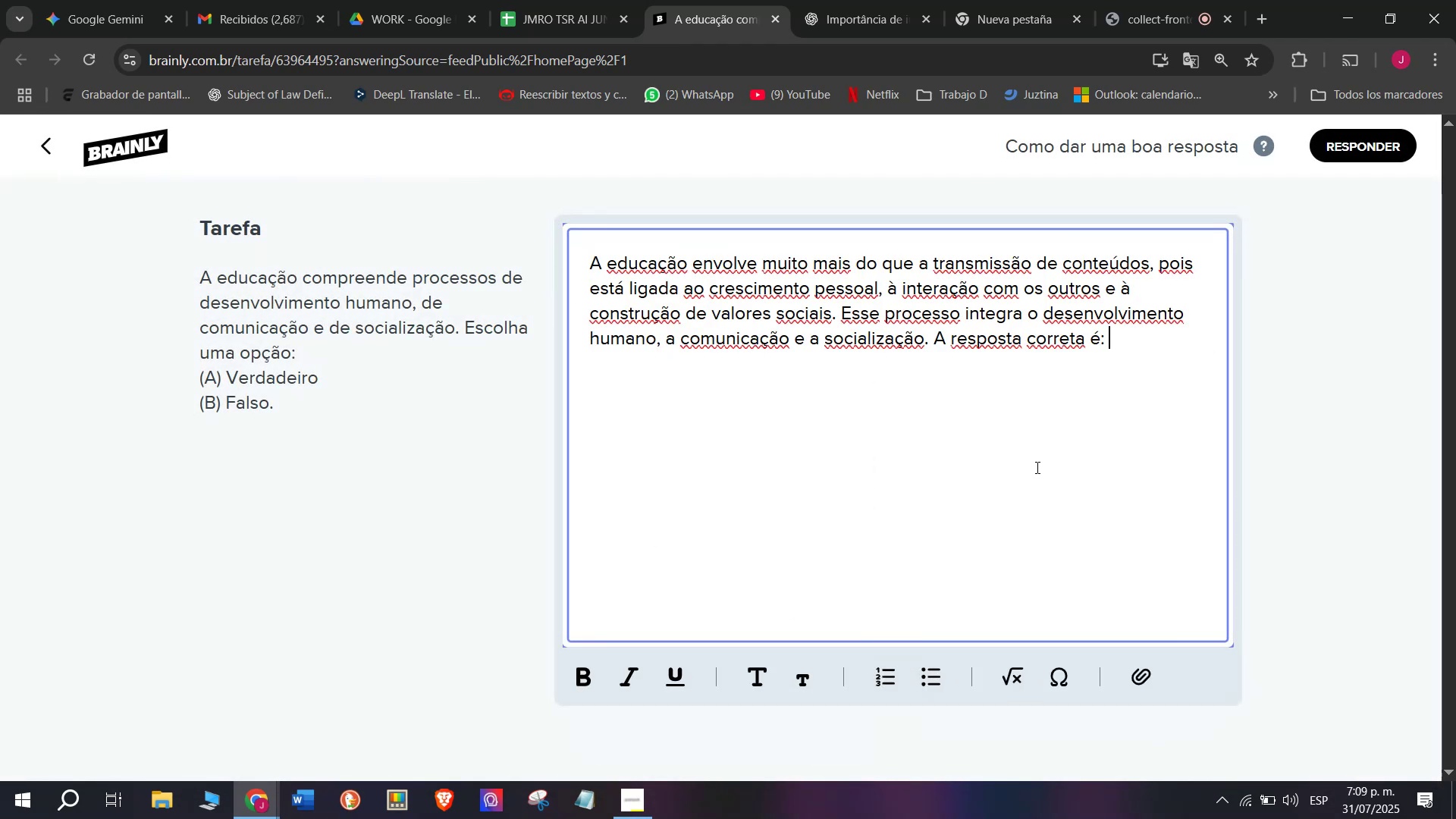 
key(Shift+A)
 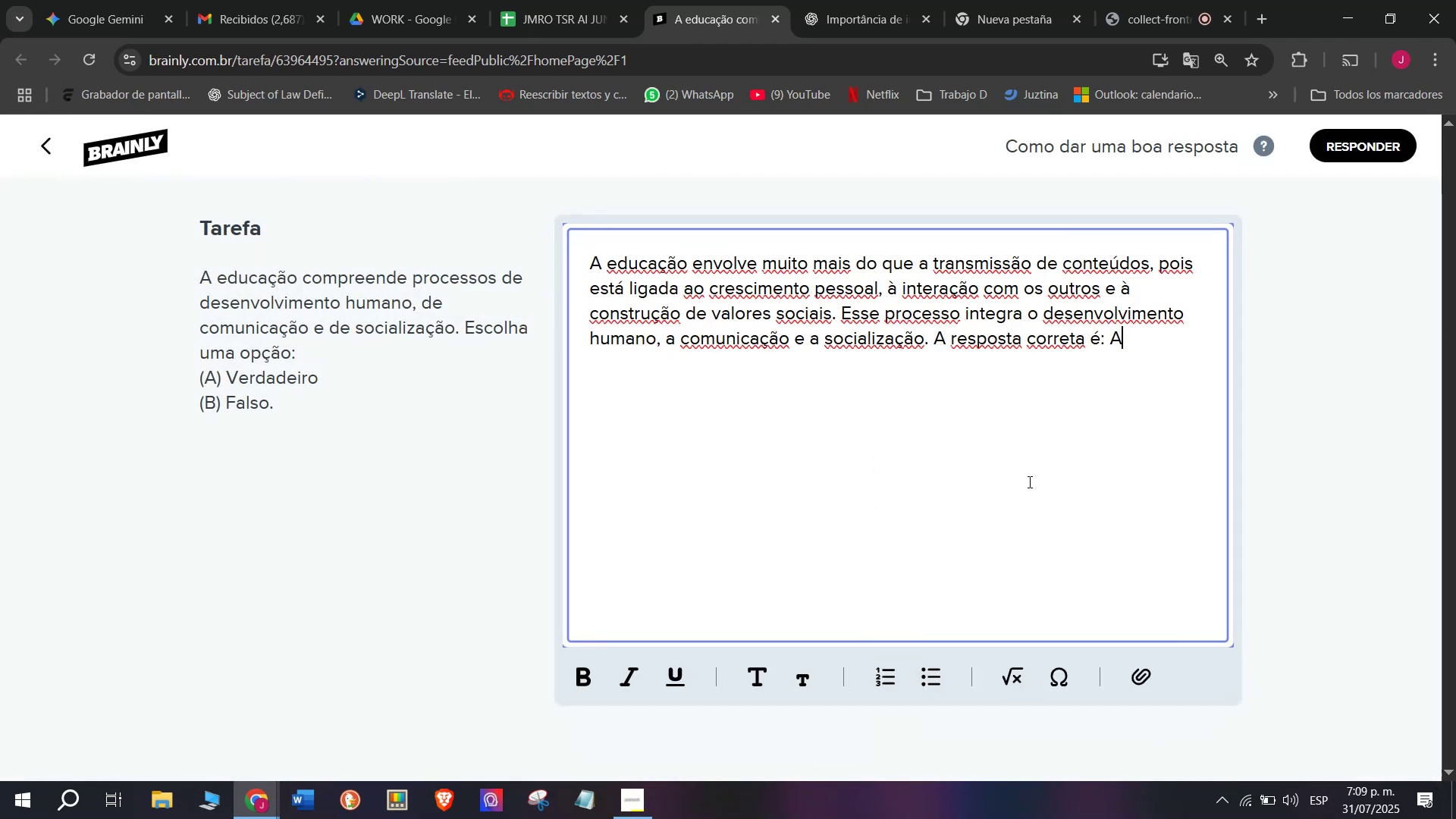 
key(Period)
 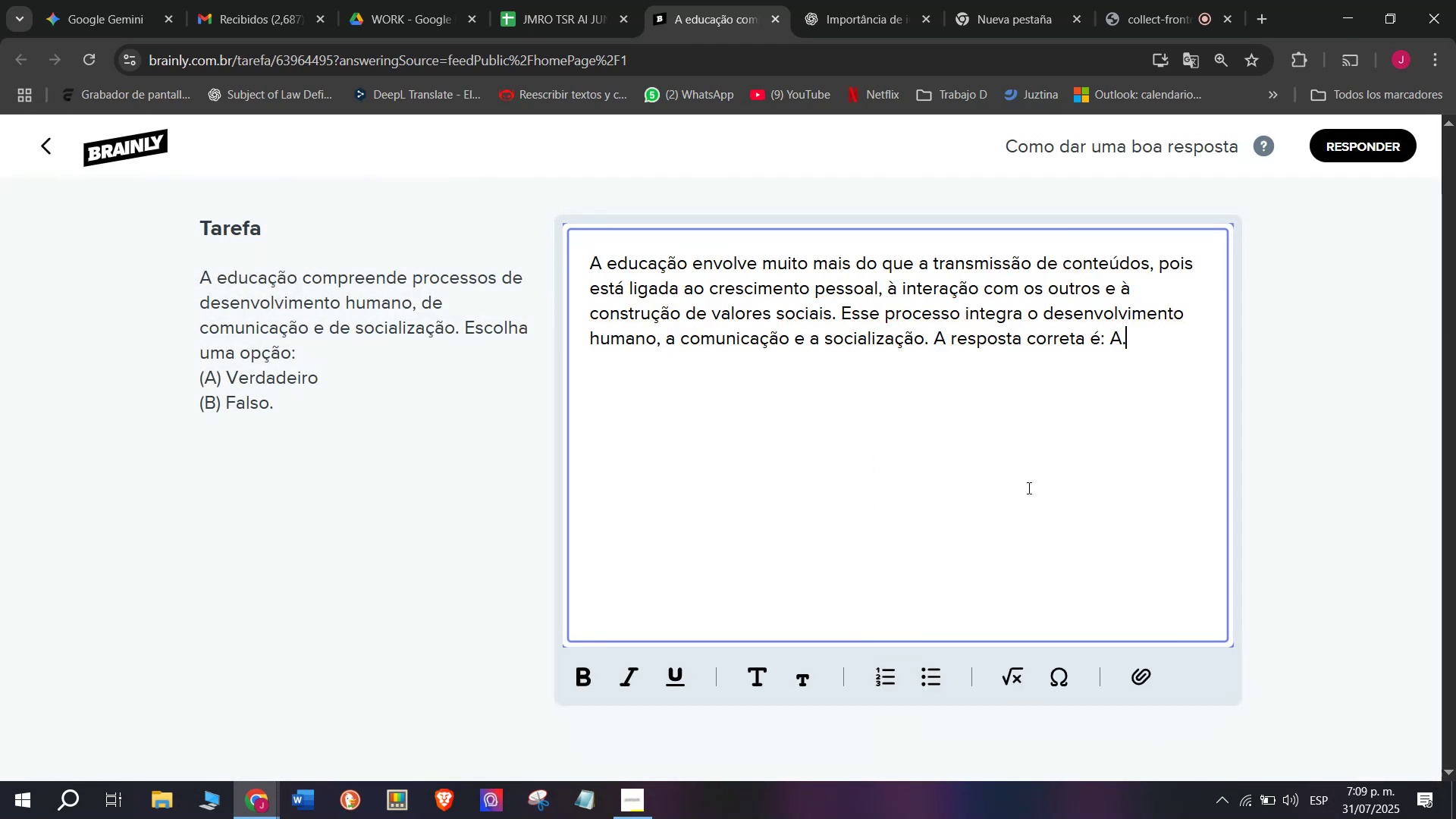 
key(Enter)
 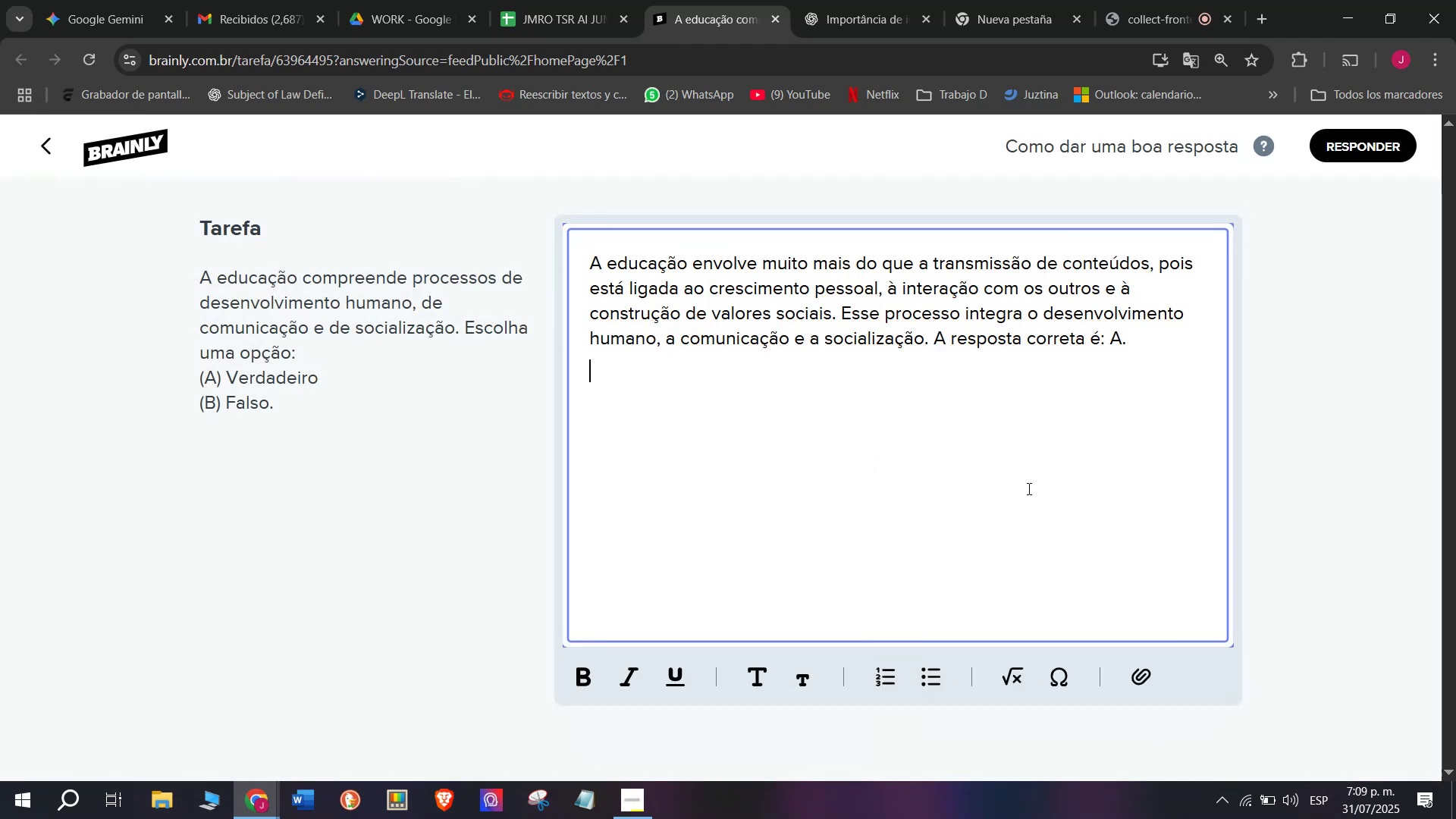 
key(Enter)
 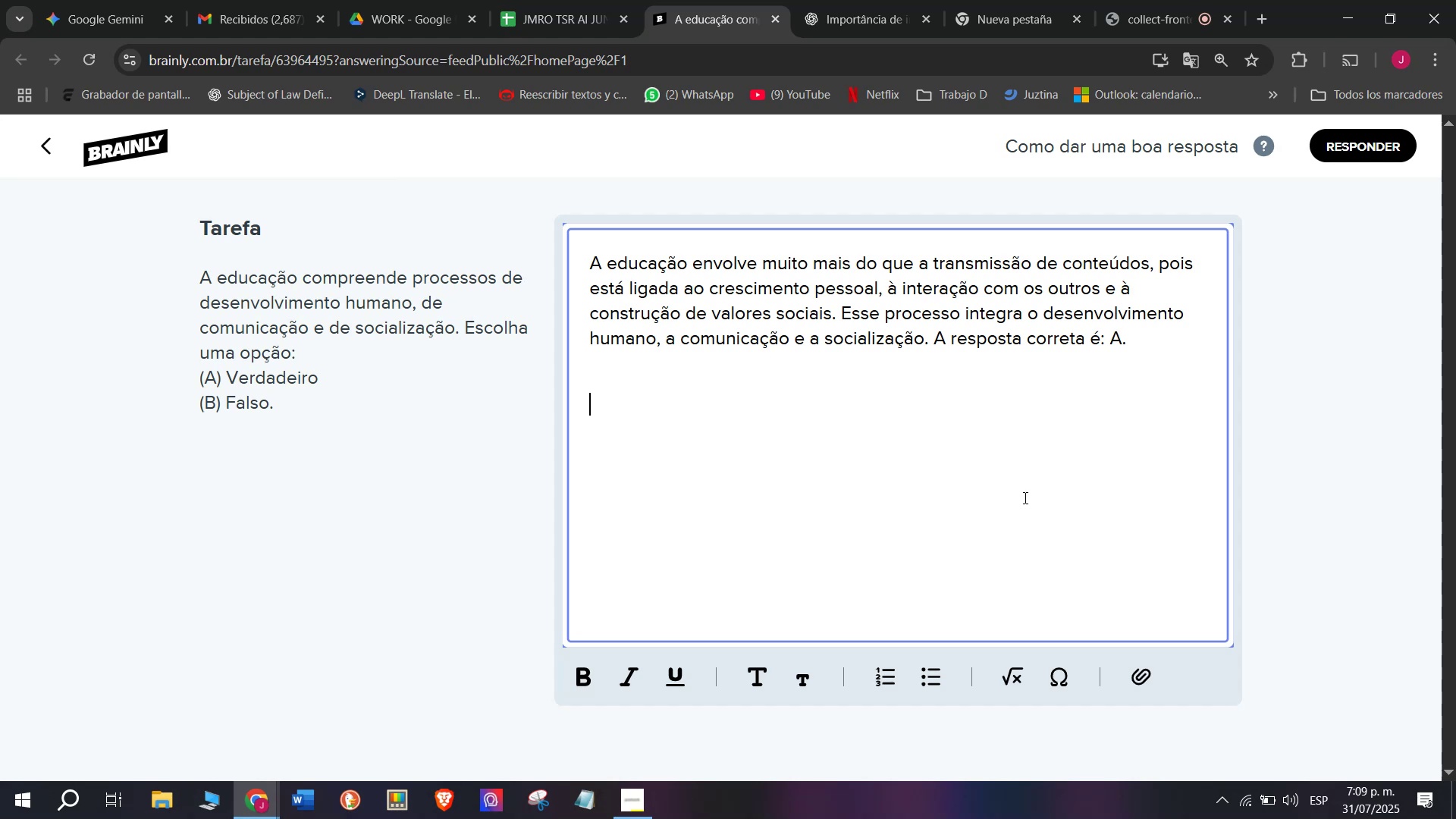 
key(Meta+MetaLeft)
 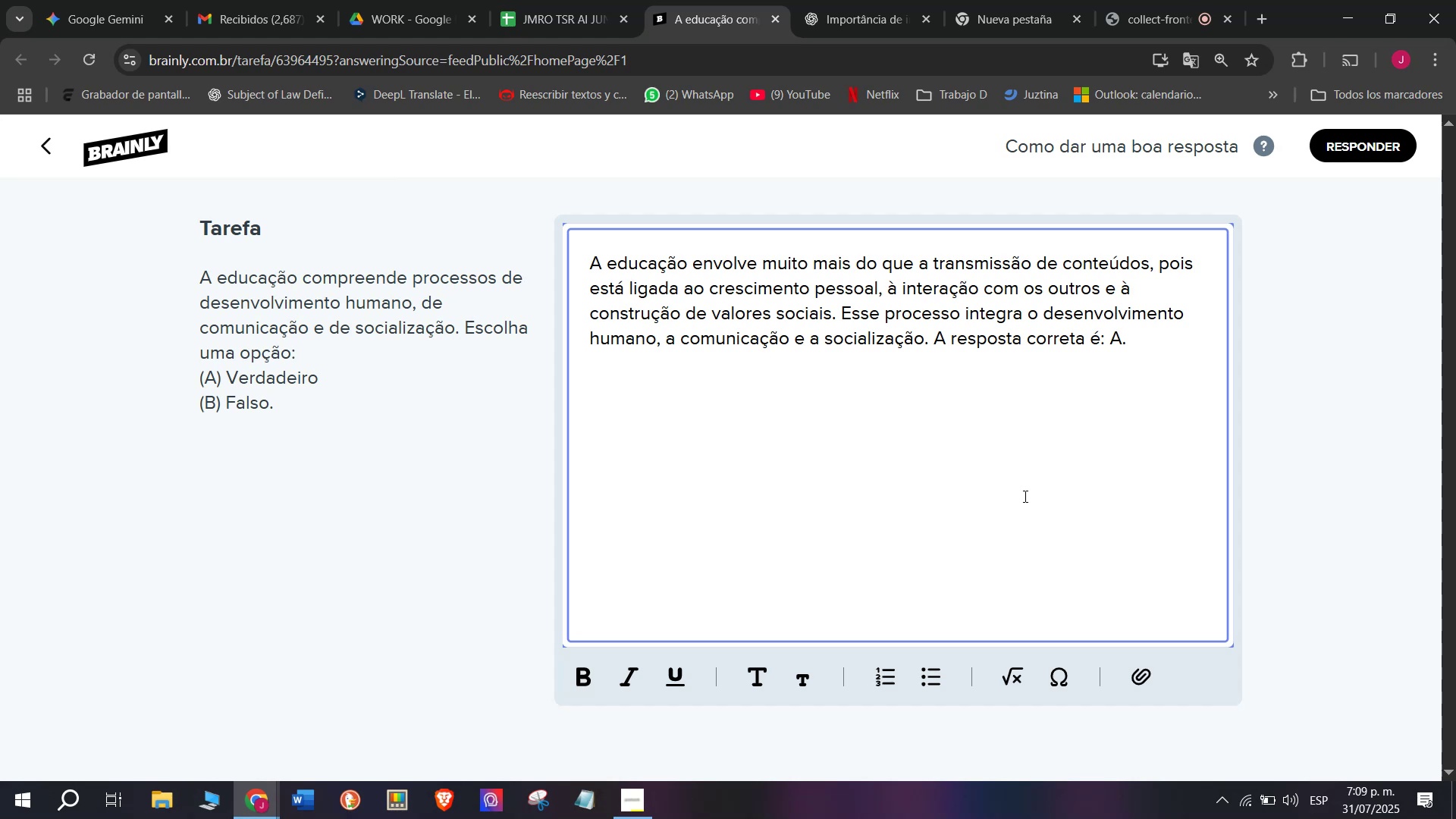 
key(Meta+V)
 